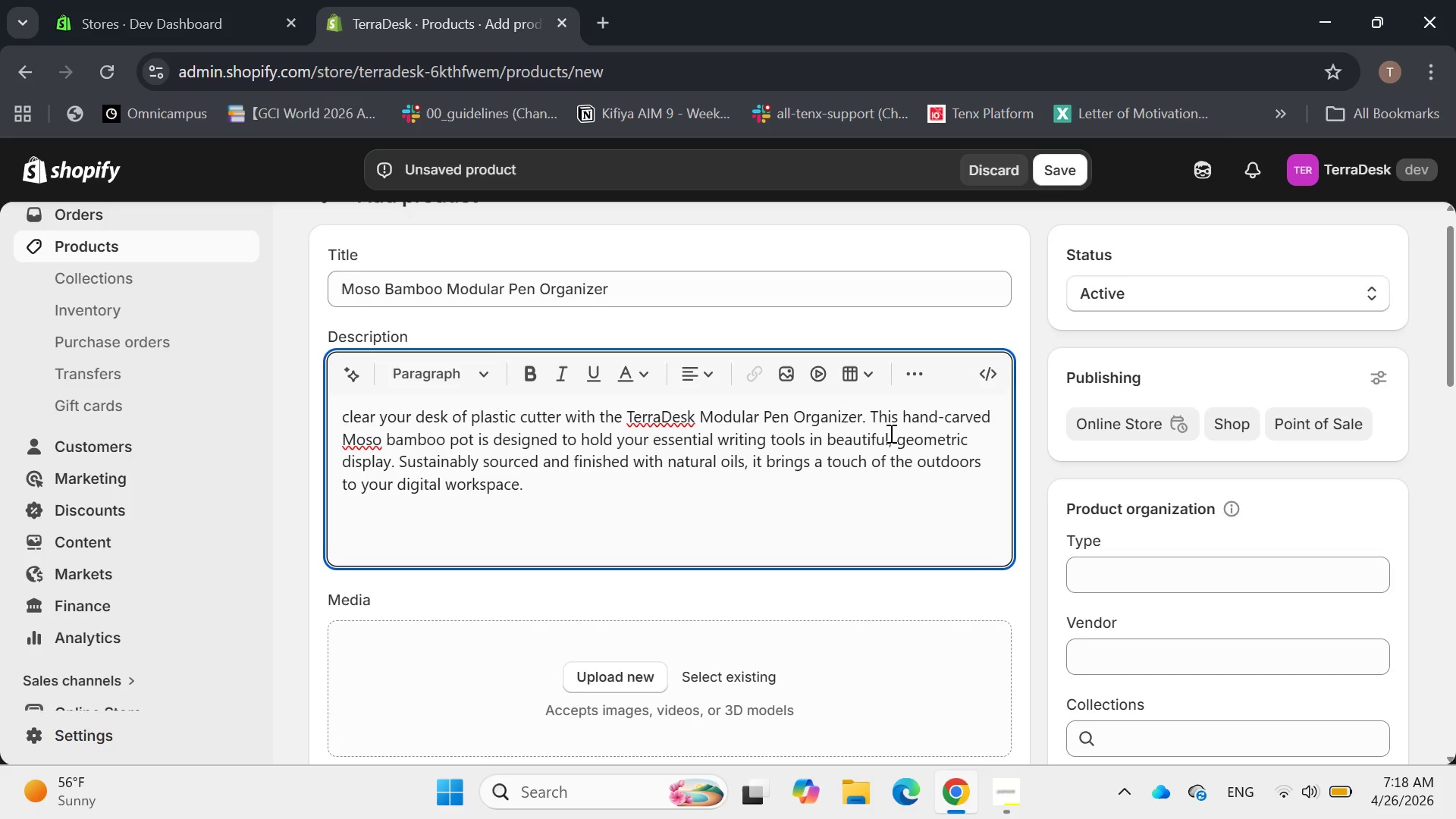 
type(The modular )
 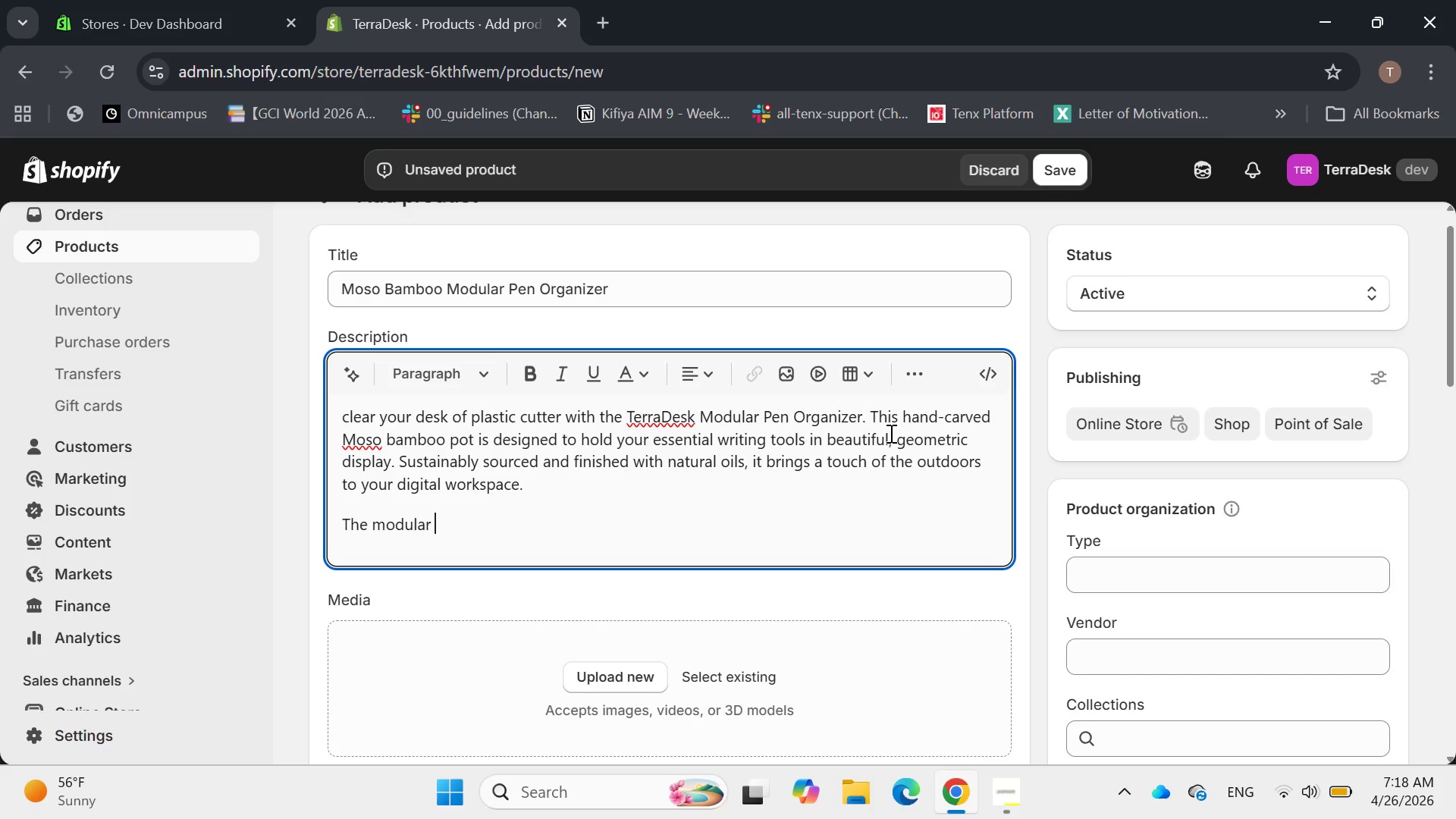 
type(Design)
 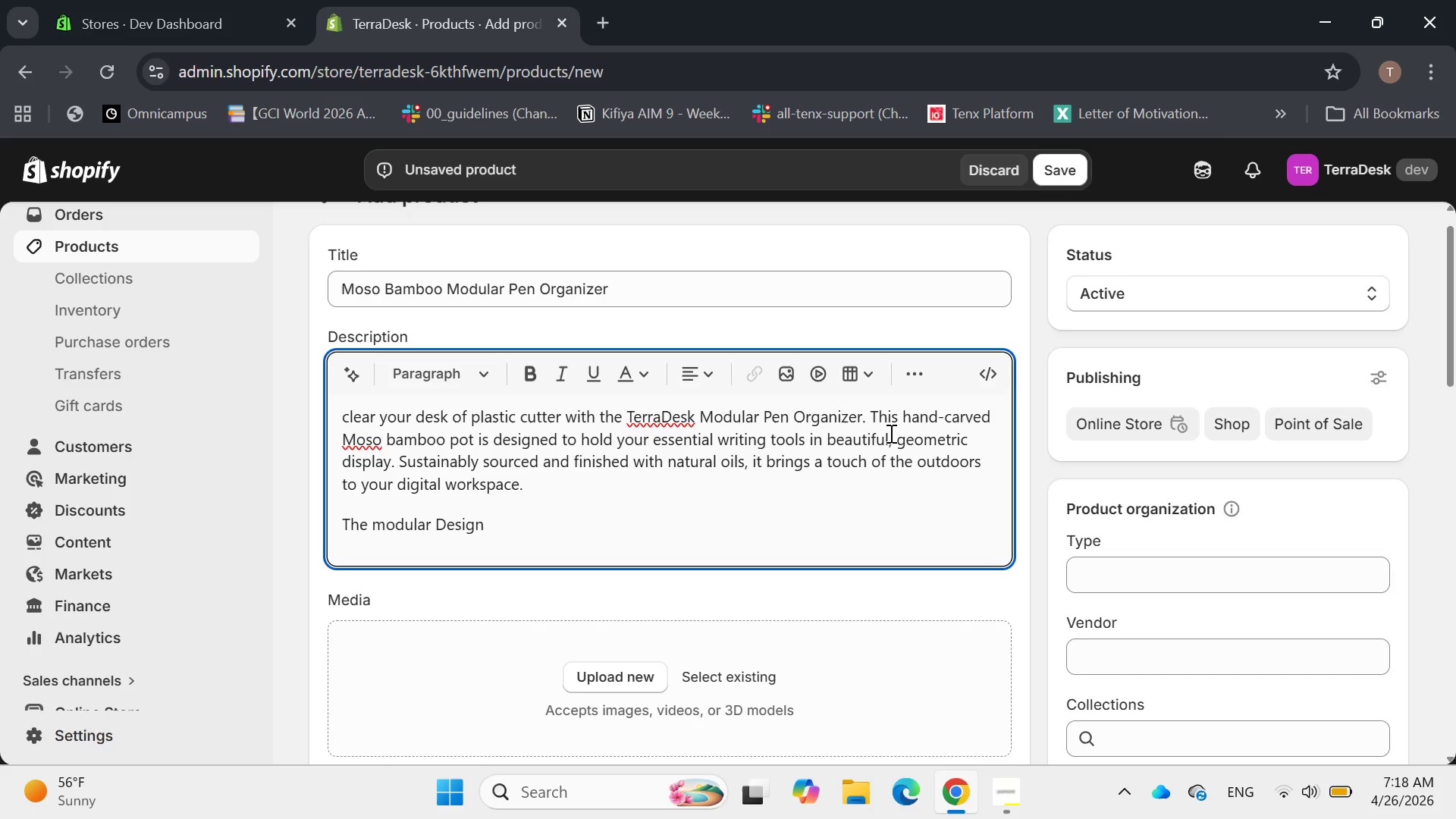 
key(ArrowLeft)
 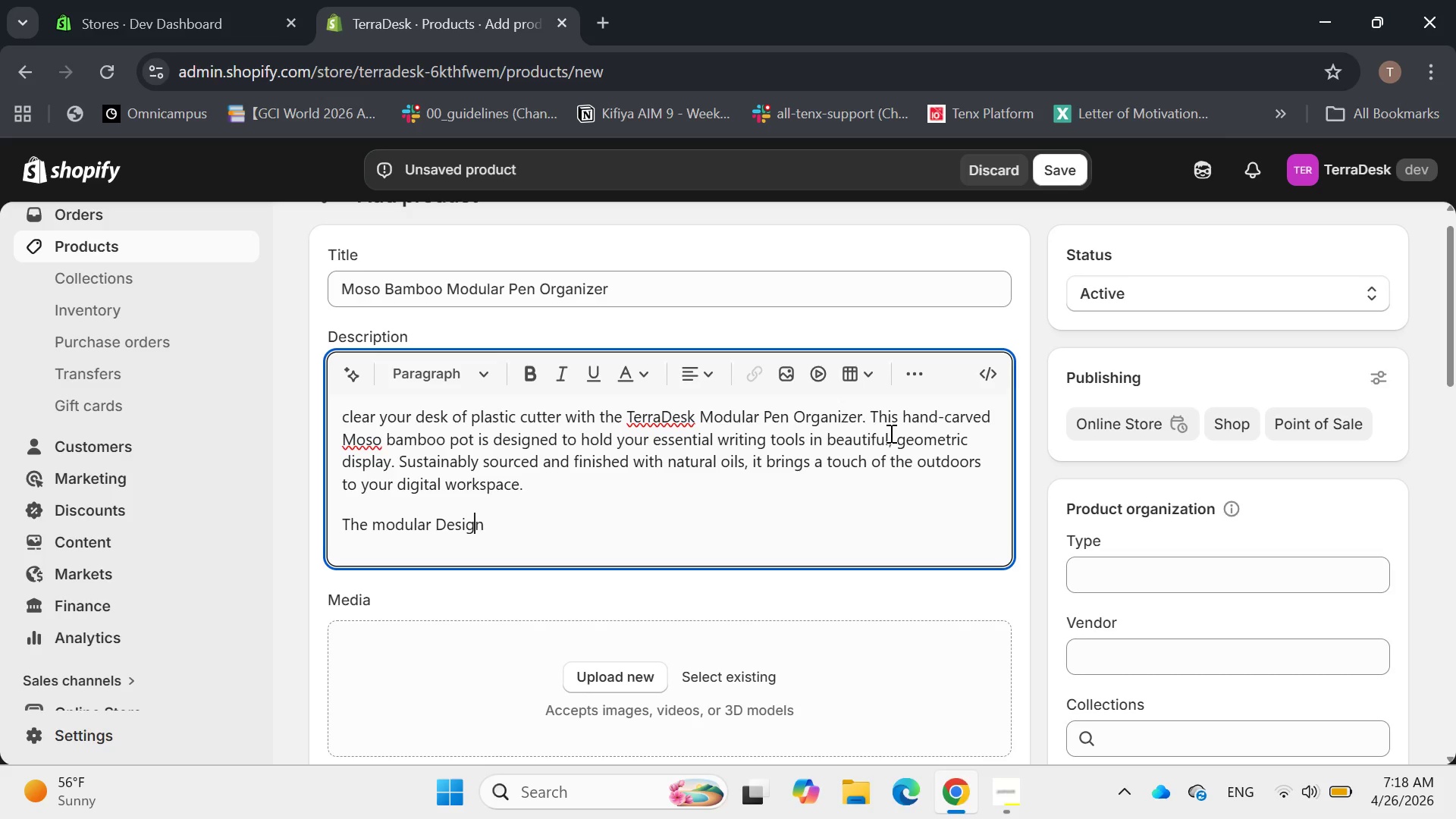 
key(ArrowLeft)
 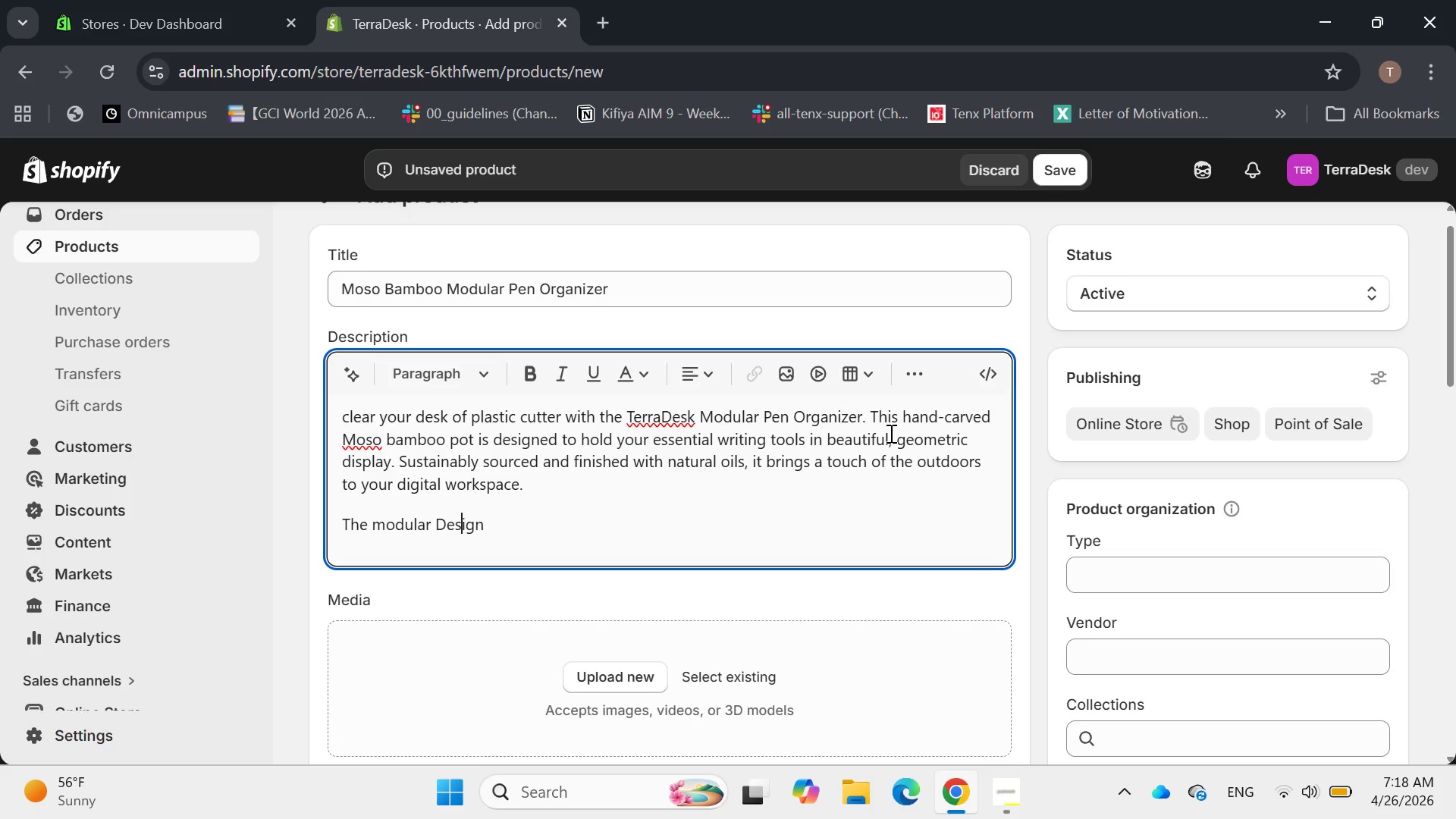 
key(ArrowLeft)
 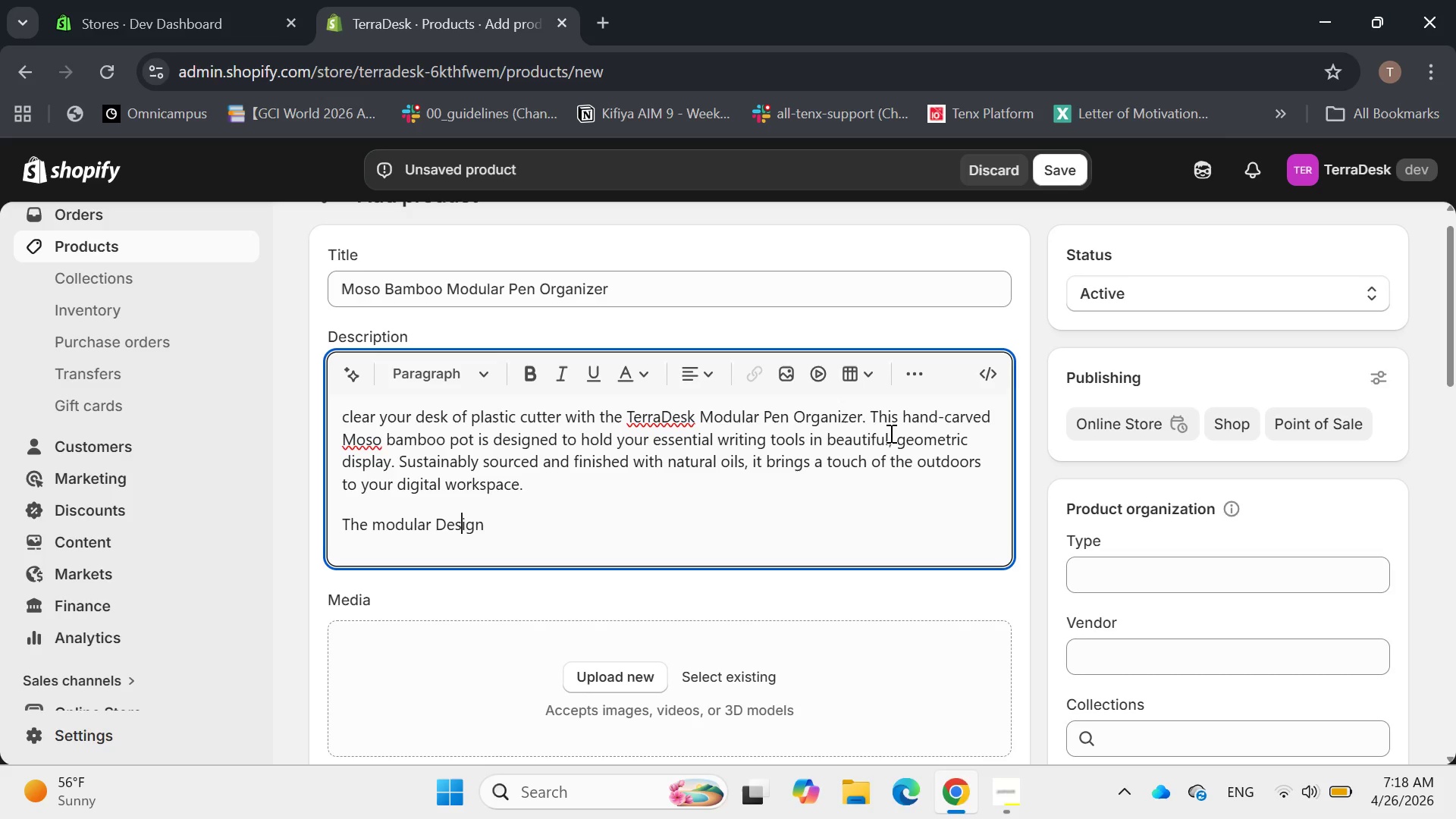 
key(ArrowLeft)
 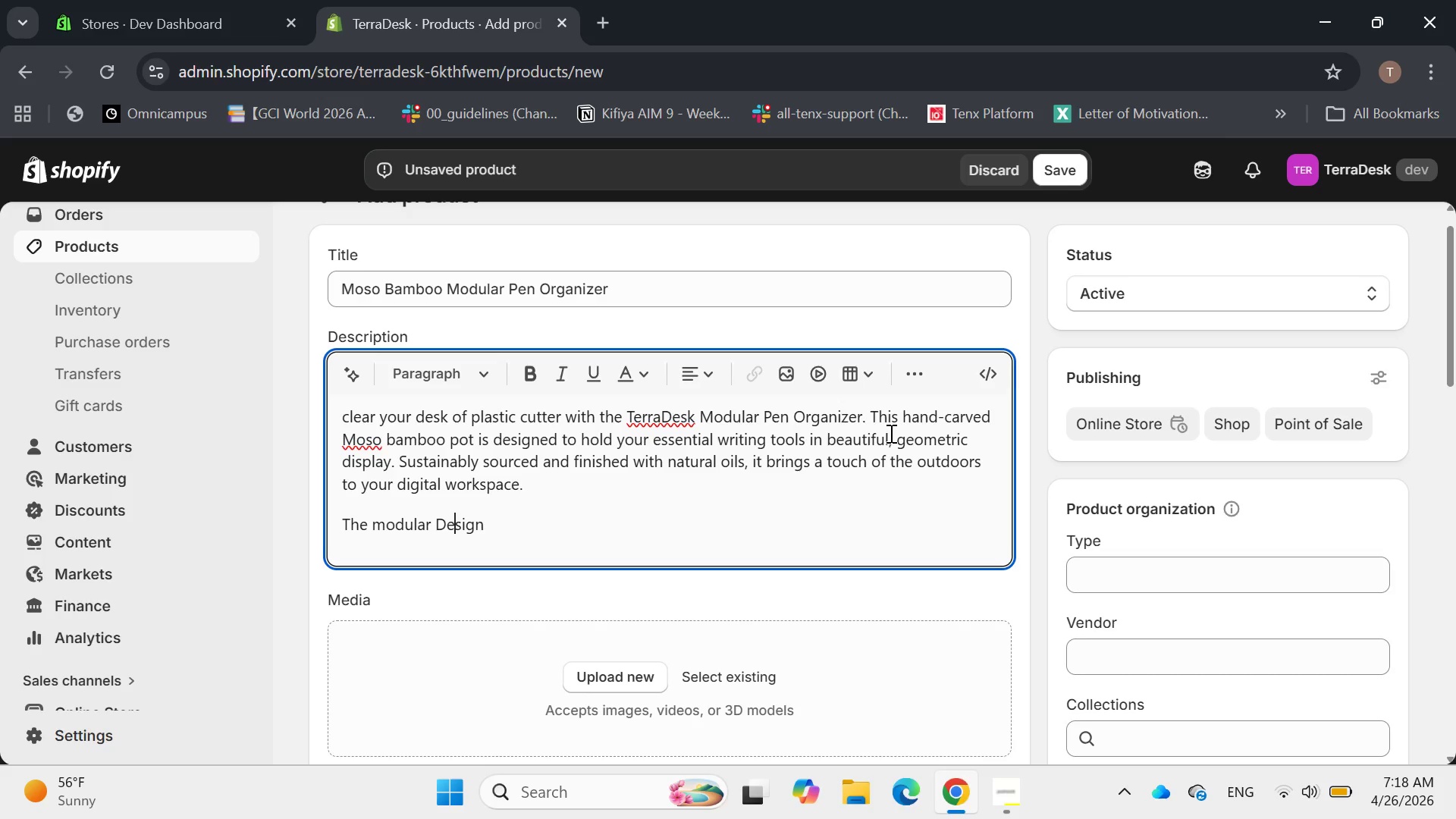 
key(ArrowLeft)
 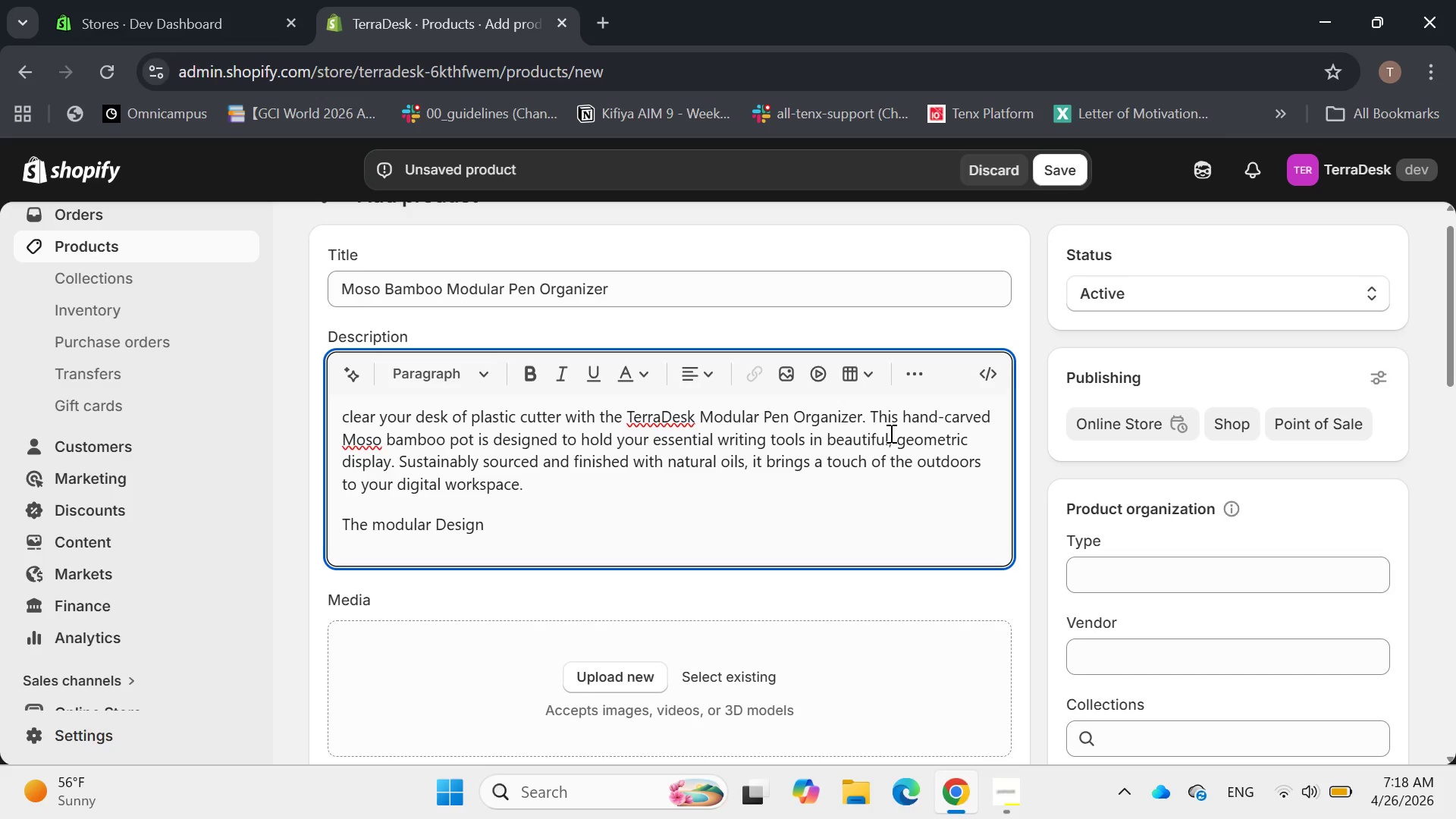 
key(Backspace)
type(dm )
key(Backspace)
key(Backspace)
type( )
 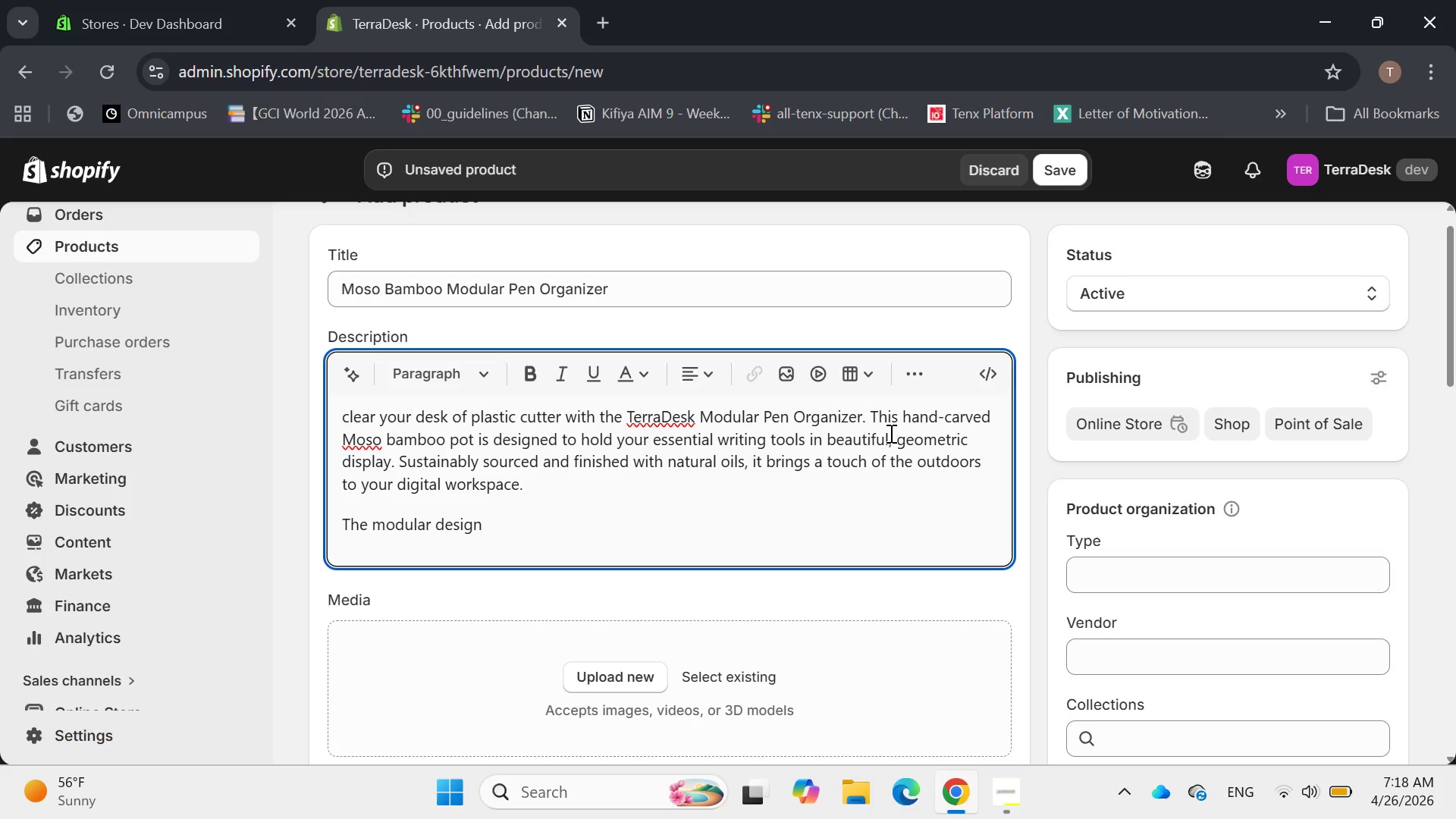 
hold_key(key=End, duration=0.47)
 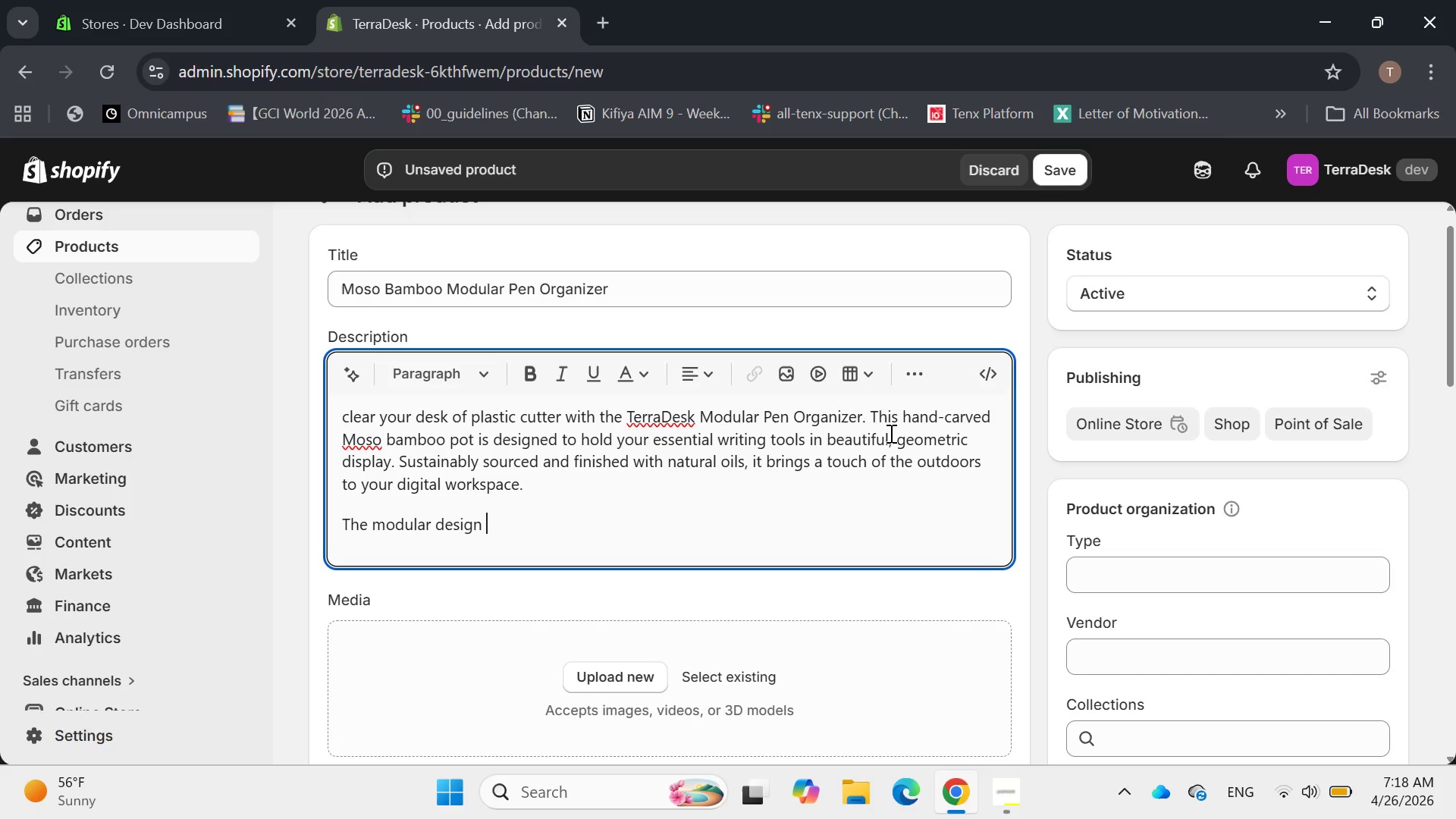 
wait(9.16)
 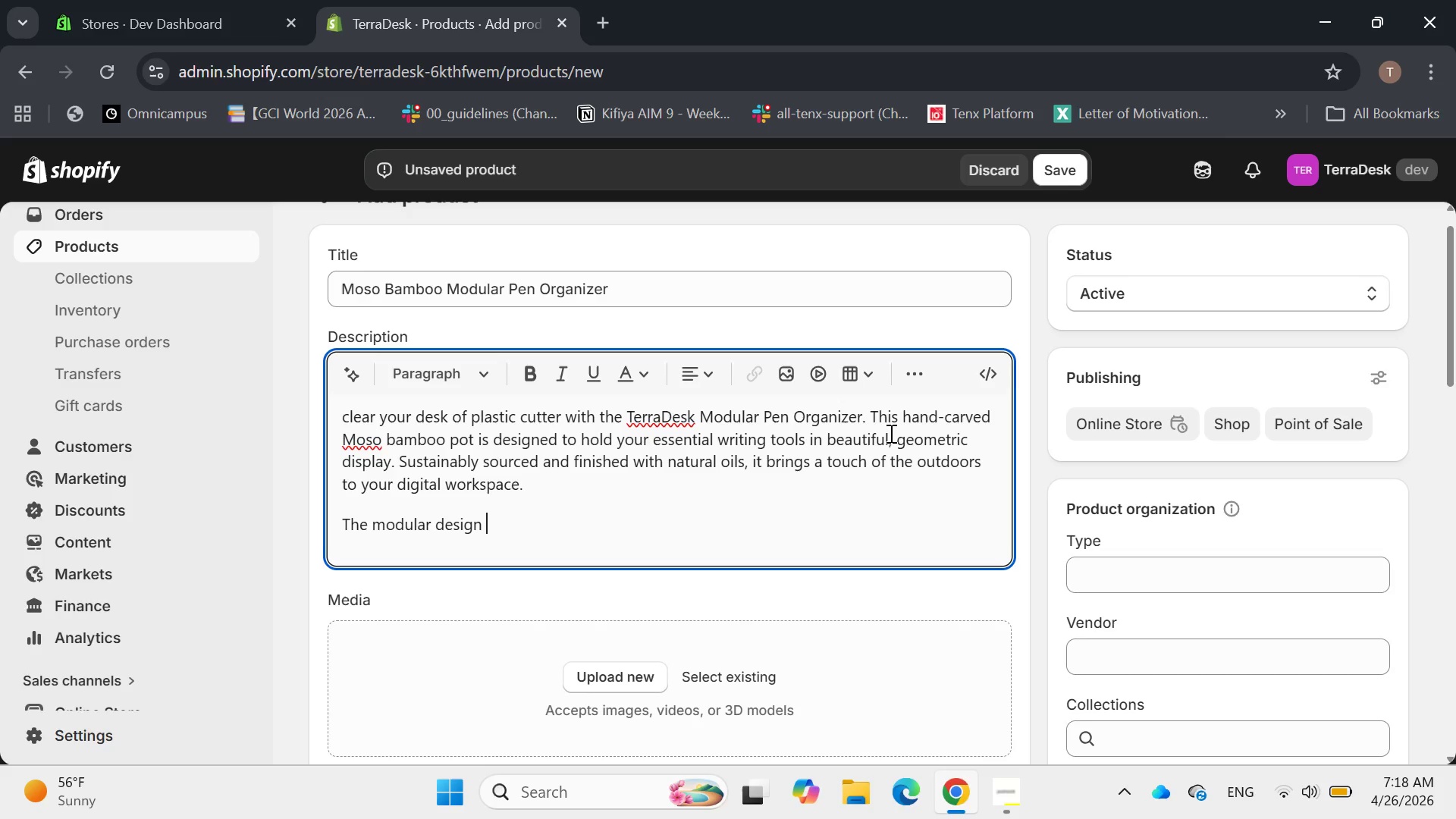 
type(allowing )
 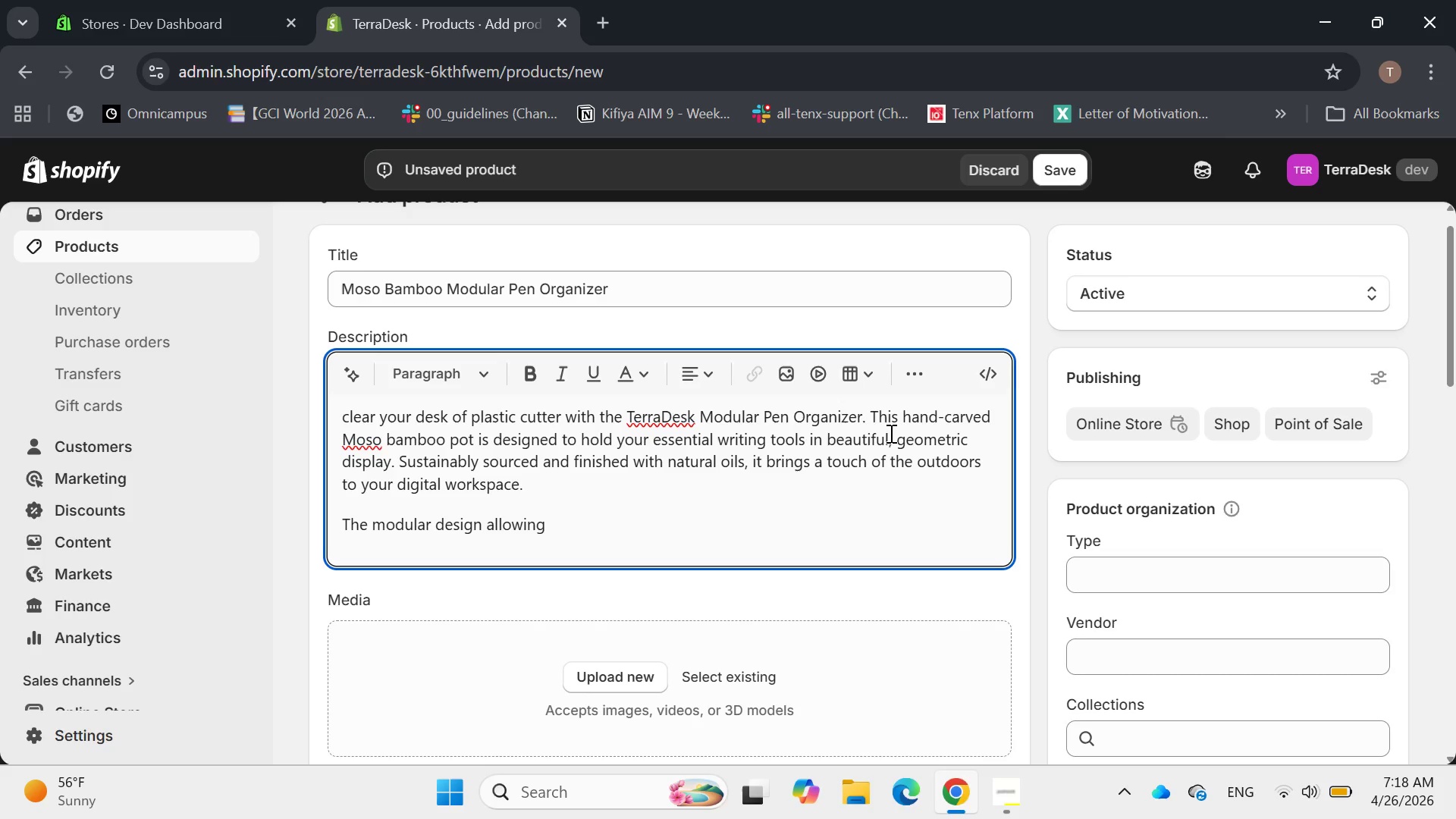 
wait(16.16)
 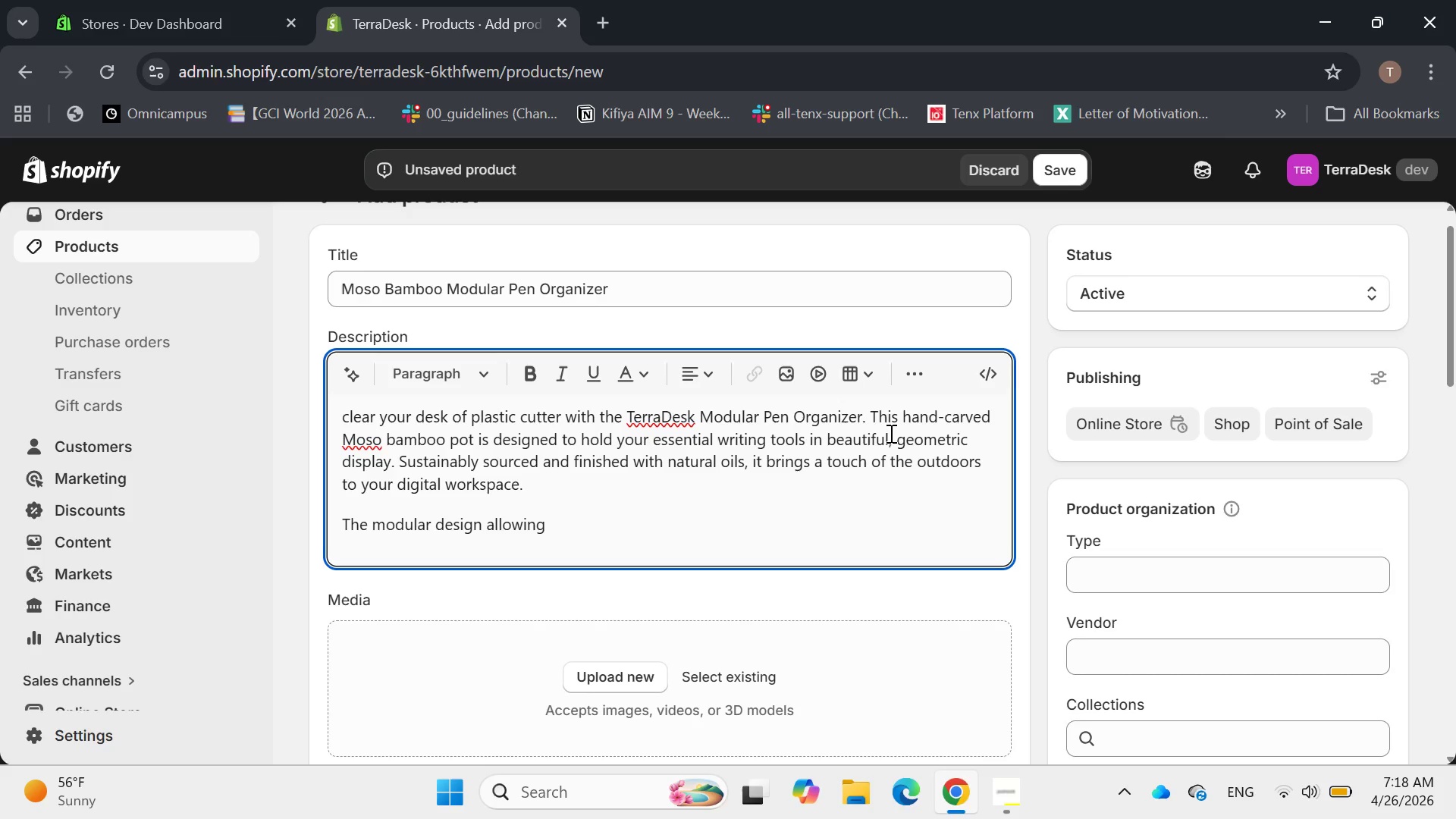 
key(Backspace)
key(Backspace)
key(Backspace)
type(s you sta)
key(Backspace)
key(Backspace)
key(Backspace)
type(to stack or align multiple units to fit your specific storage needs, Bamboo)
 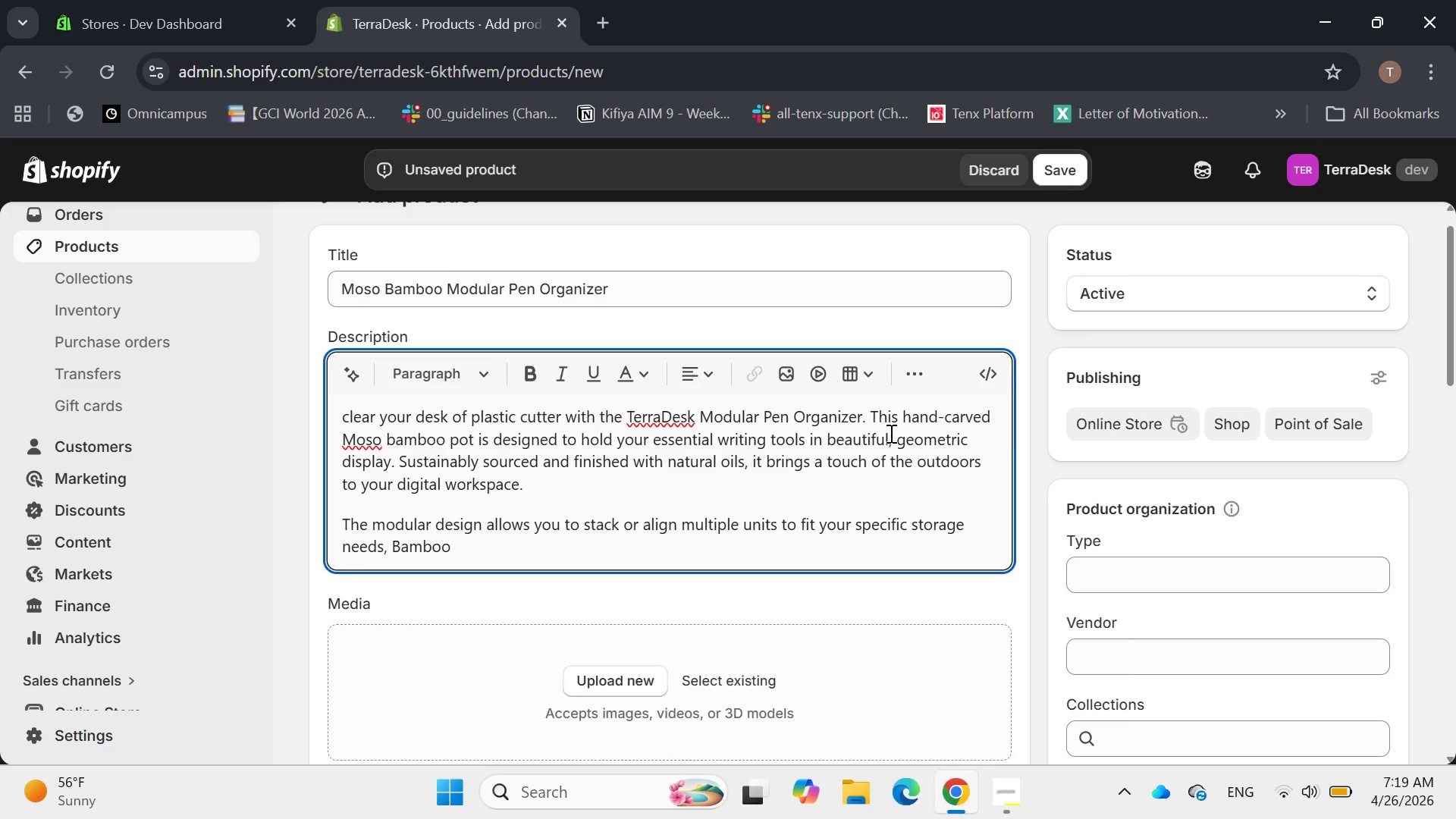 
wait(6.33)
 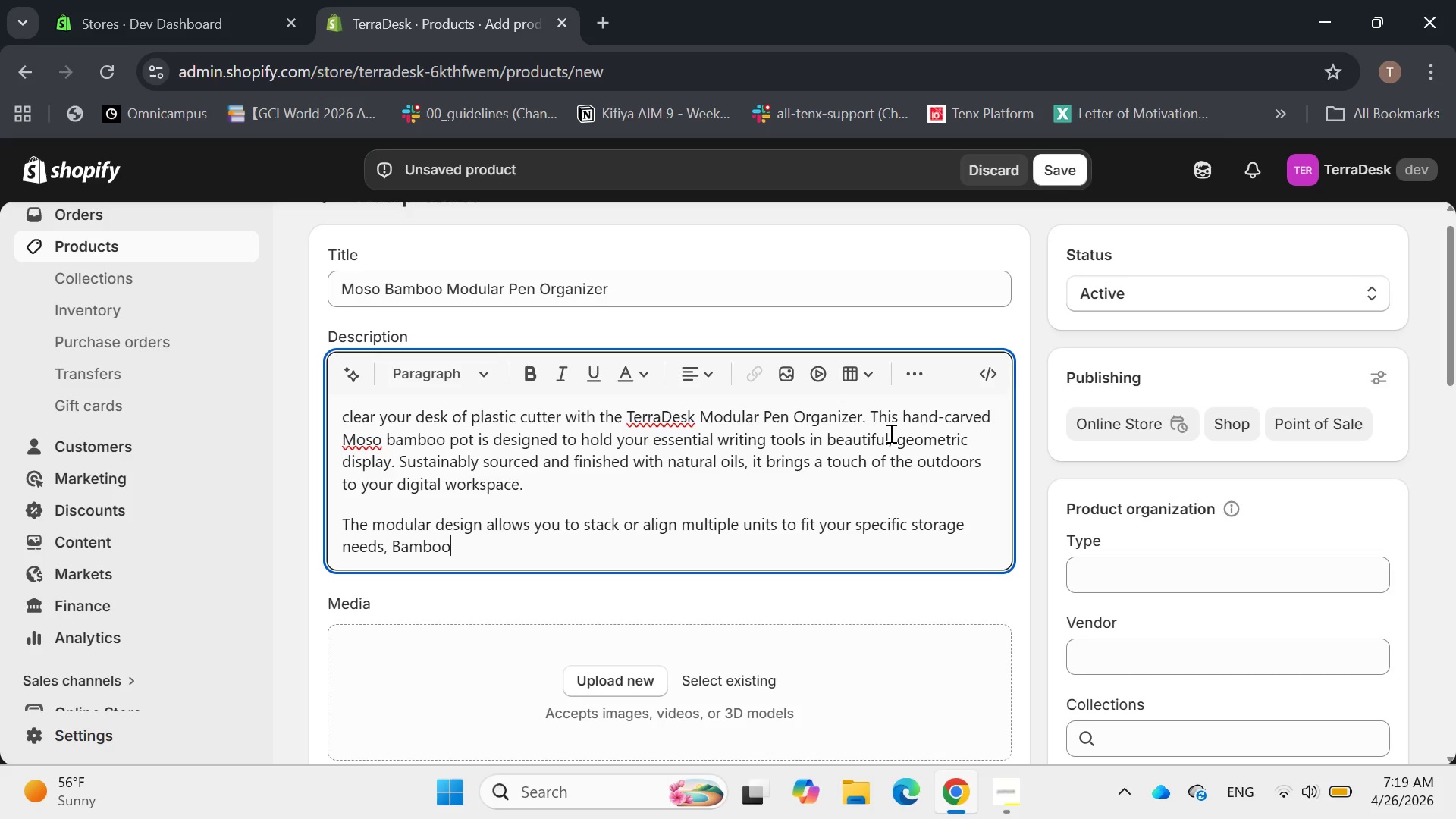 
type(i)
key(Backspace)
type( is naturally resistance to moisture and staining )
key(Backspace)
type(, ensuring your organizer looks priso)
key(Backspace)
key(Backspace)
type(sto)
key(Backspace)
type(o)
key(Backspace)
type(ine for years to come . n)
 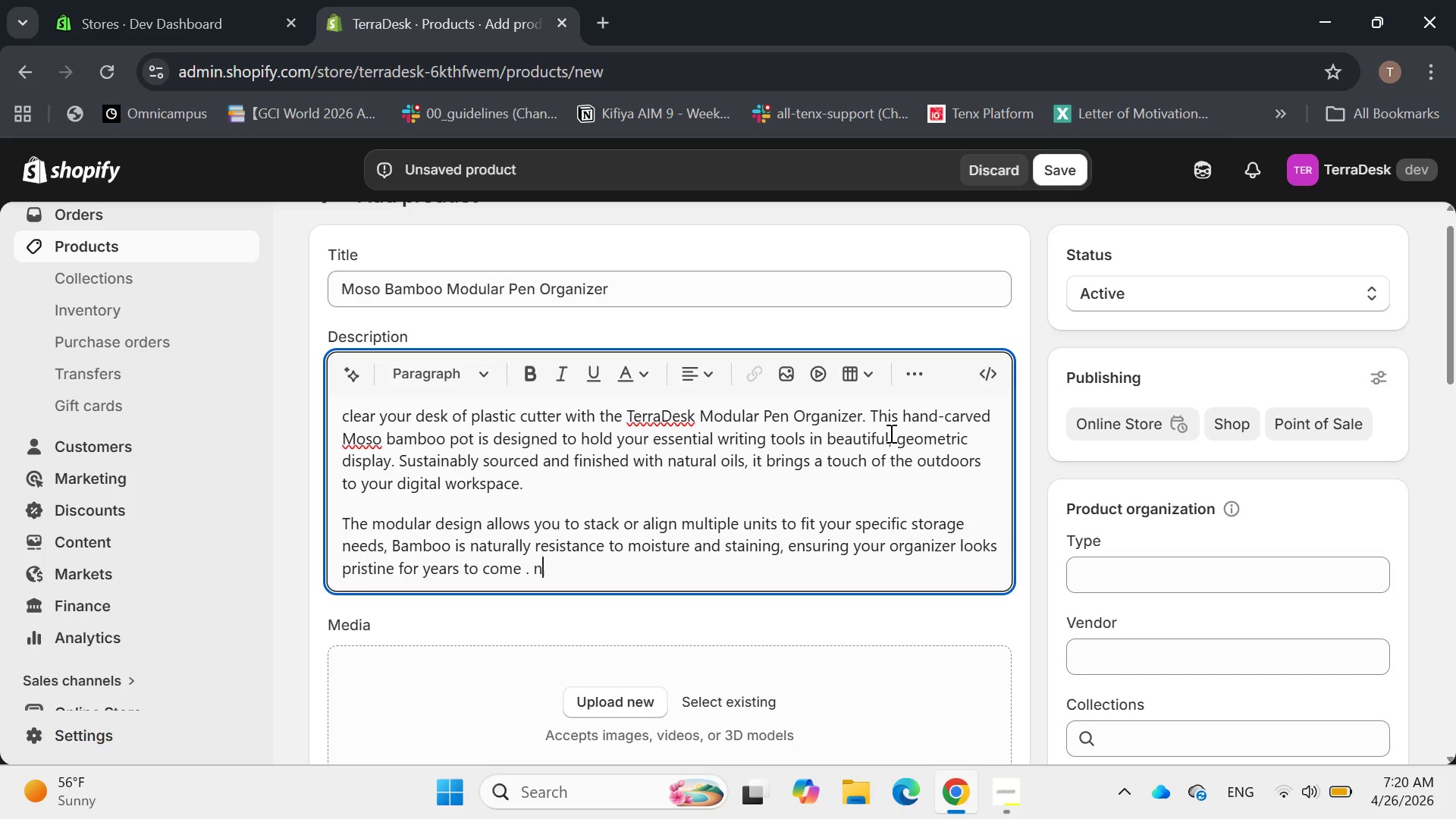 
wait(8.19)
 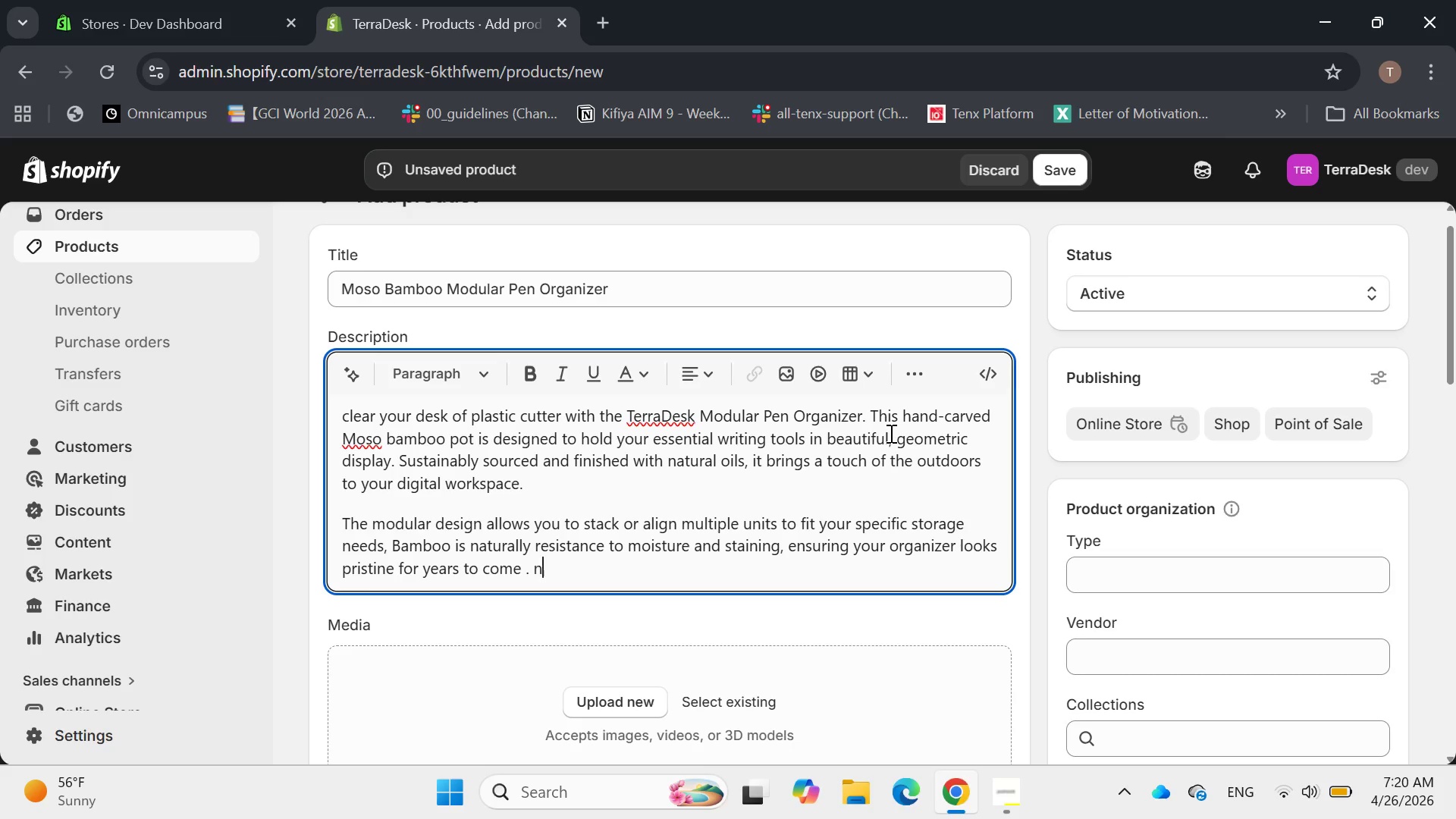 
key(Backspace)
type(At the end of its life, this product 100% biog)
key(Backspace)
type(degradav)
key(Backspace)
type(ble and home )
key(Backspace)
type(-compostable )
key(Backspace)
type(.)
key(Backspace)
type(, completing the zero-weste cyste)
key(Backspace)
key(Backspace)
key(Backspace)
key(Backspace)
key(Backspace)
key(Backspace)
key(Backspace)
key(Backspace)
key(Backspace)
key(Backspace)
type(aste cycle of your offir stationa)
key(Backspace)
key(Backspace)
key(Backspace)
key(Backspace)
key(Backspace)
key(Backspace)
key(Backspace)
key(Backspace)
key(Backspace)
key(Backspace)
type(e stationary )
key(Backspace)
type(.)
 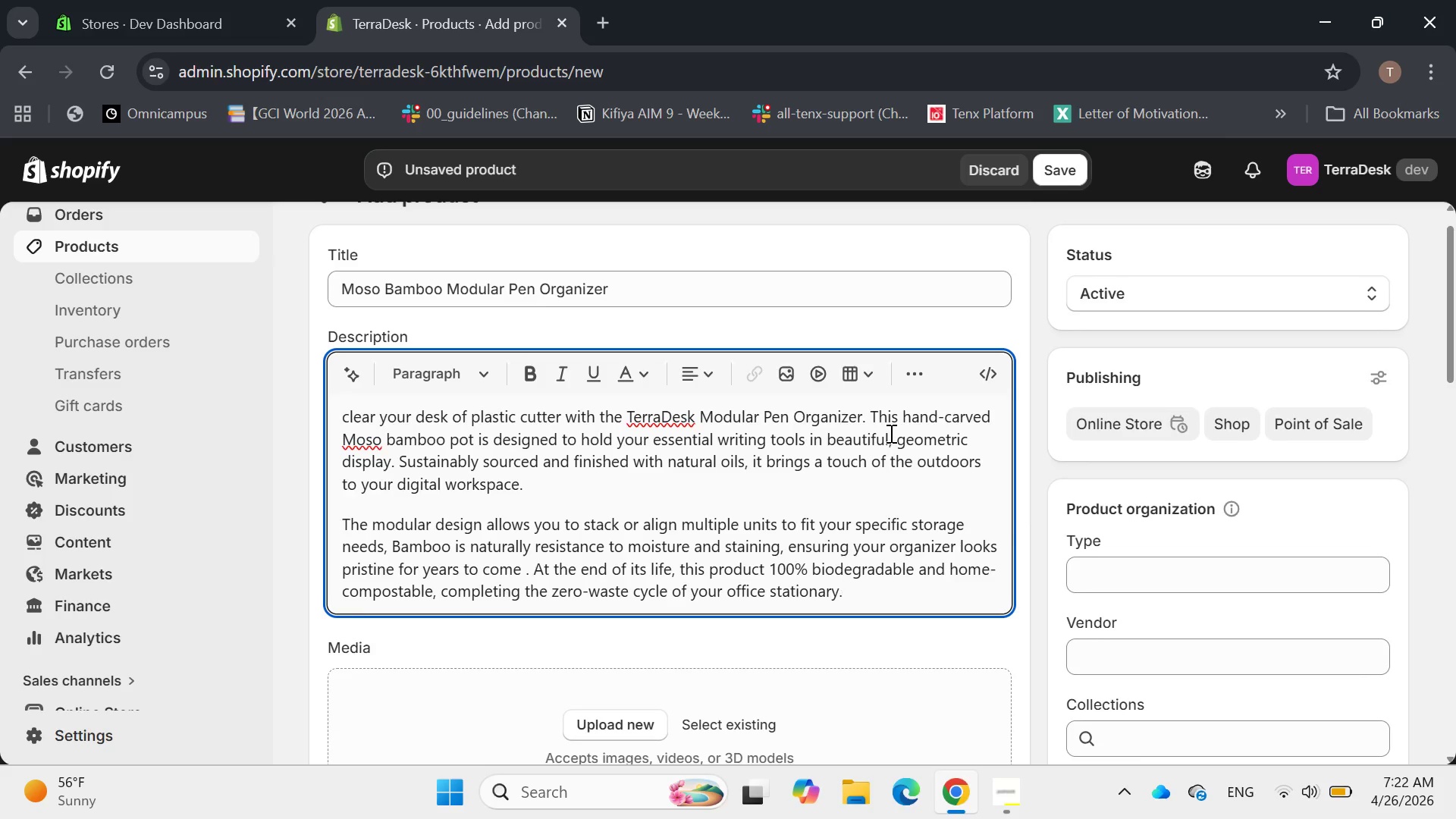 
left_click([623, 513])
 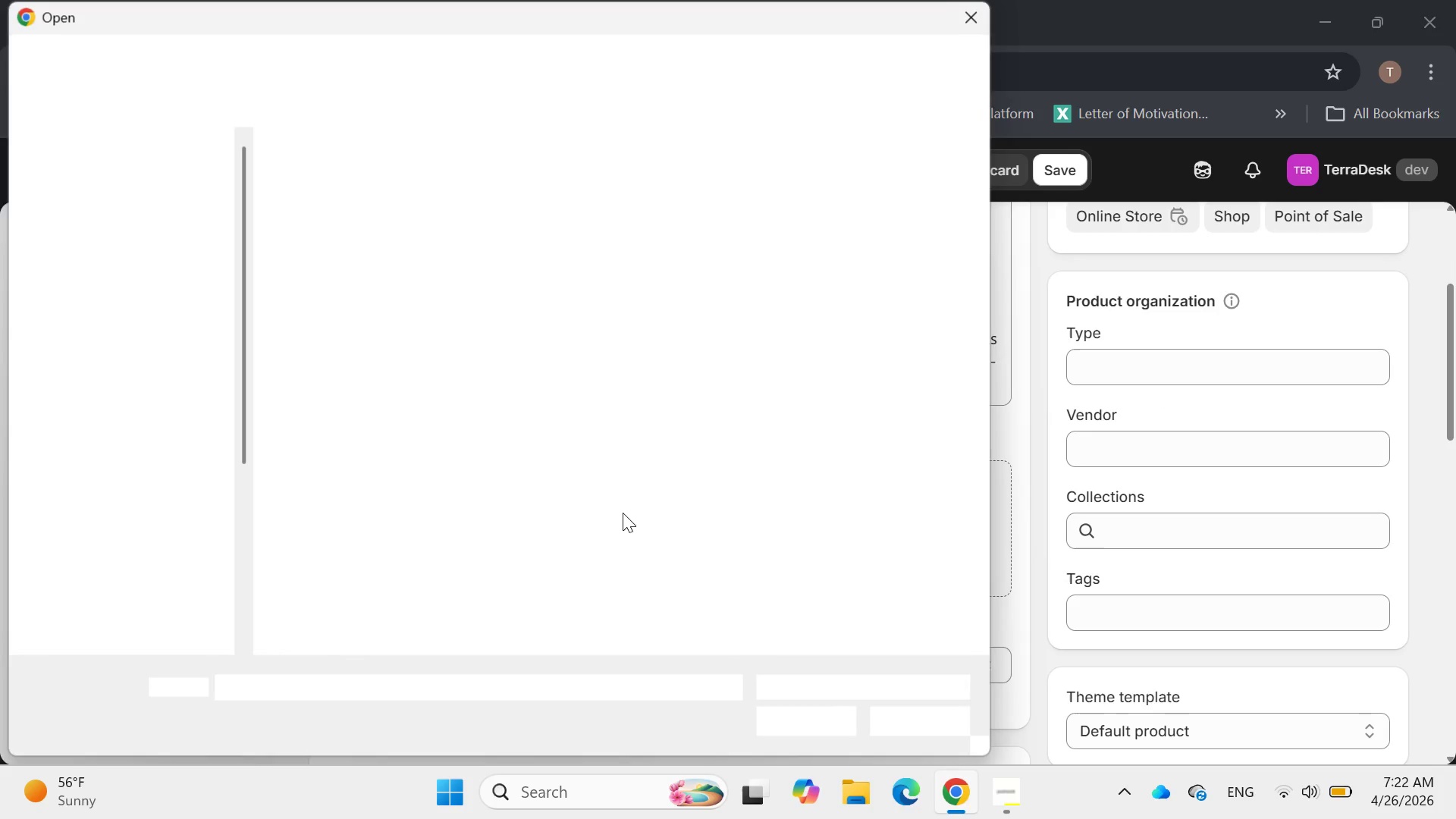 
scroll: coordinate [623, 513], scroll_direction: down, amount: 1.0
 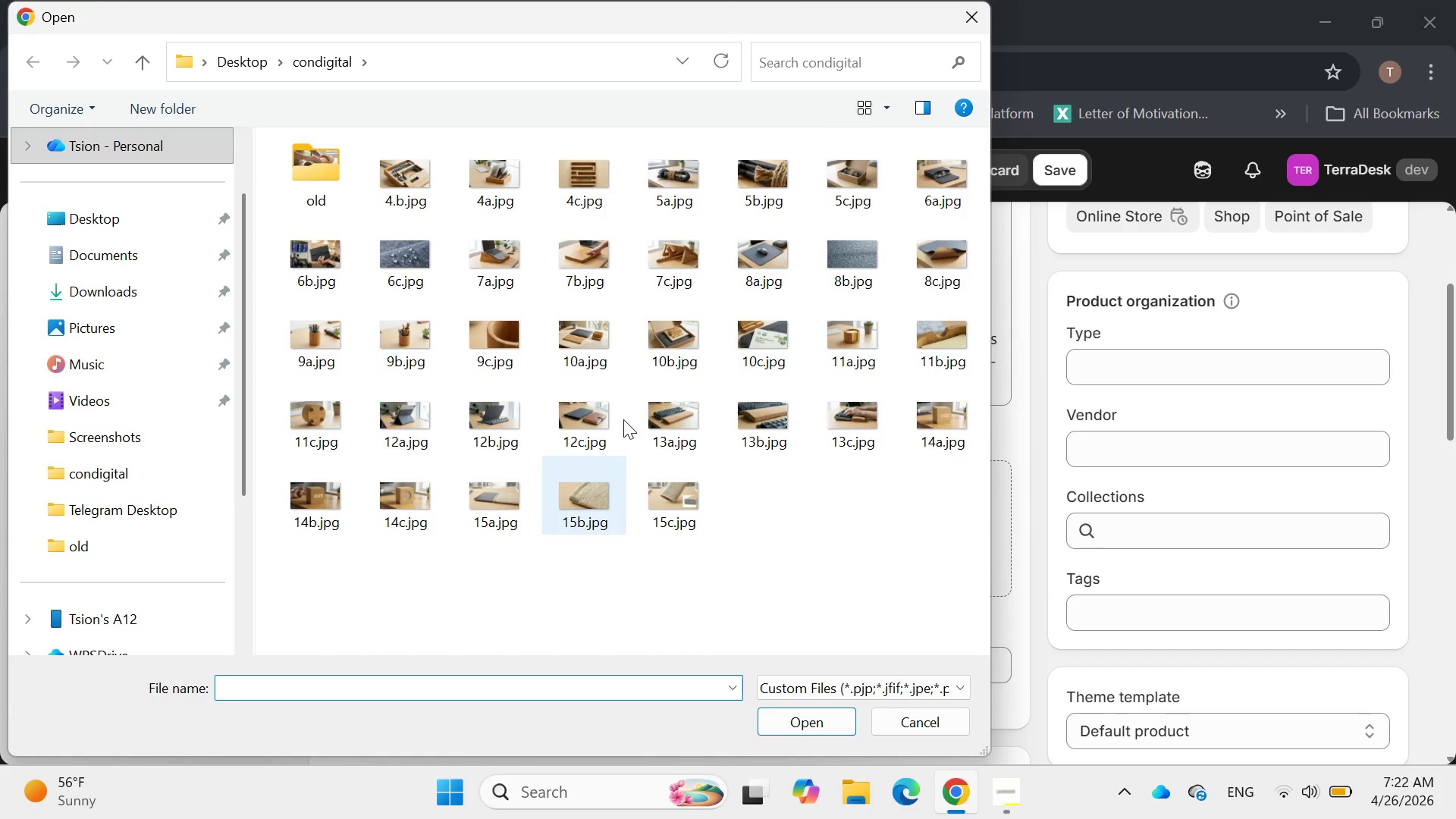 
mouse_move([621, 323])
 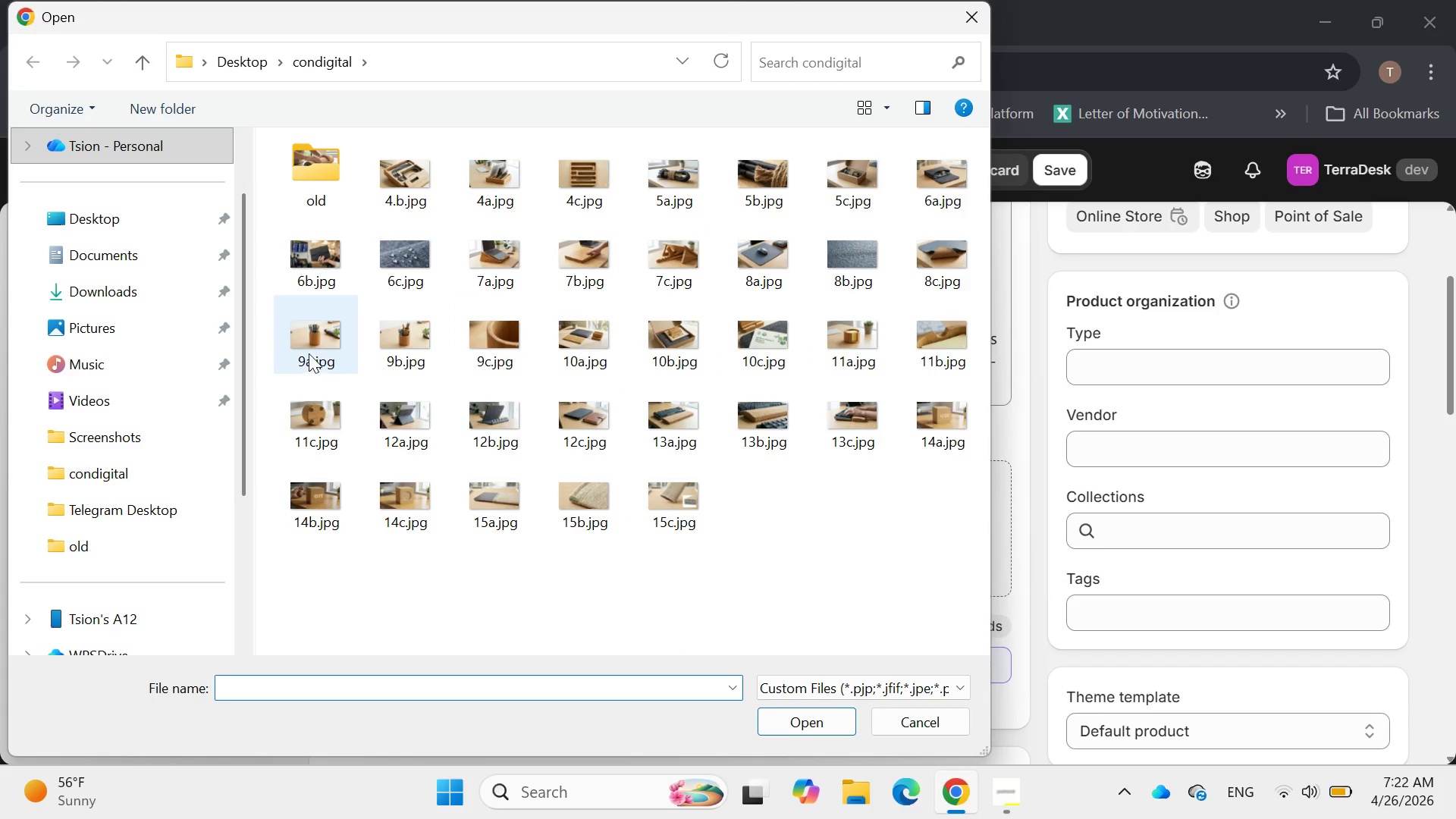 
double_click([309, 351])
 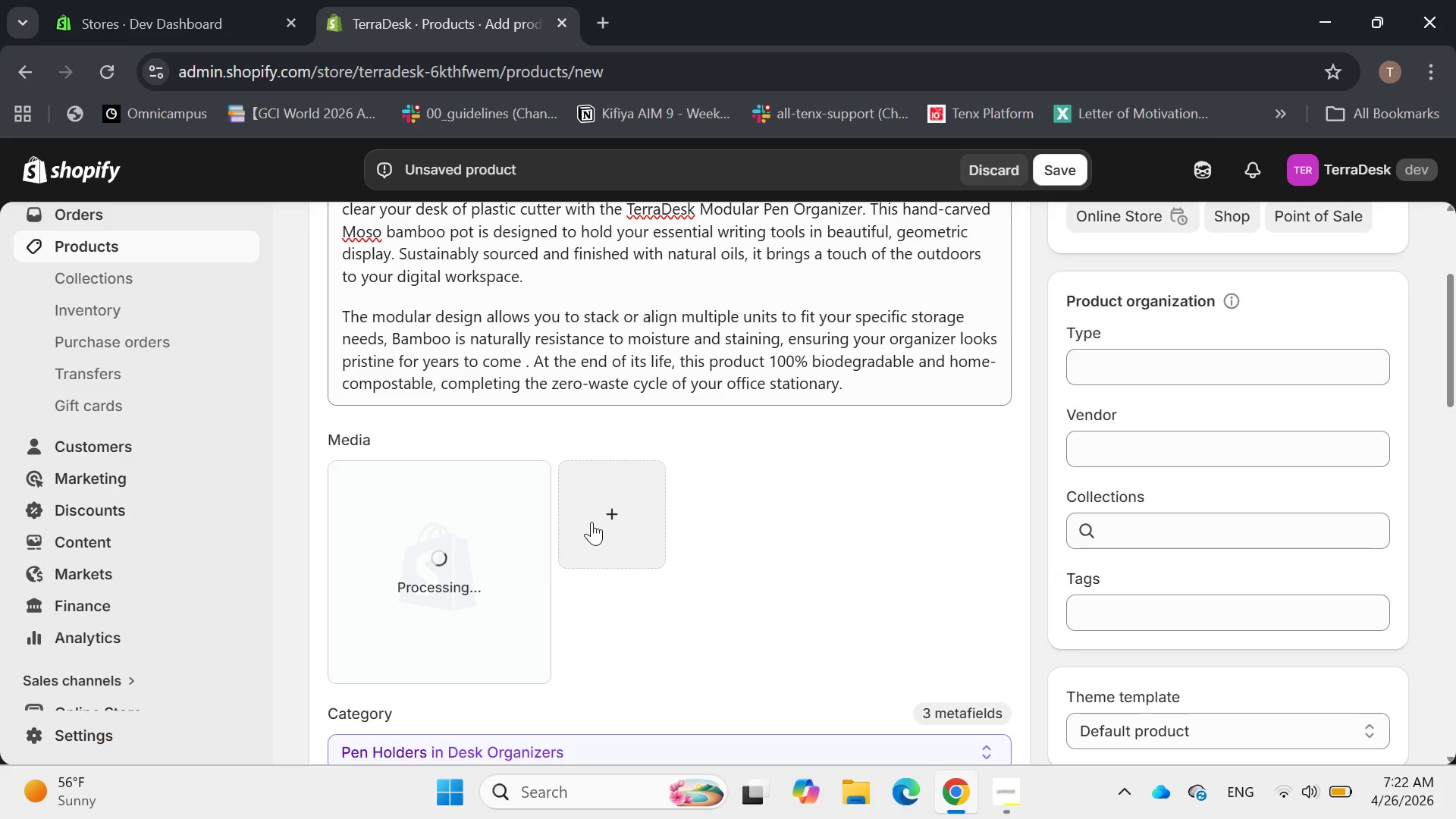 
wait(6.16)
 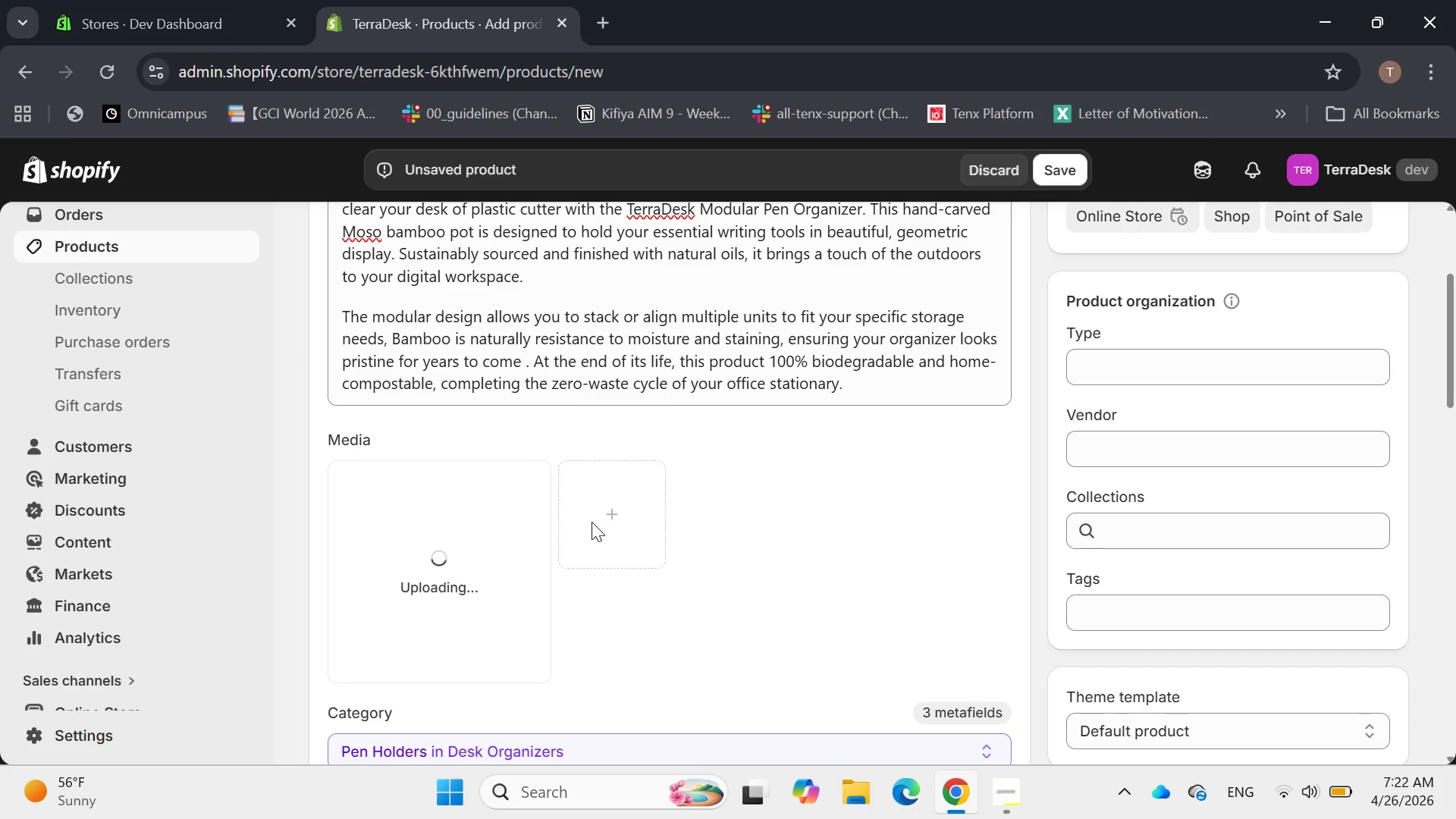 
left_click([592, 522])
 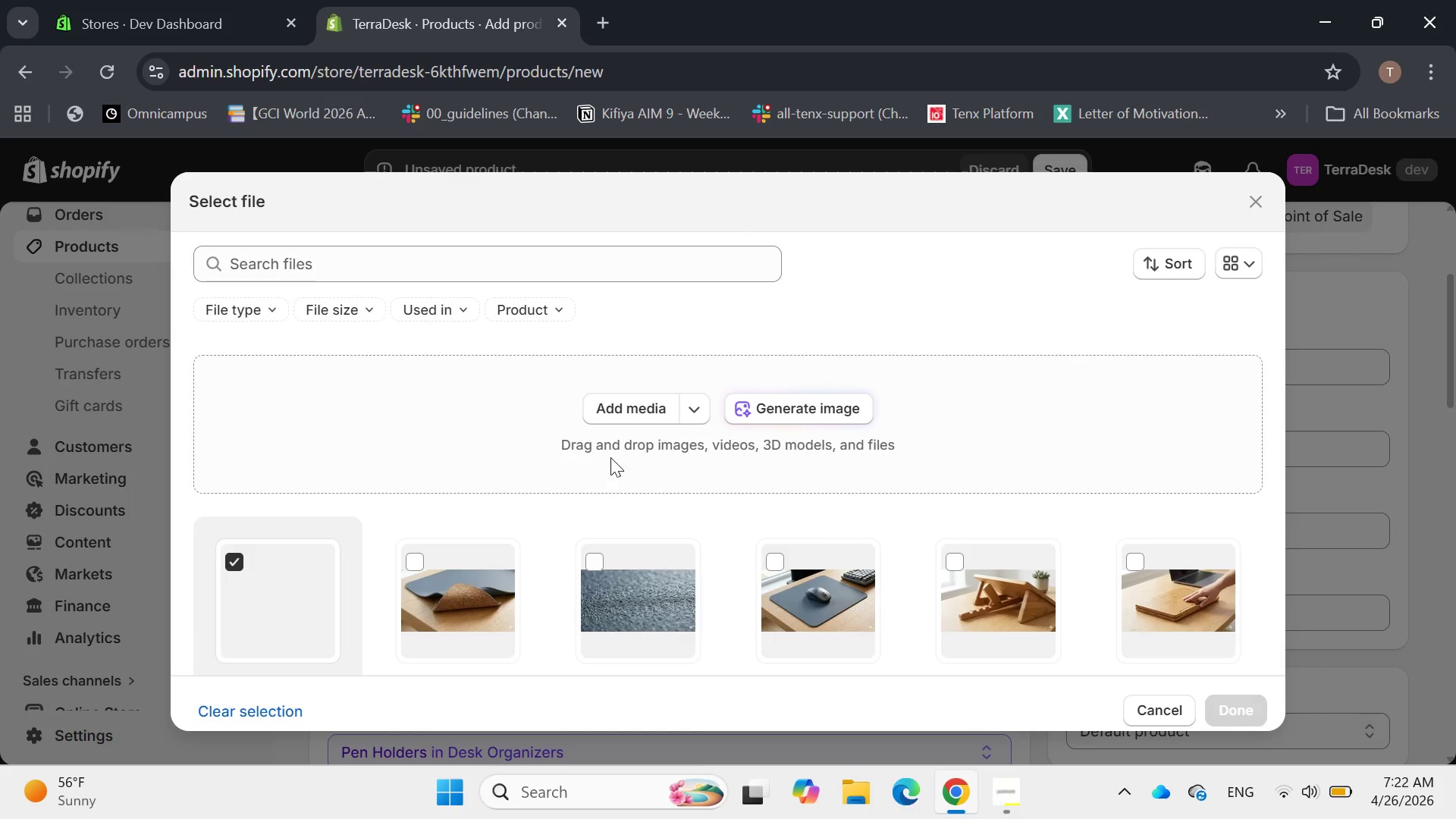 
left_click([627, 403])
 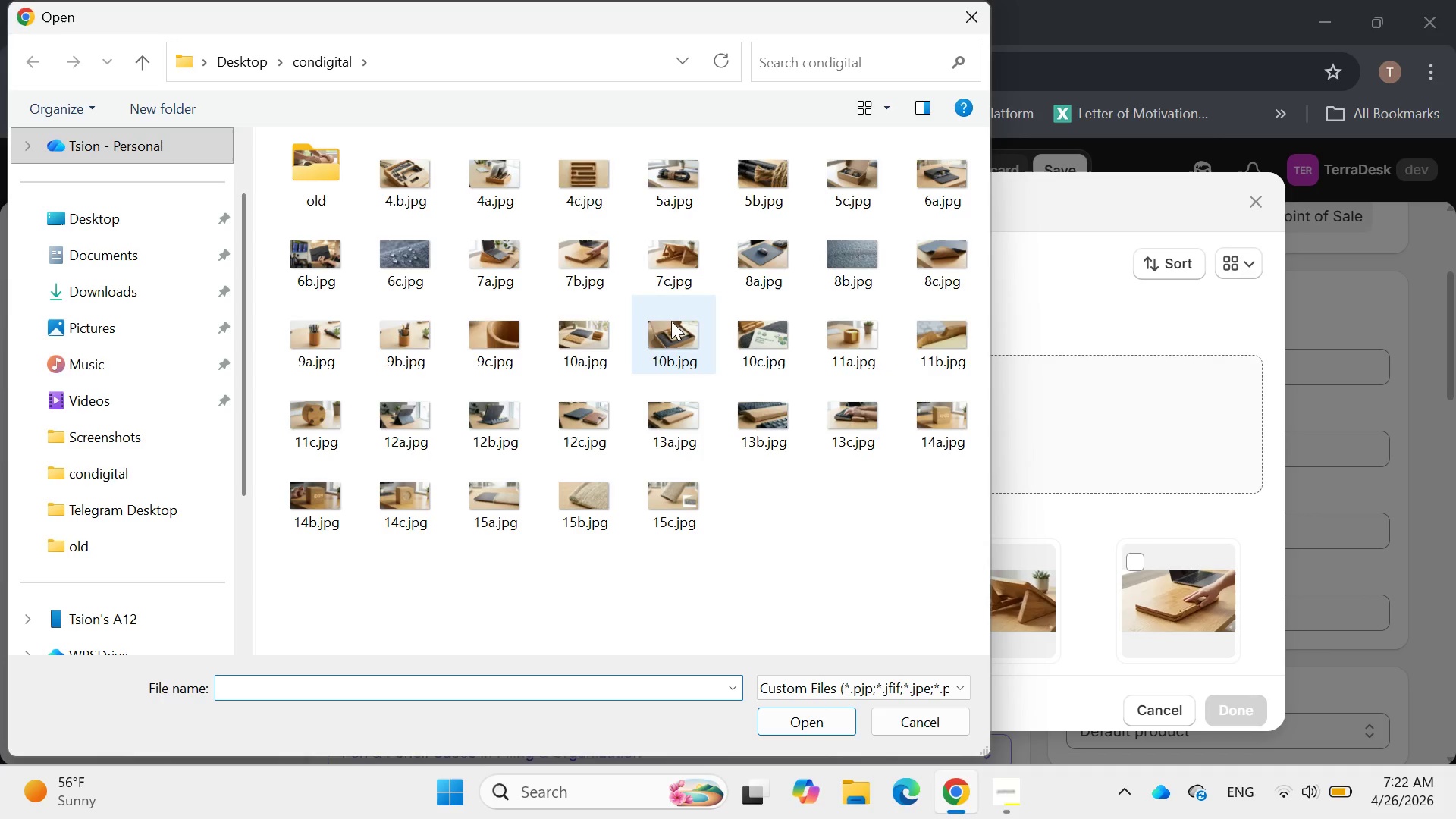 
double_click([406, 349])
 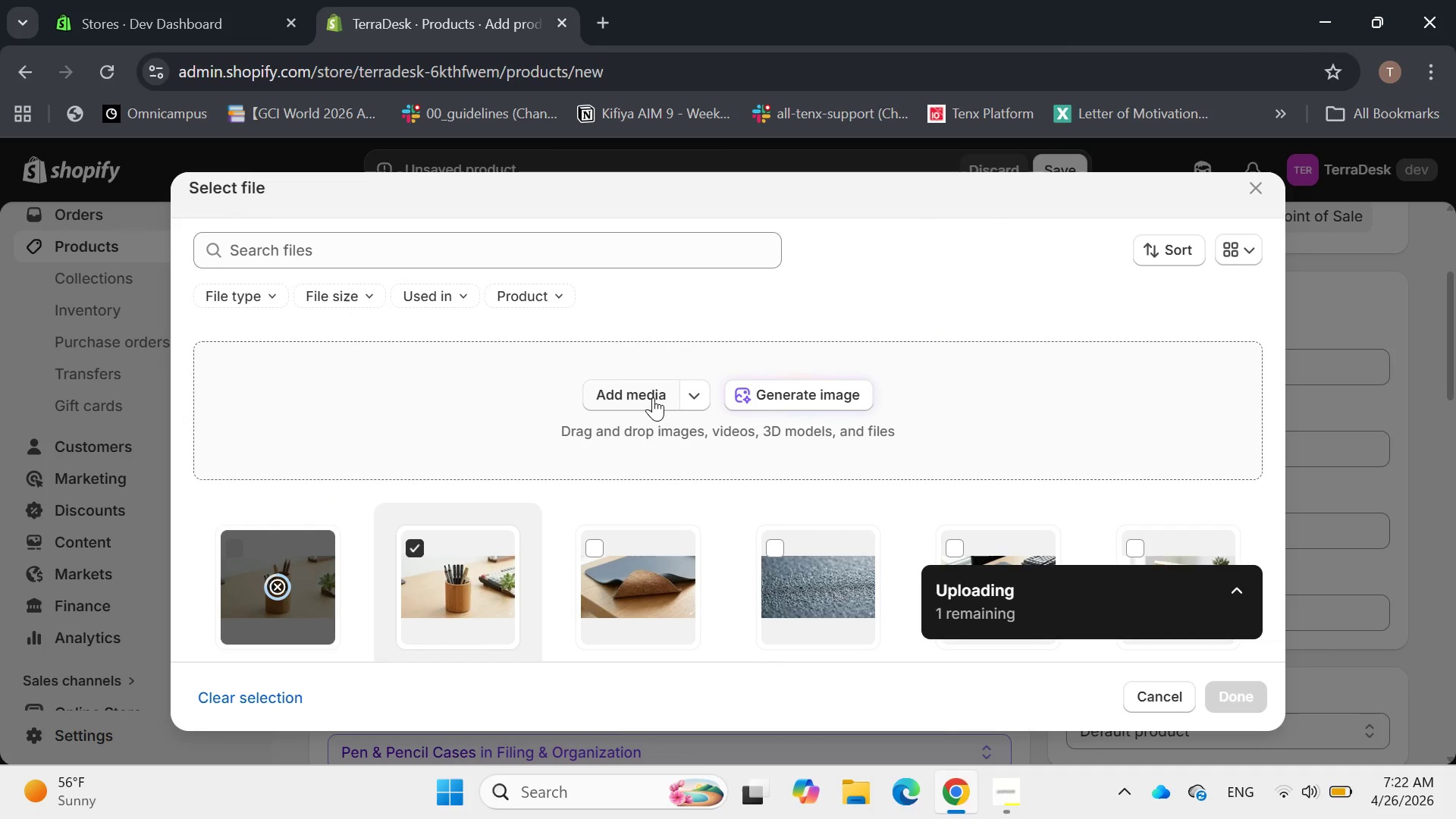 
left_click([653, 397])
 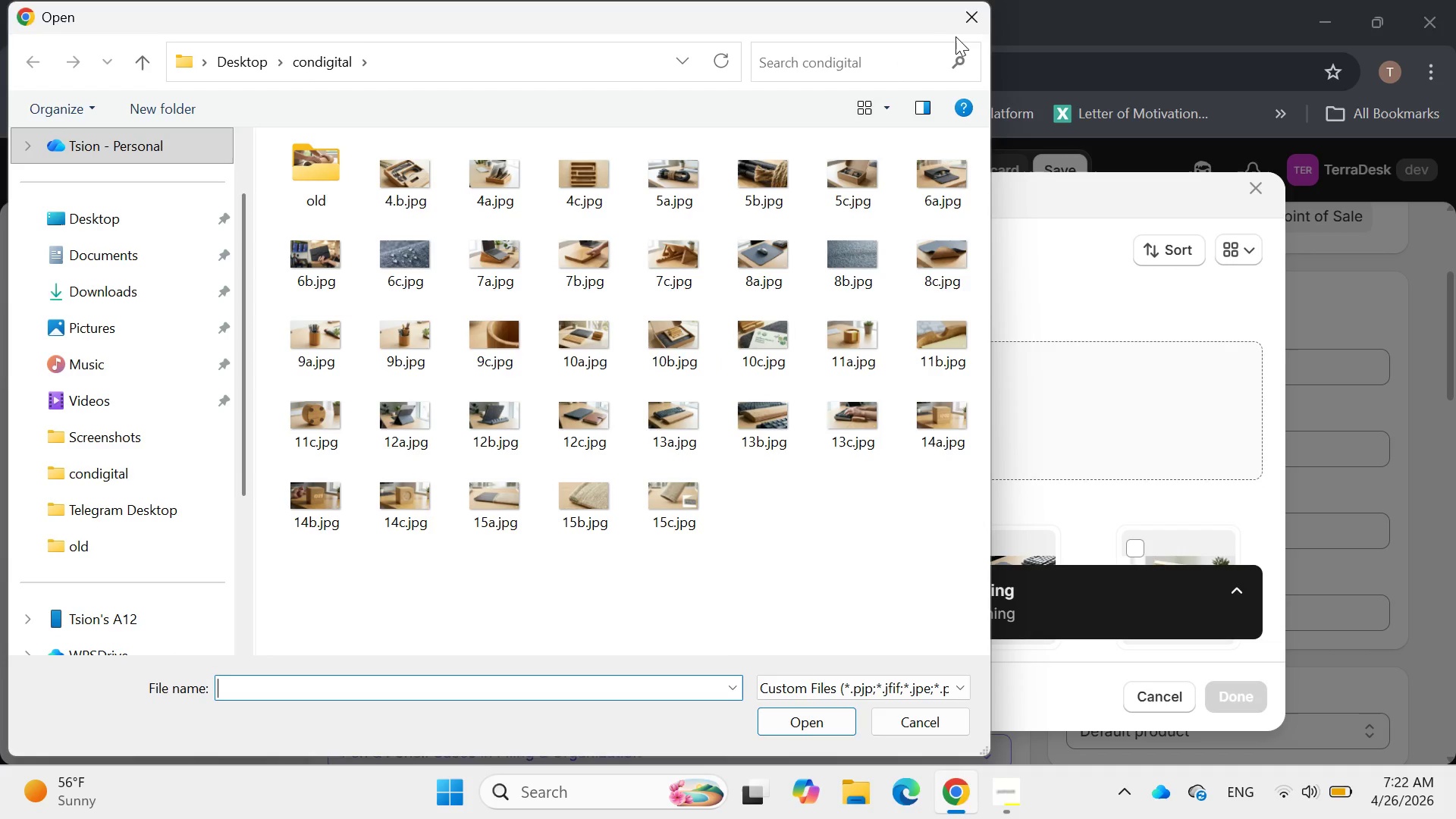 
left_click([970, 23])
 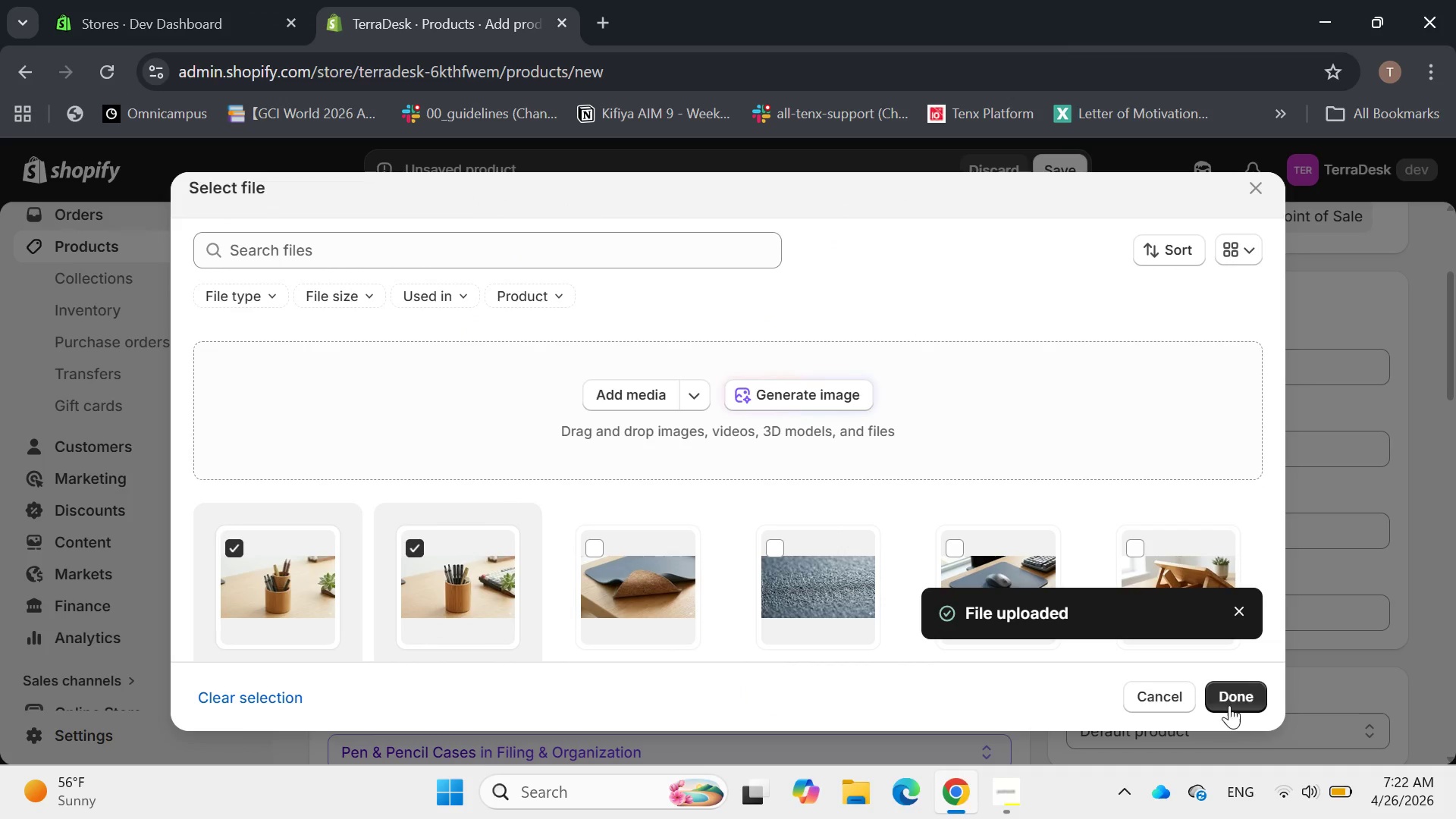 
left_click([1230, 697])
 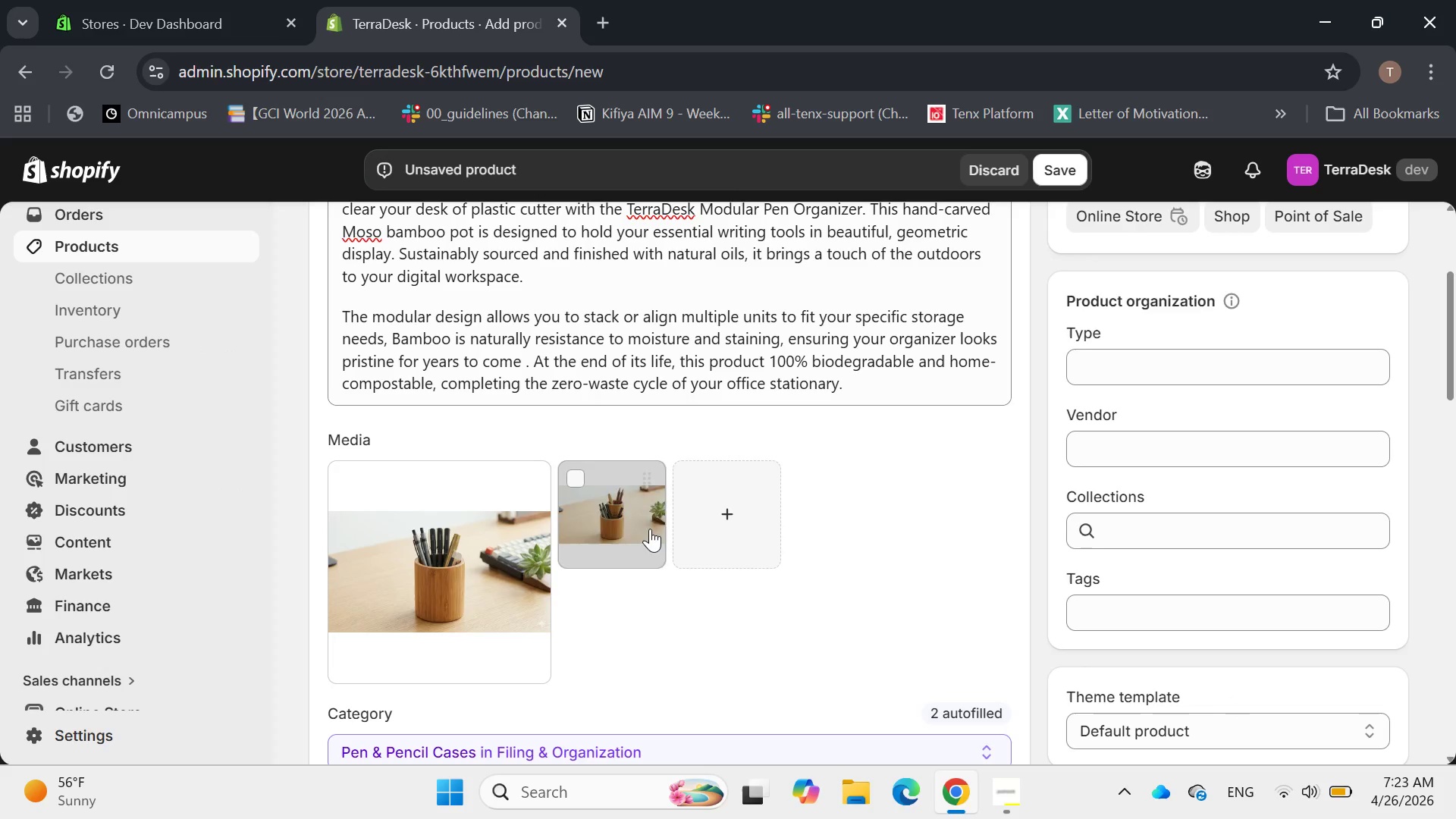 
left_click([723, 497])
 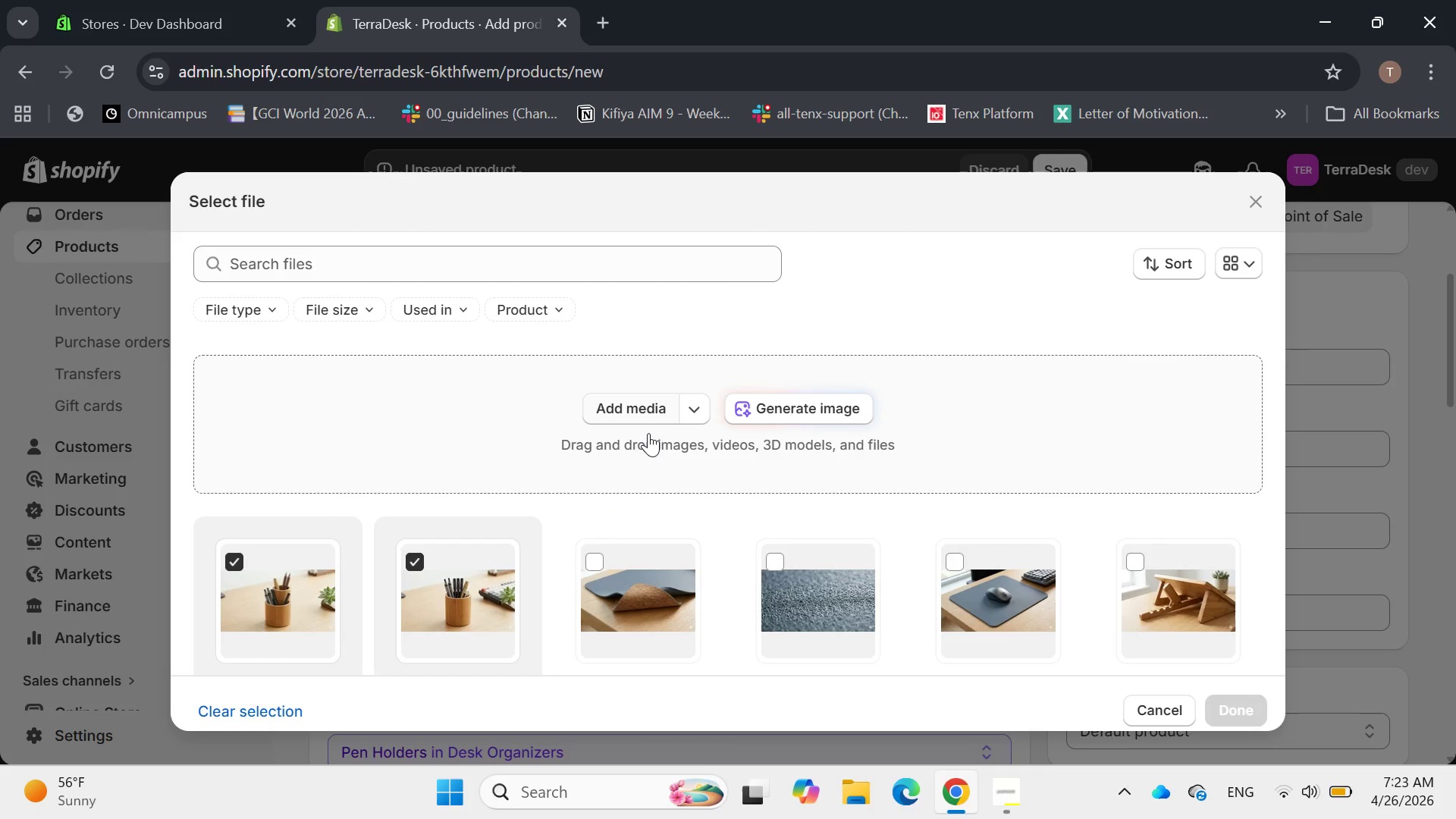 
left_click([628, 413])
 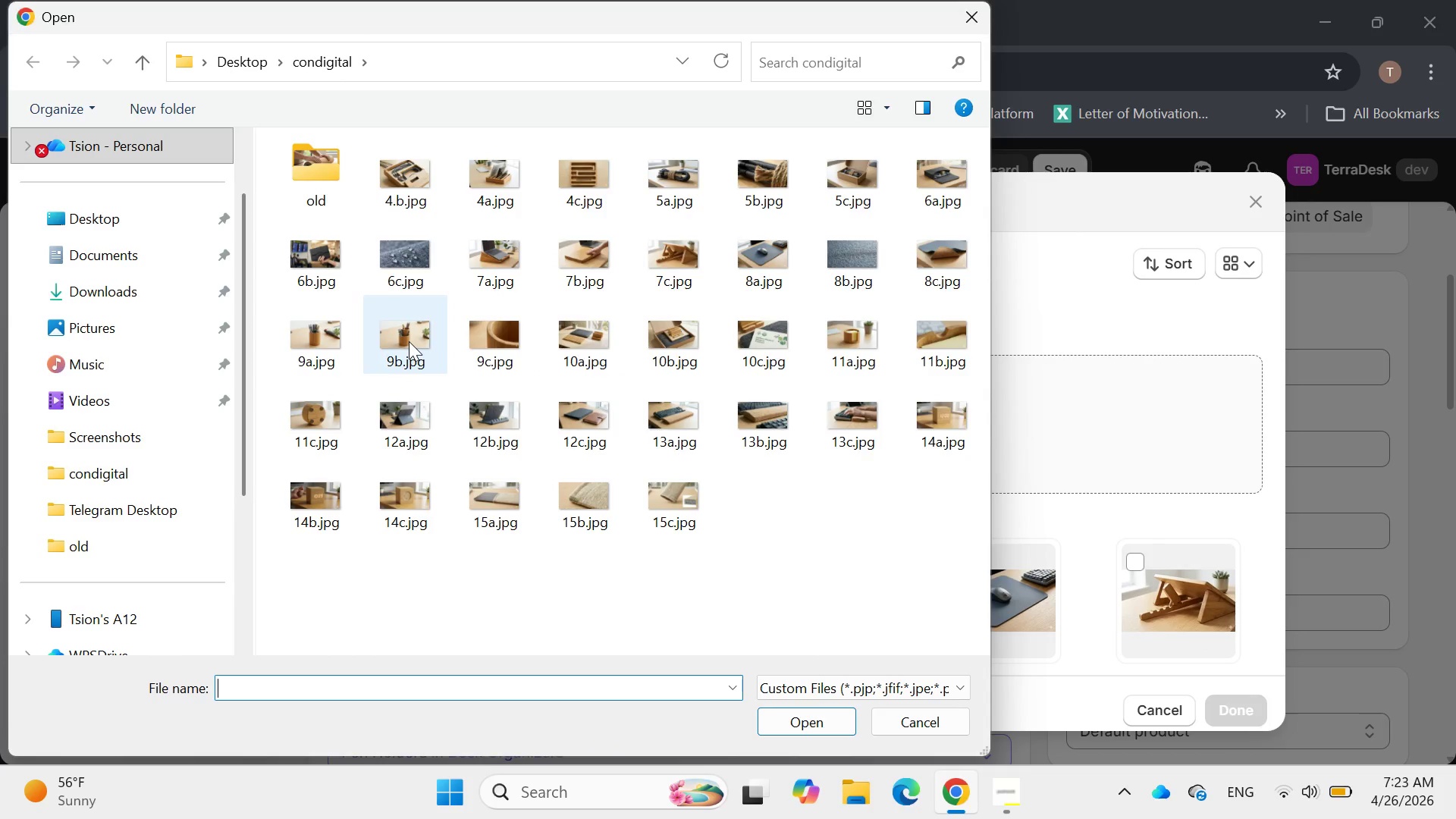 
double_click([512, 348])
 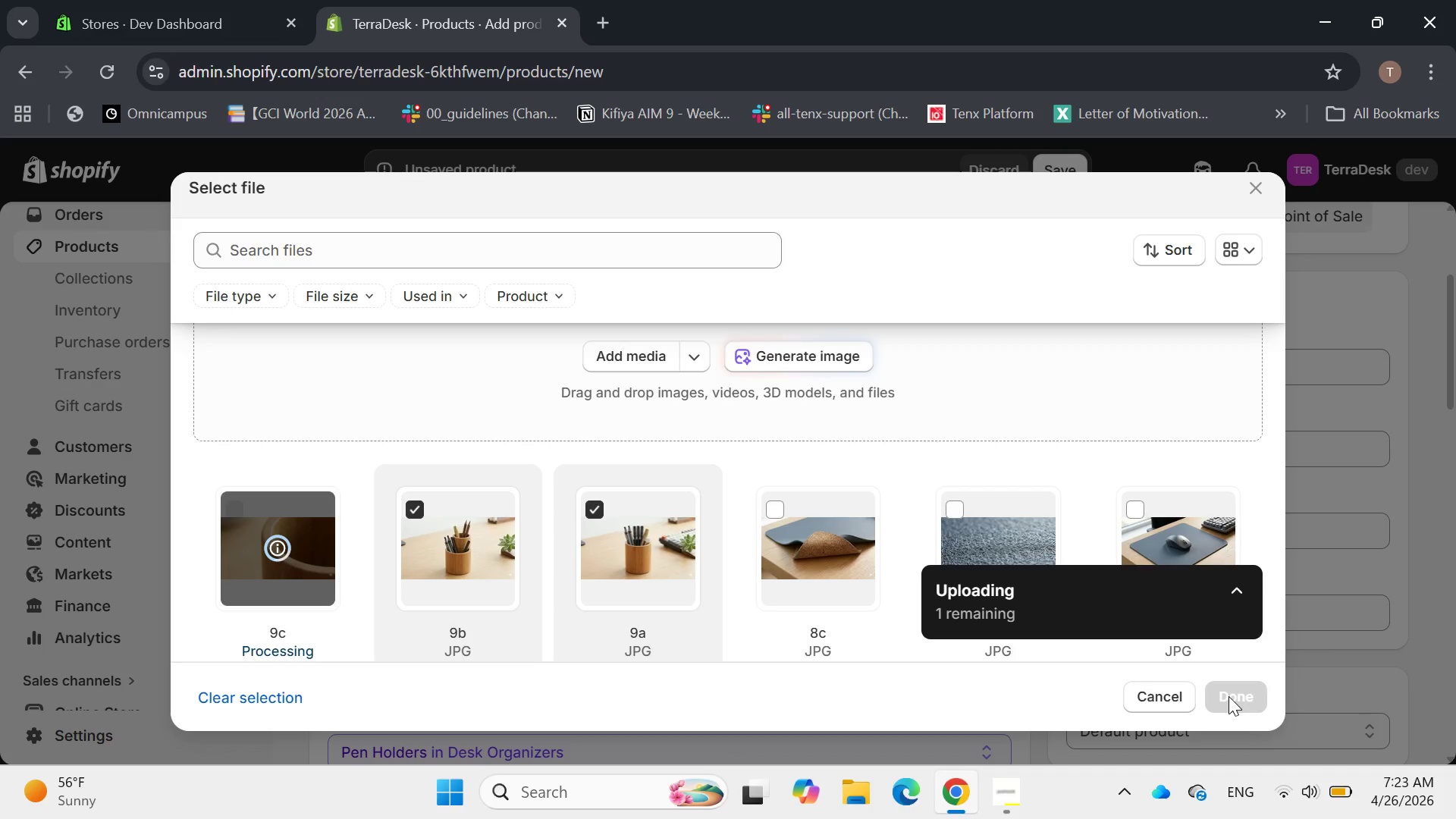 
wait(9.81)
 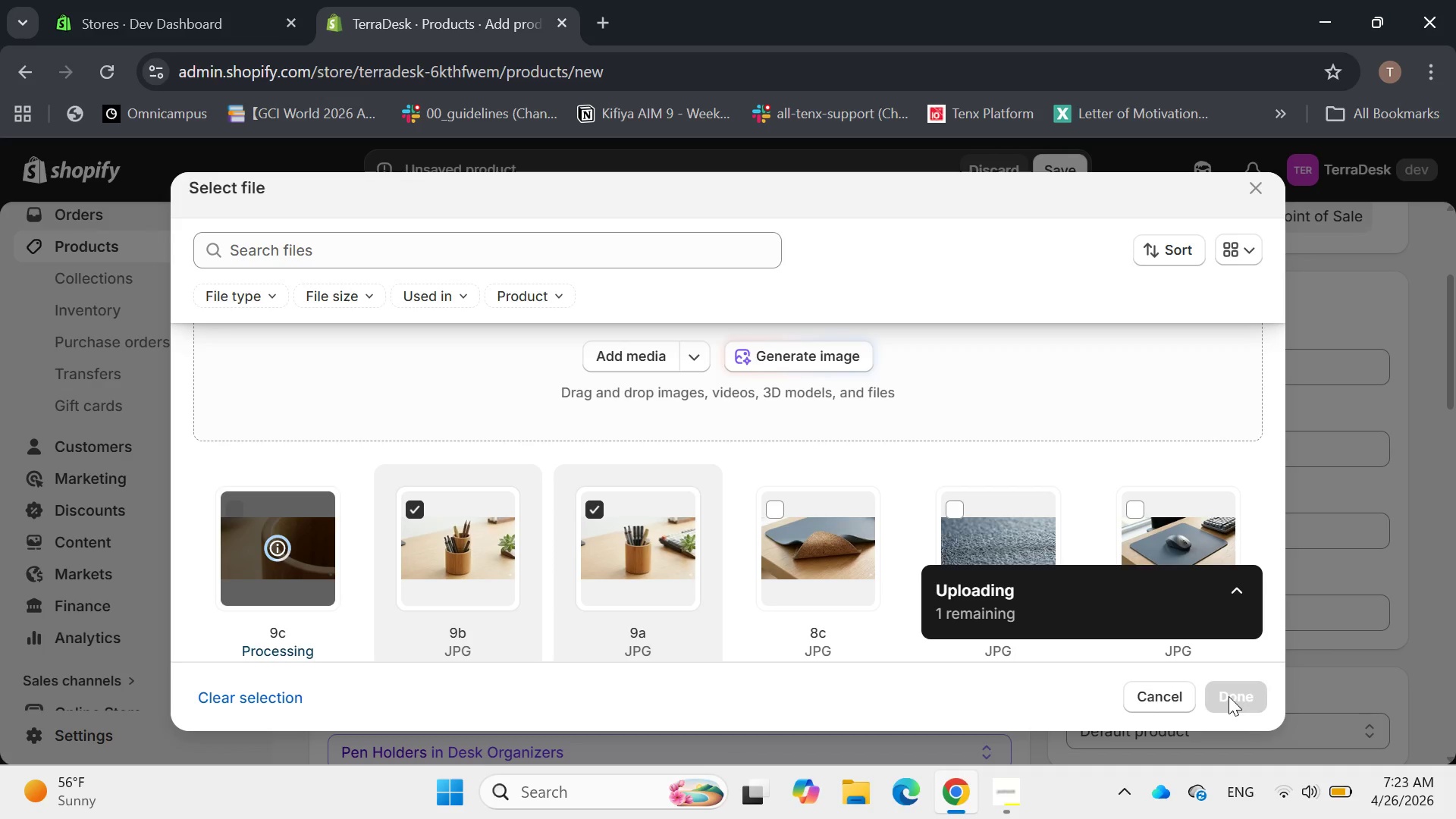 
left_click([1228, 696])
 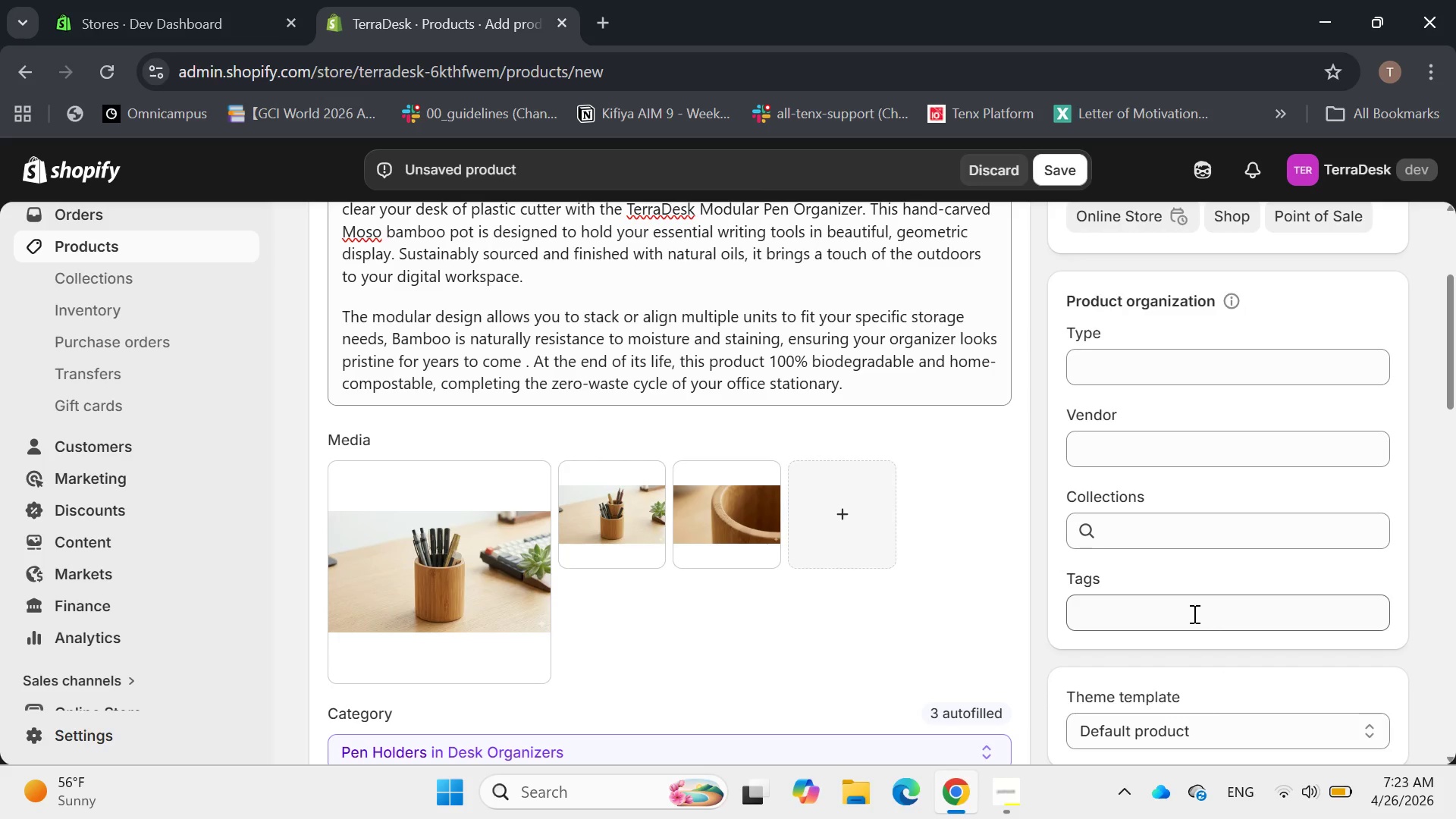 
left_click([1185, 619])
 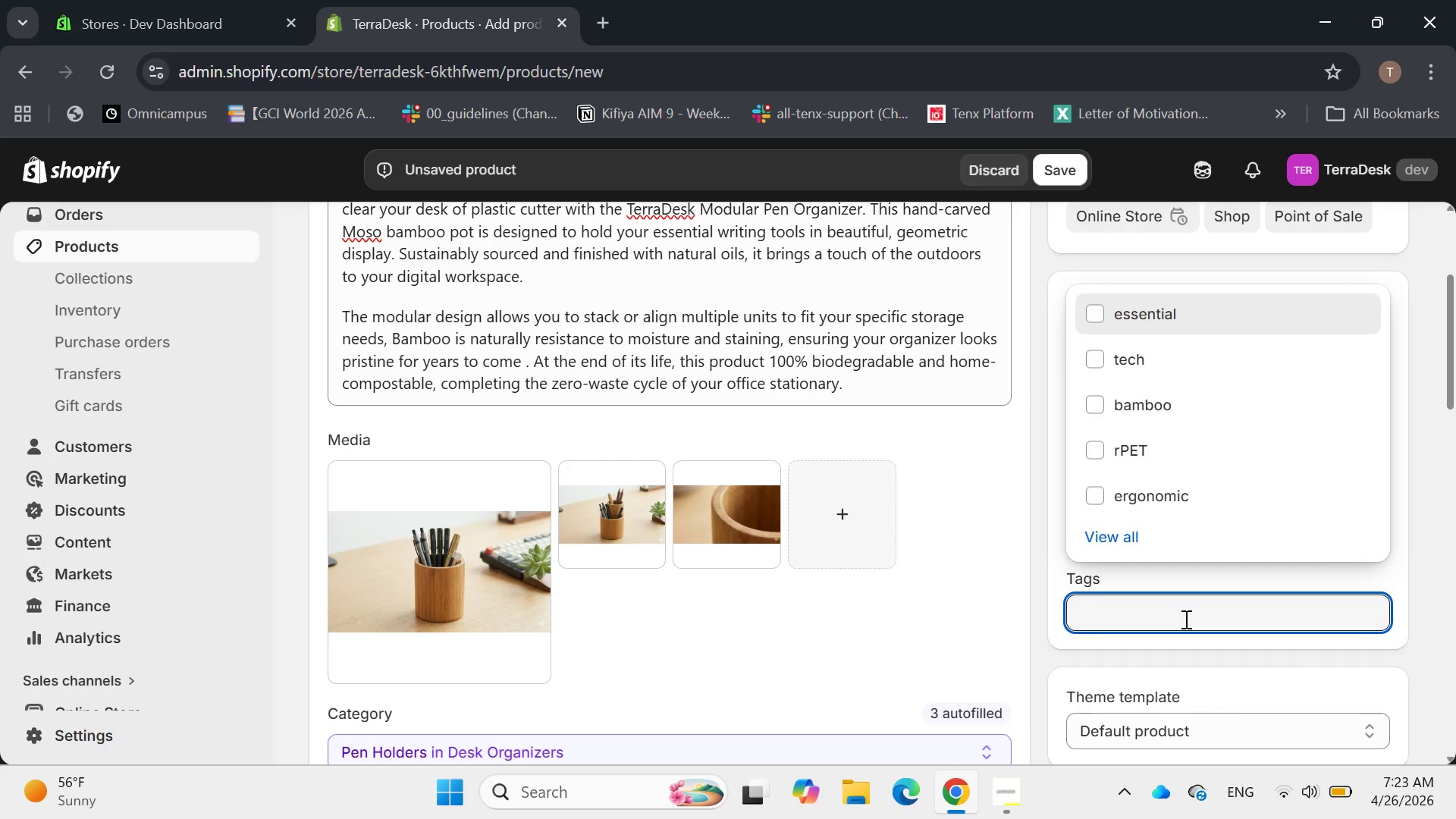 
type(essential, bamboo, organo)
key(Backspace)
type(ization)
 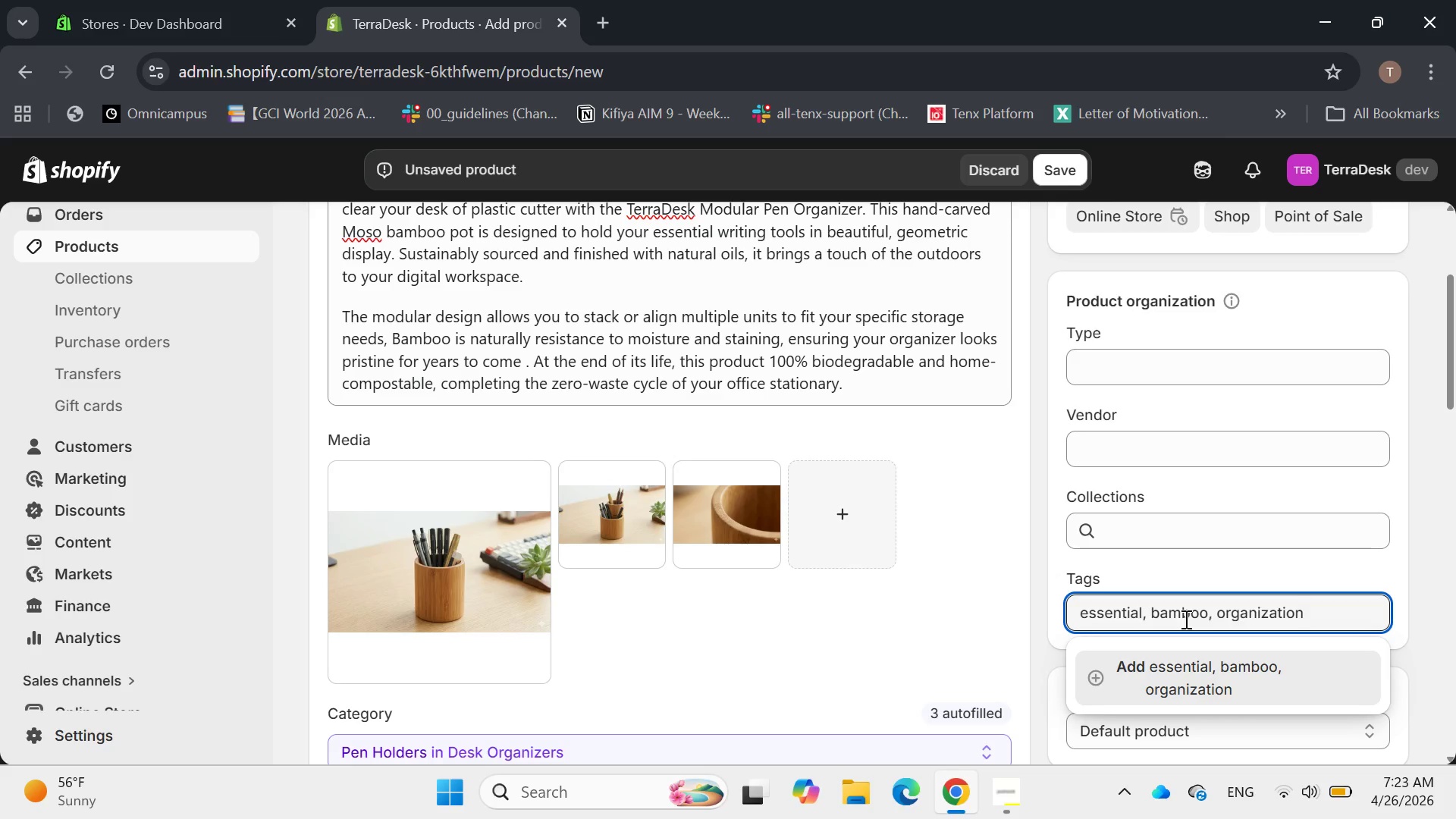 
wait(6.28)
 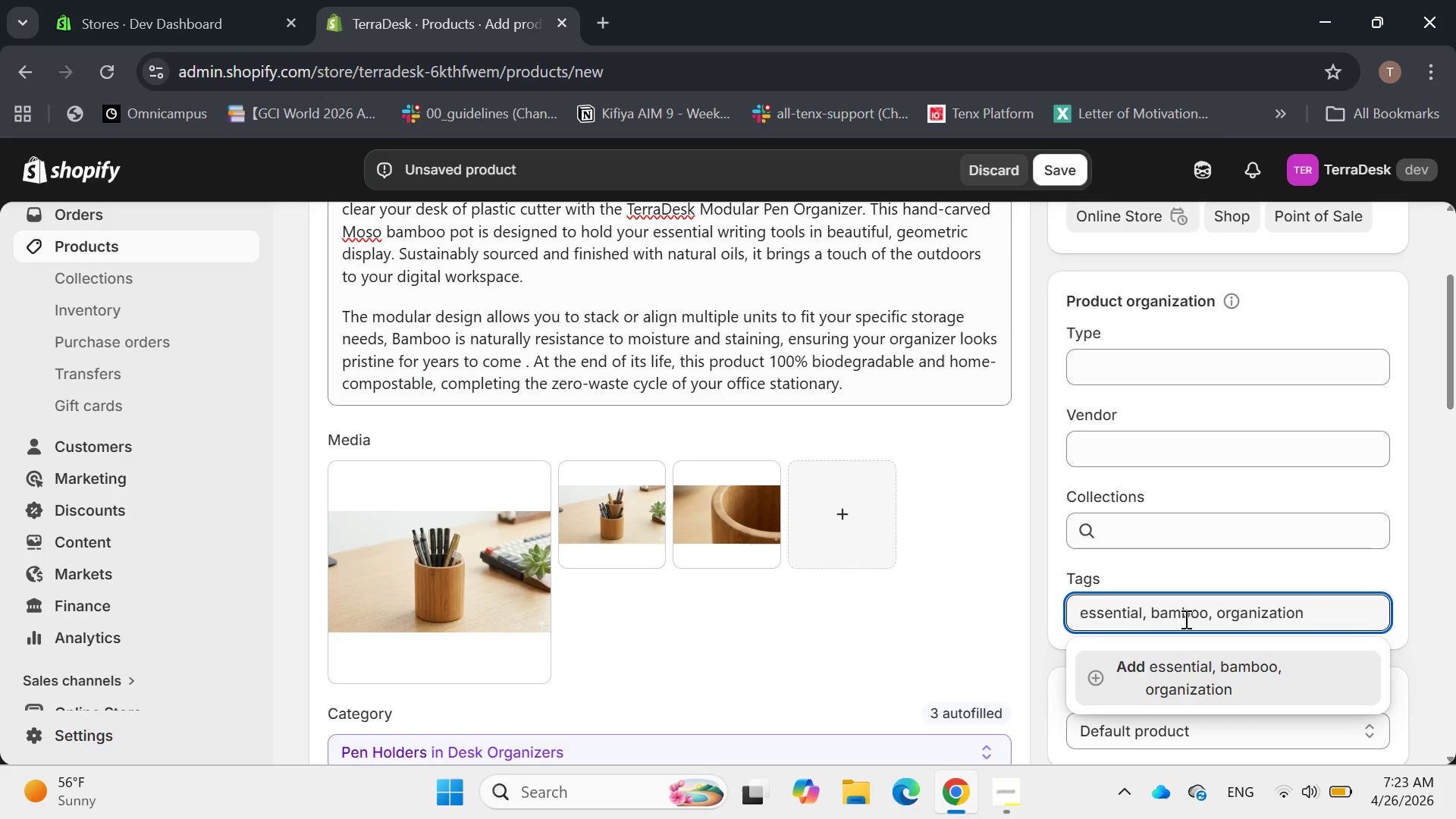 
key(Backslash)
 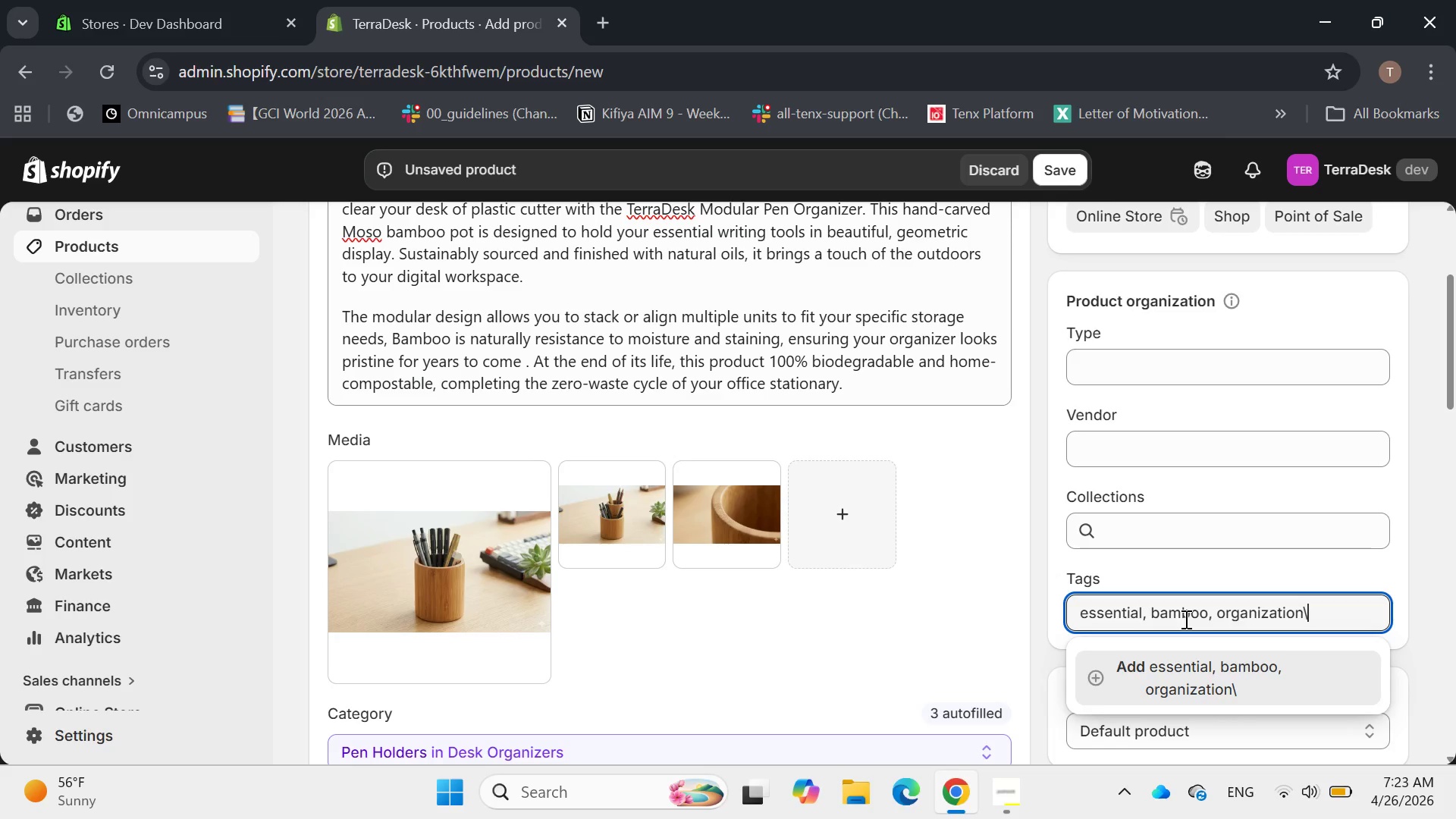 
key(Enter)
 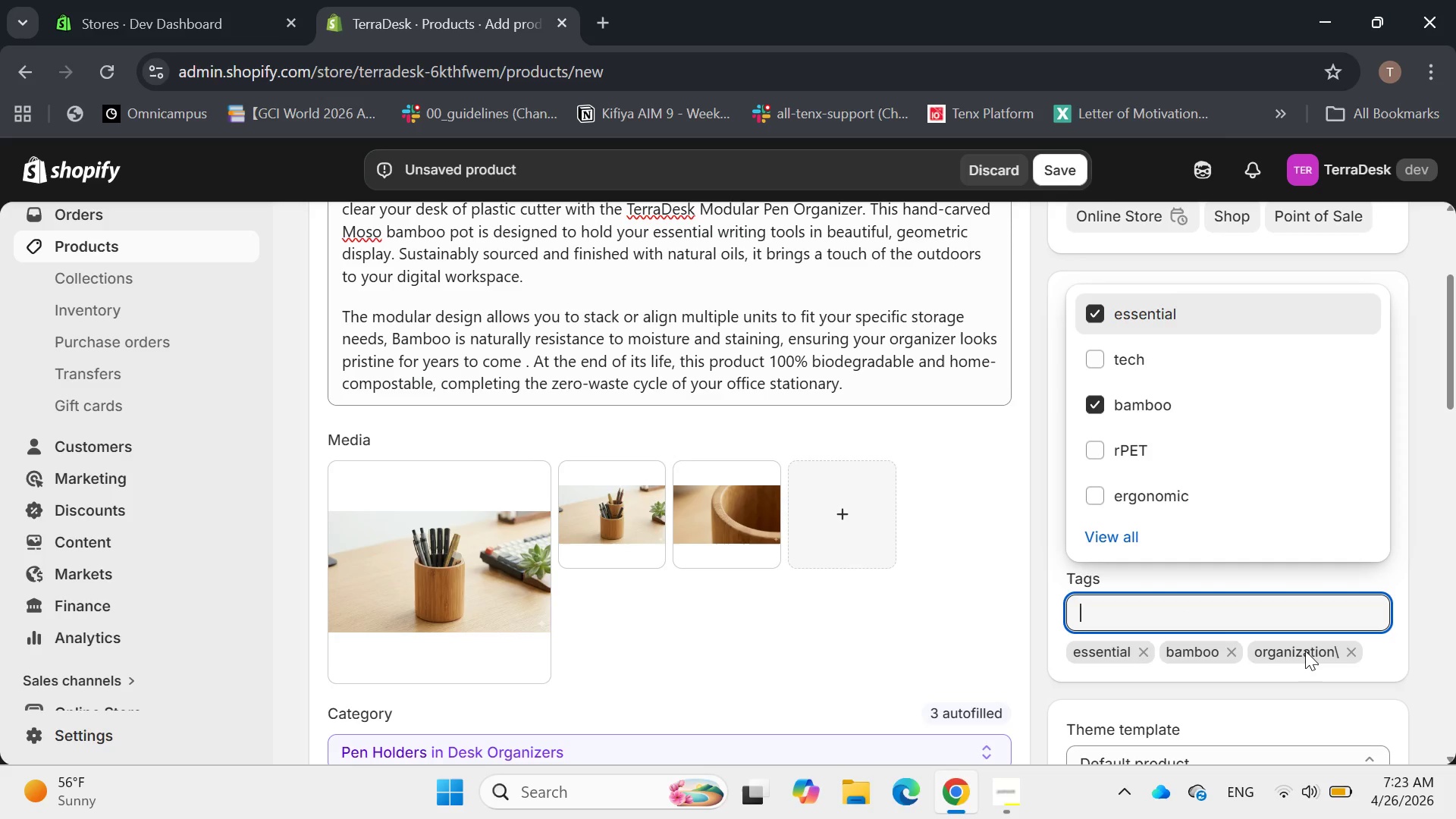 
left_click([1305, 651])
 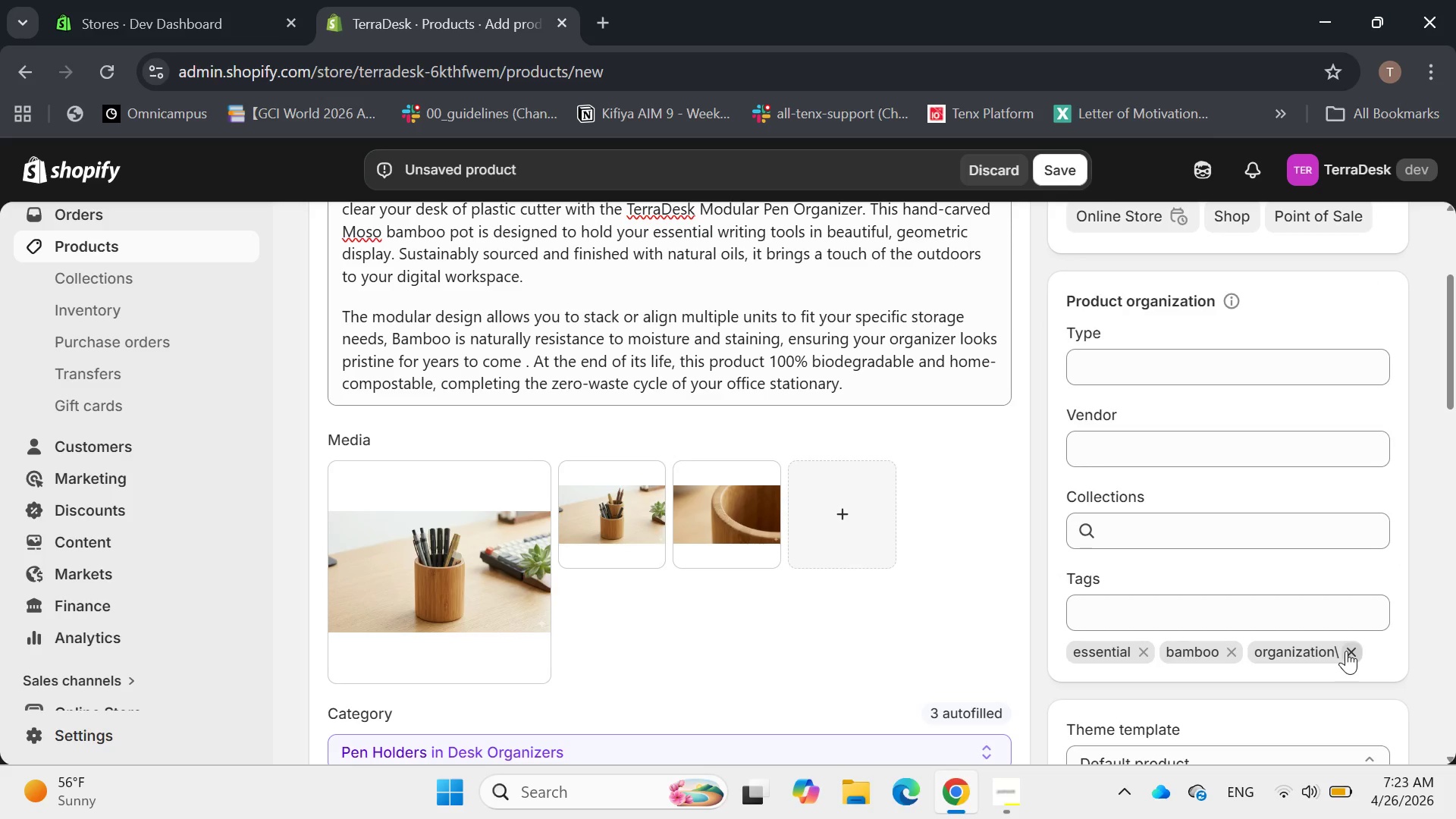 
left_click([1349, 651])
 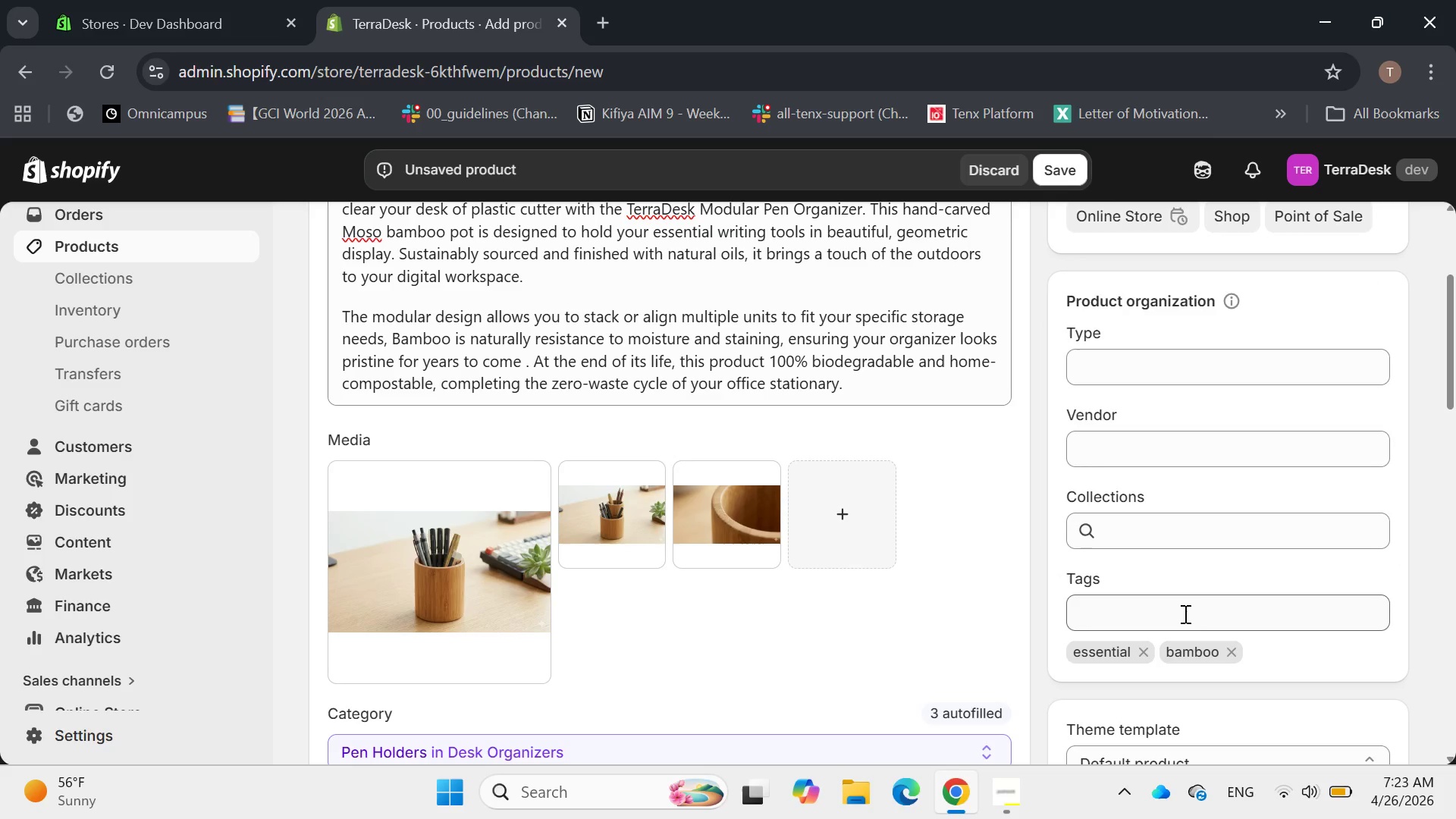 
left_click([1183, 613])
 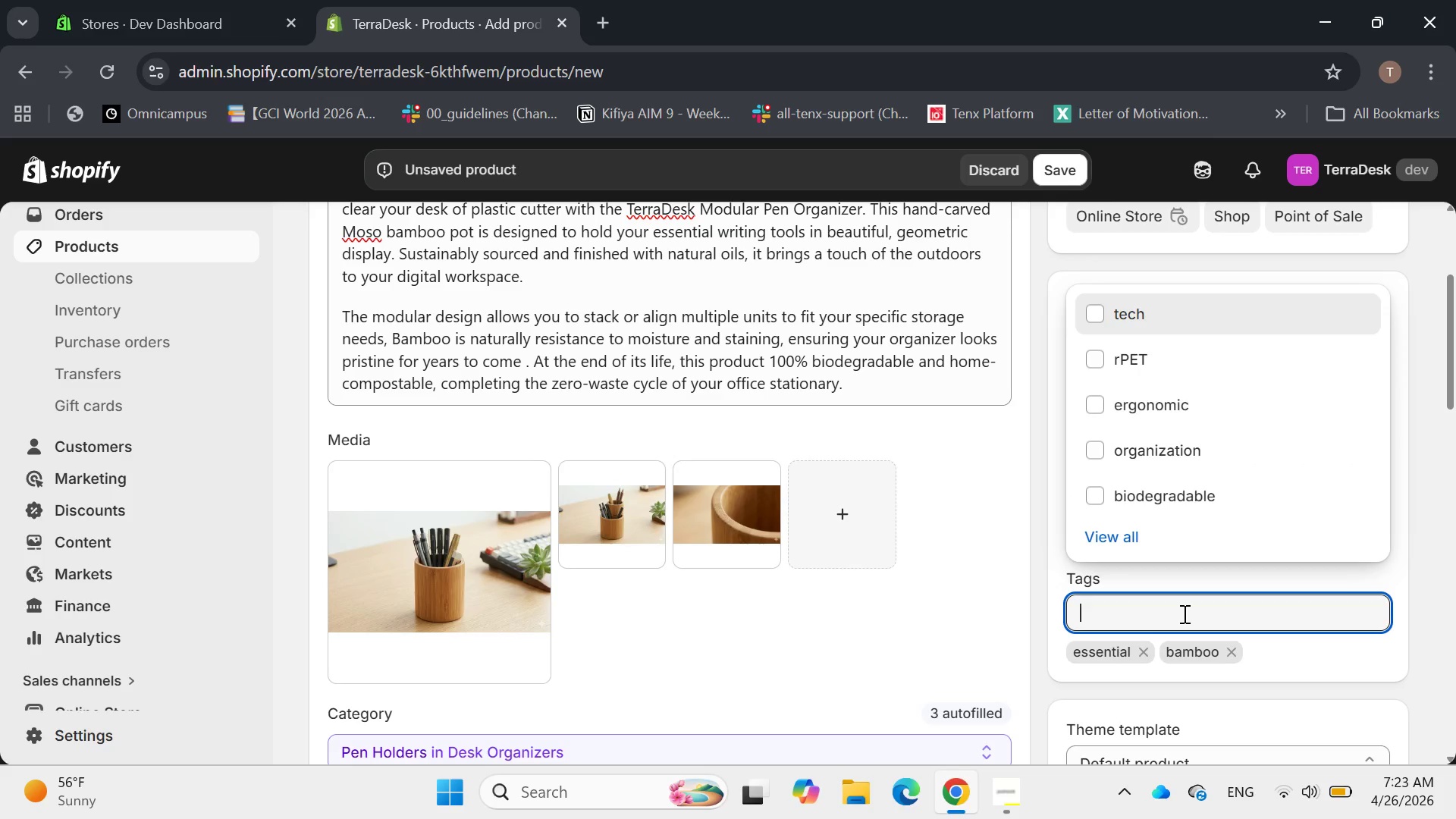 
type(org)
 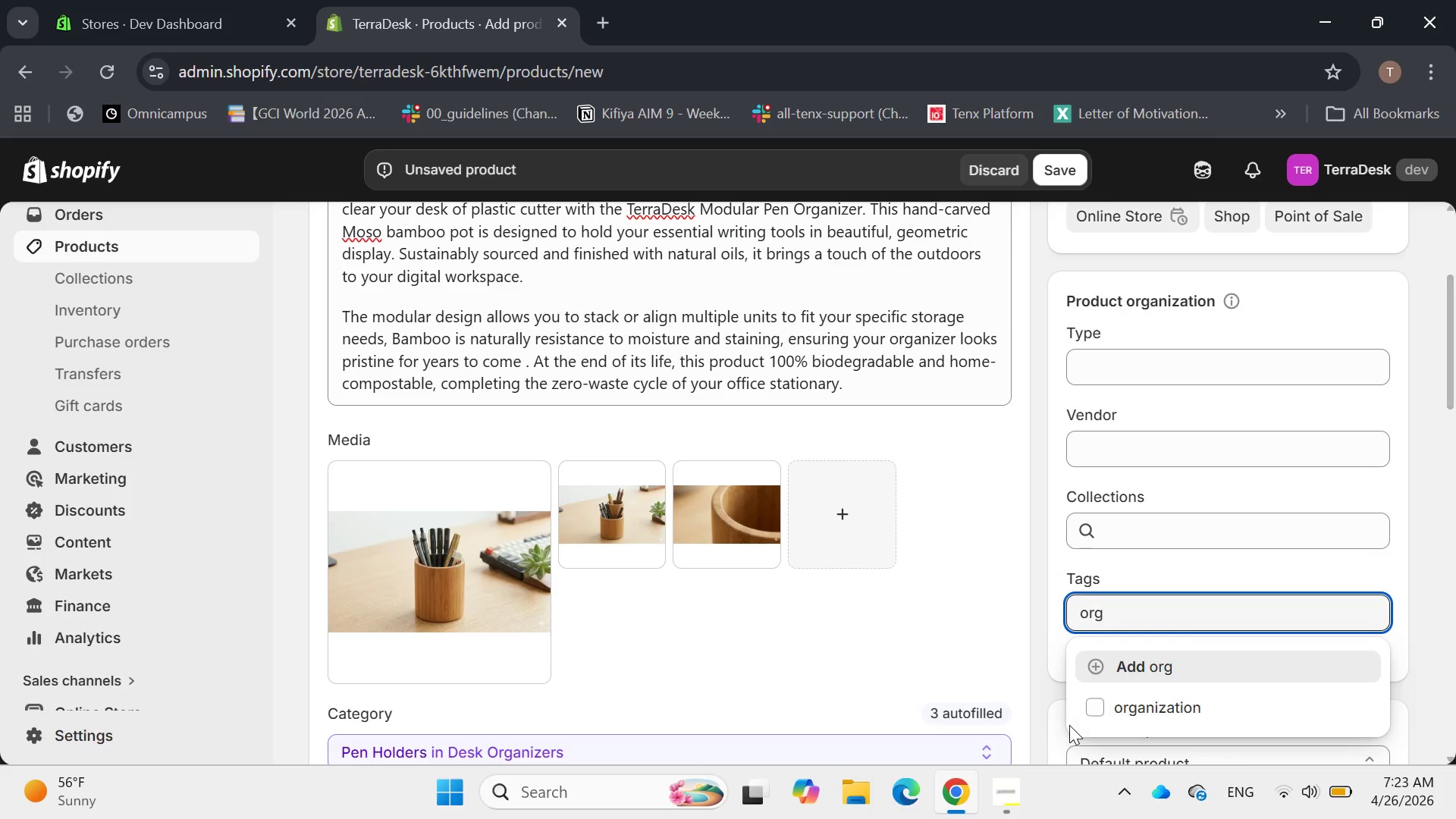 
left_click([1097, 706])
 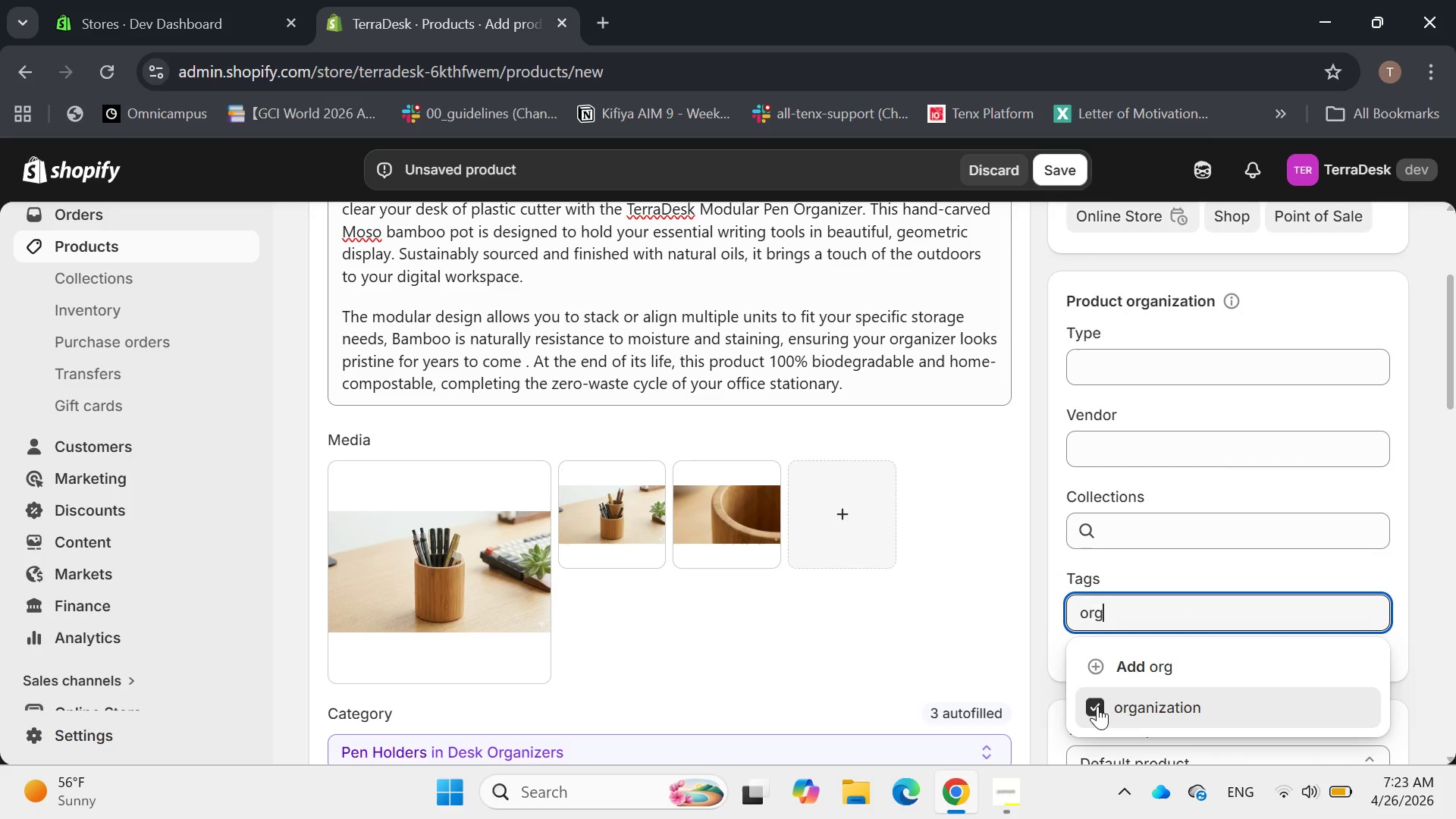 
key(Backspace)
 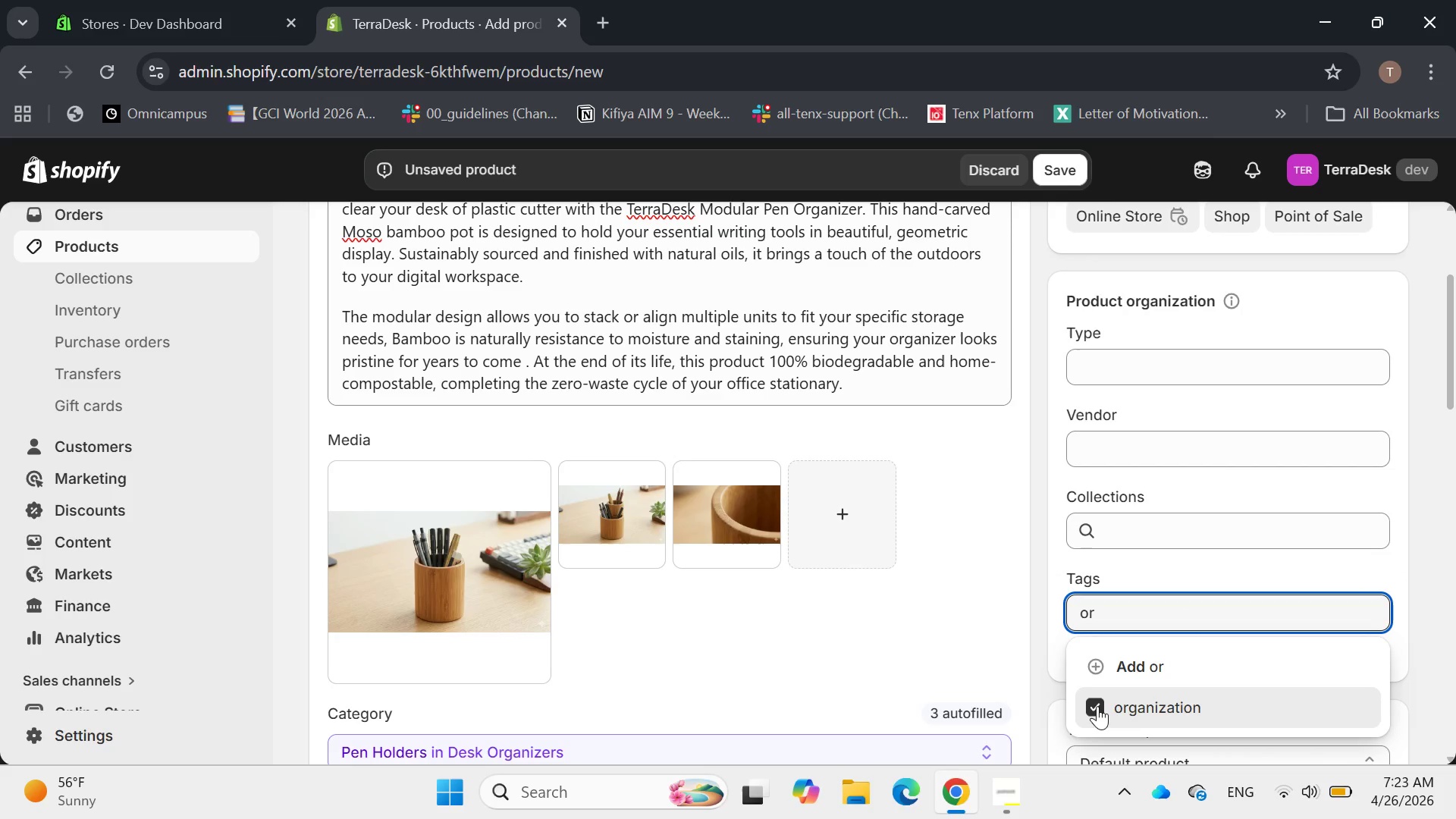 
key(Backspace)
 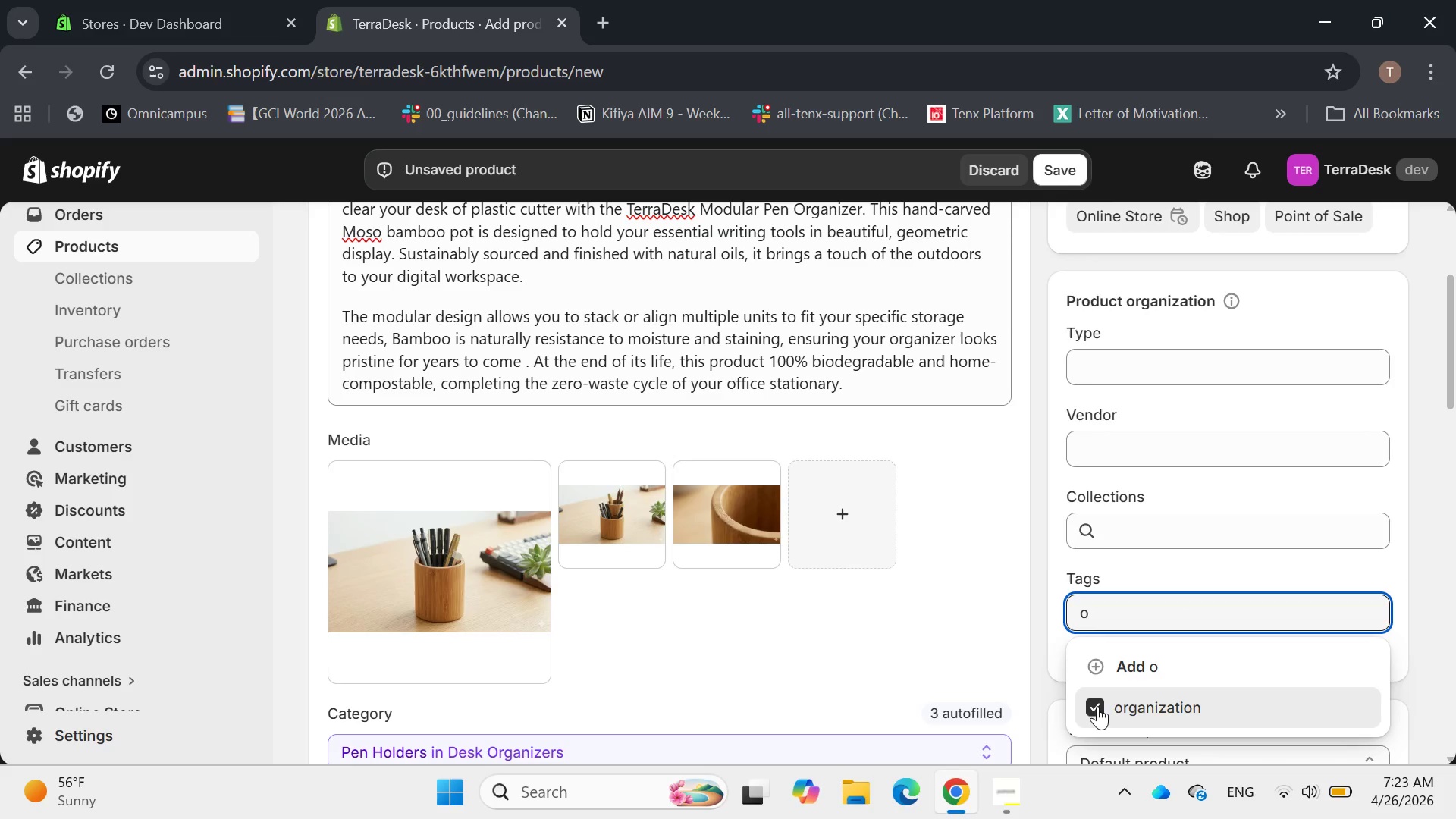 
key(Backspace)
 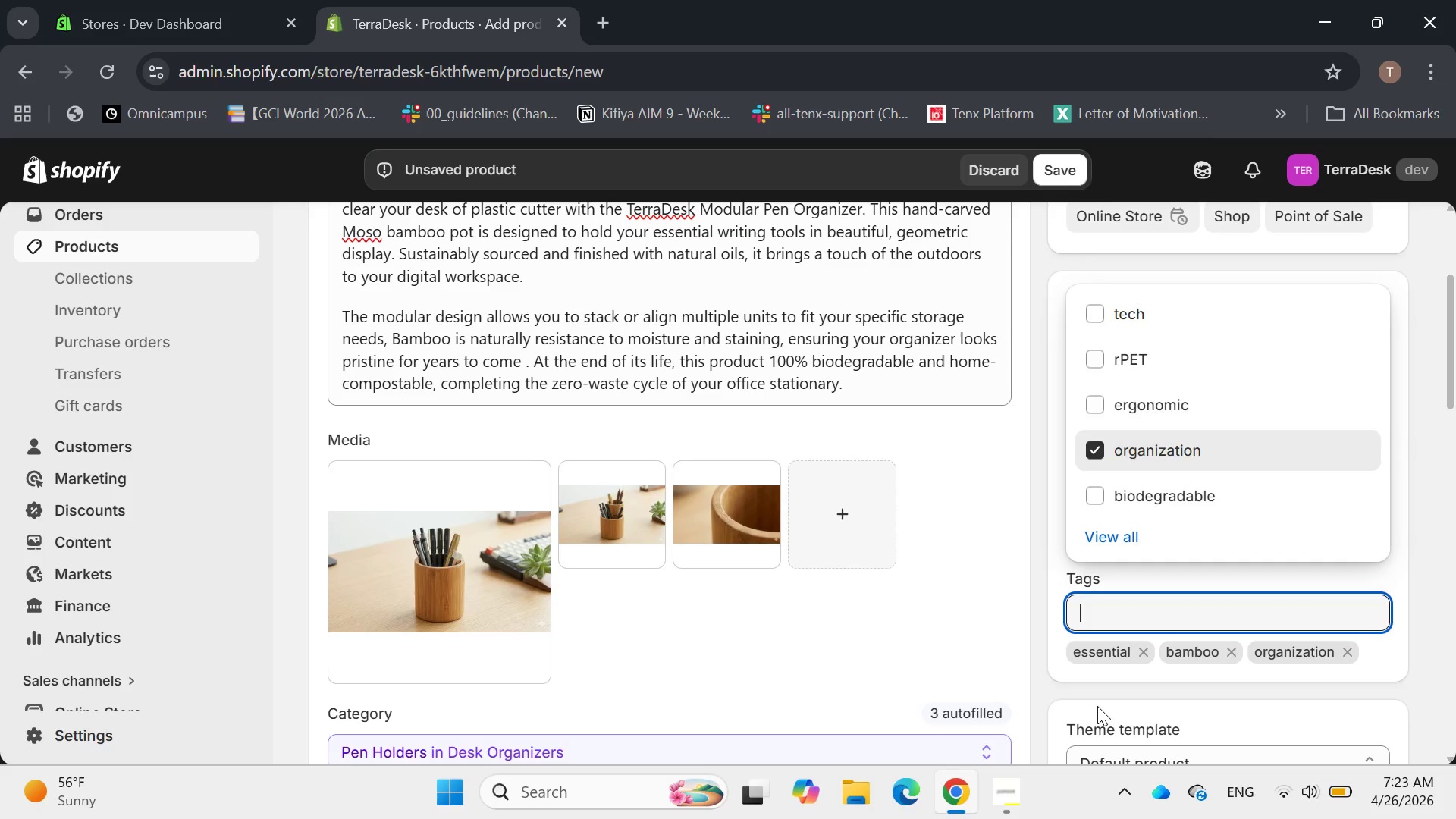 
key(Backspace)
 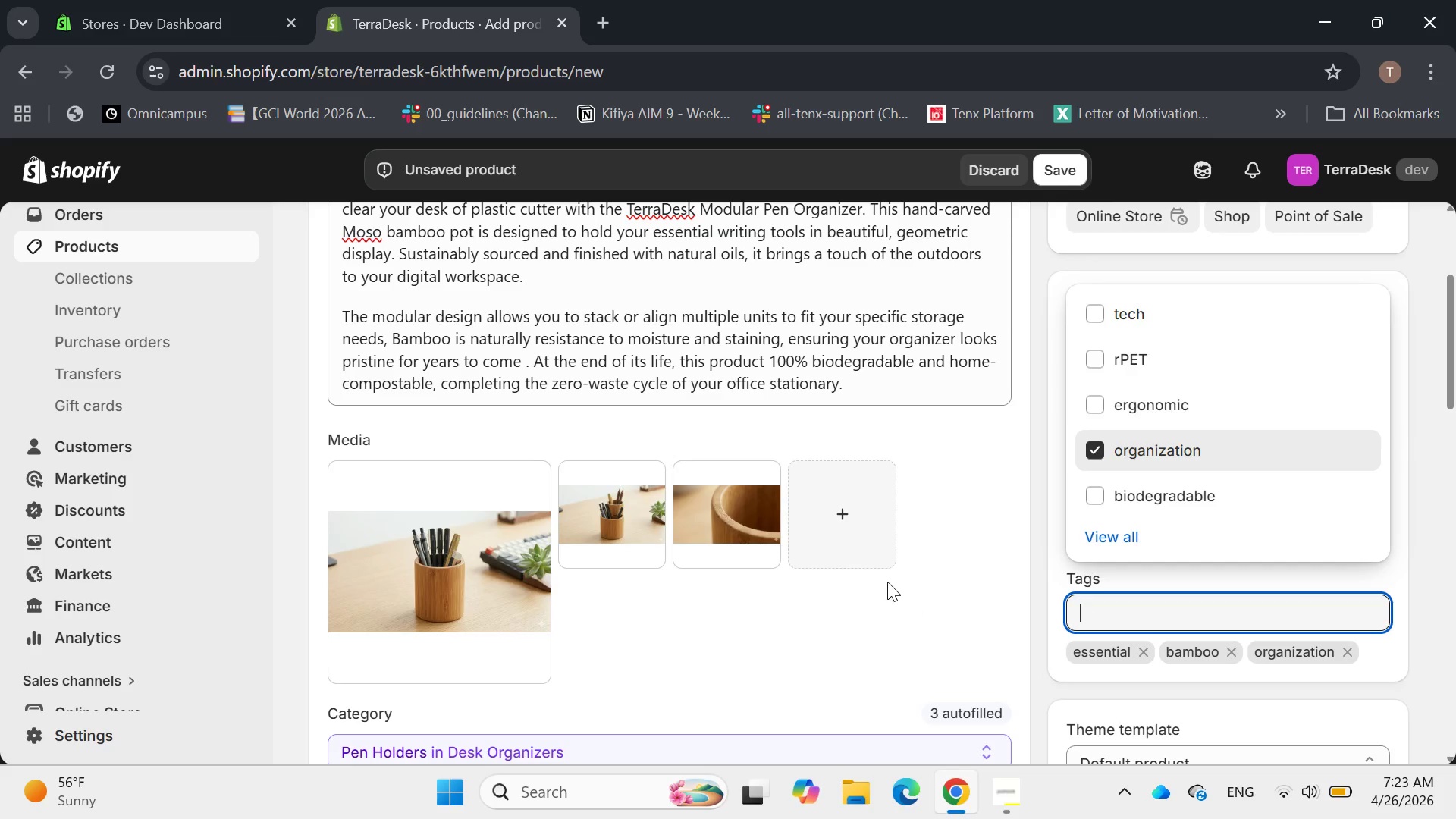 
left_click([883, 582])
 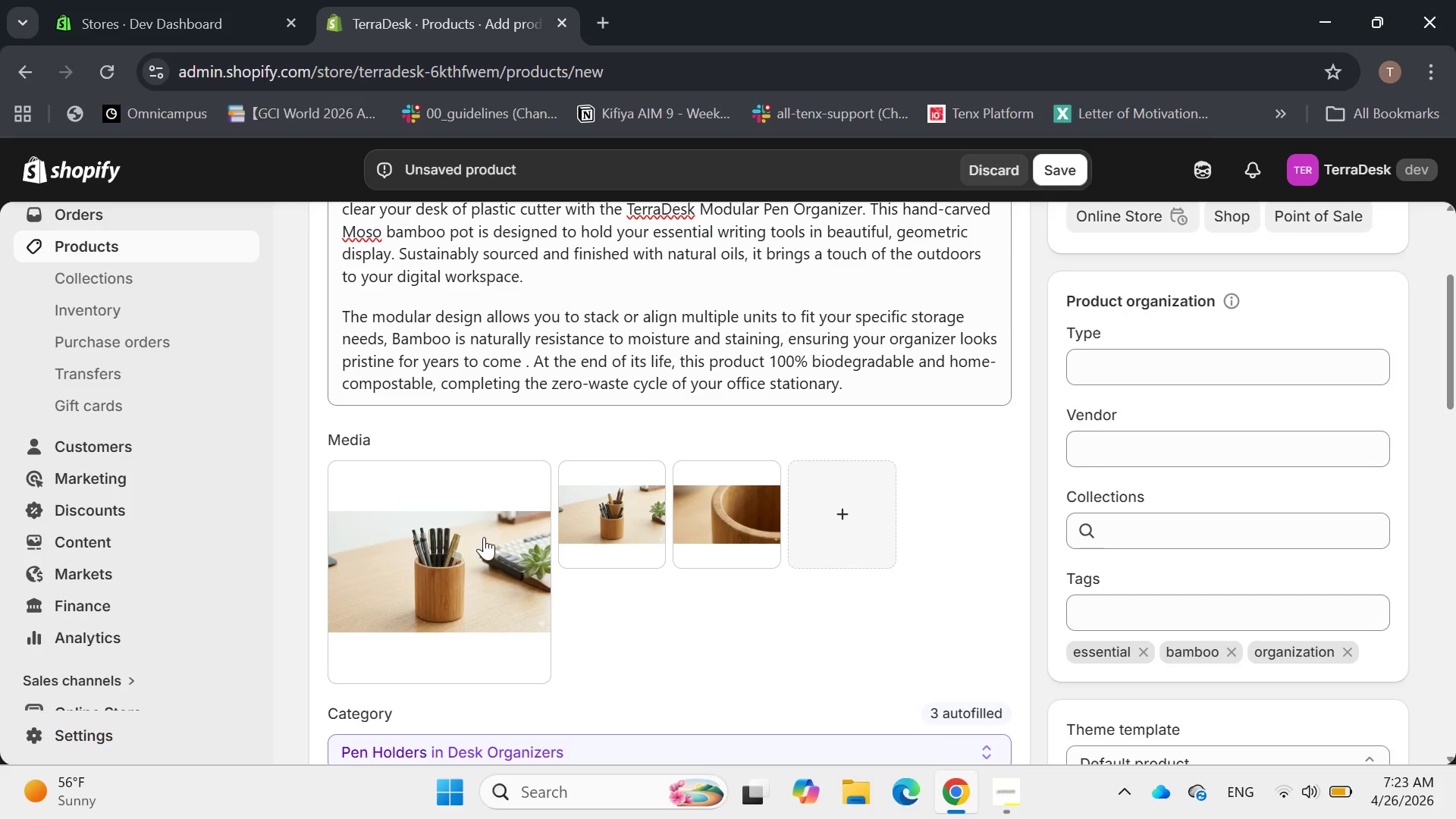 
left_click([473, 537])
 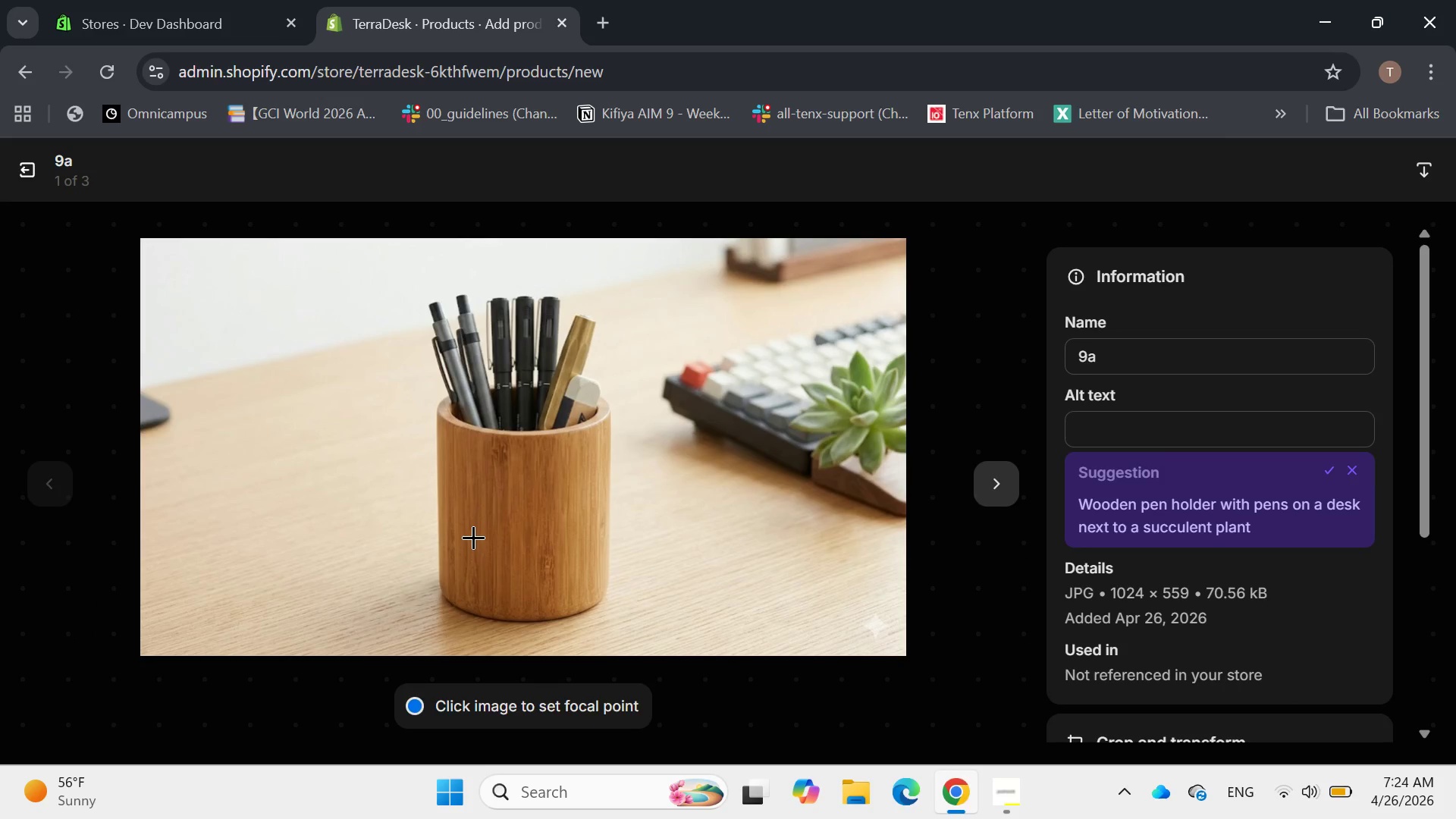 
wait(7.06)
 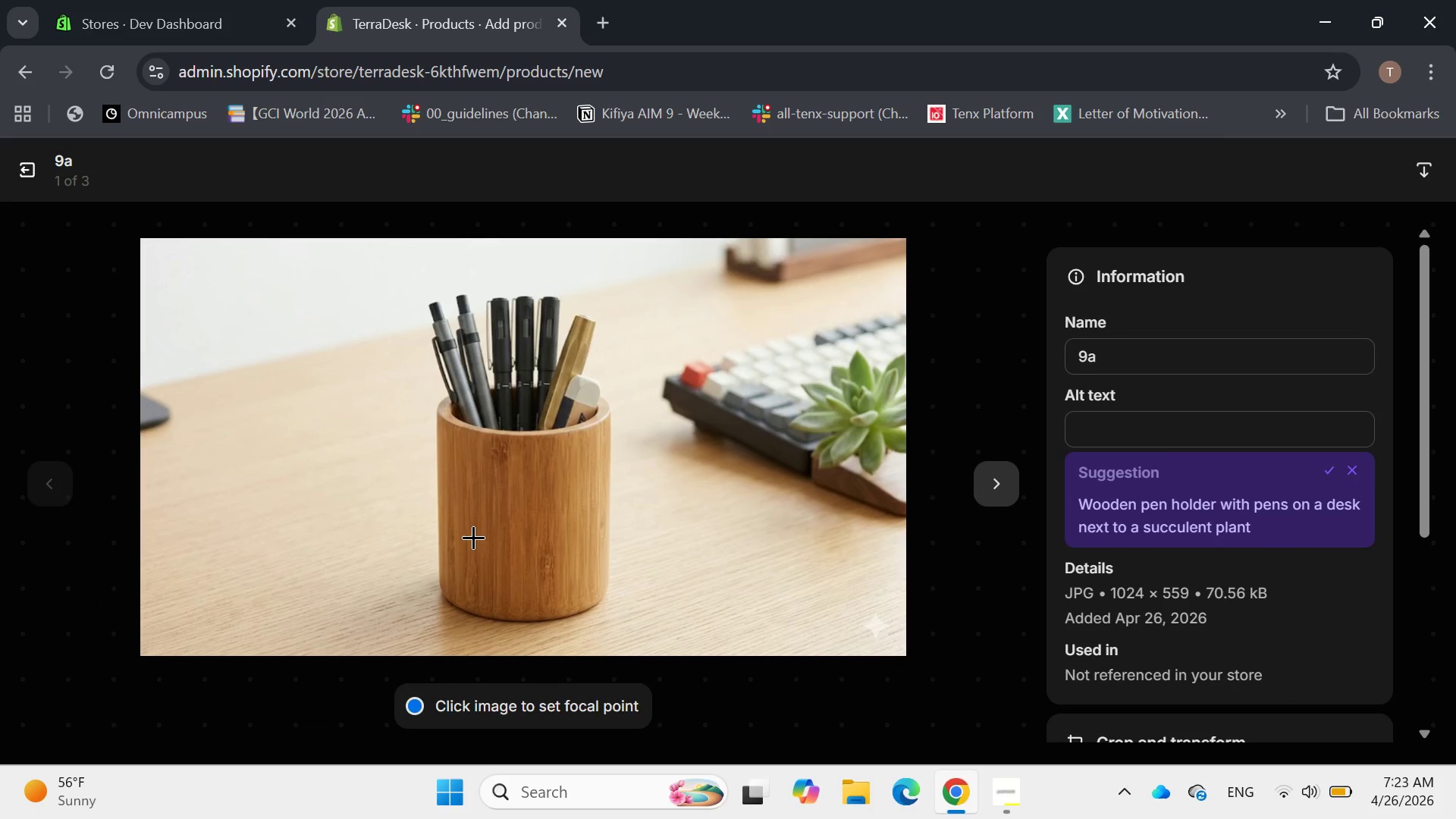 
left_click([1100, 435])
 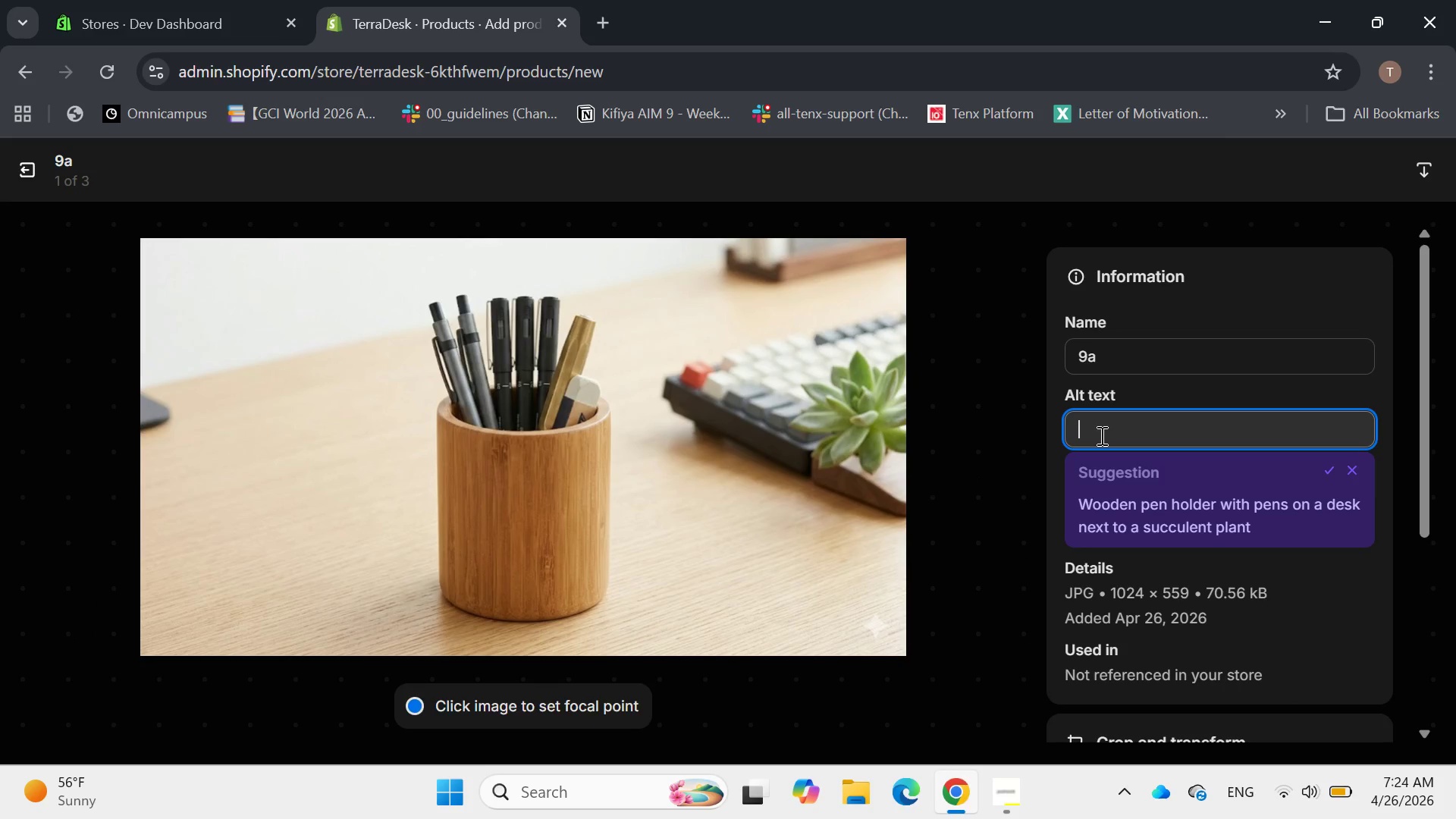 
type(A cynde)
key(Backspace)
key(Backspace)
key(Backspace)
 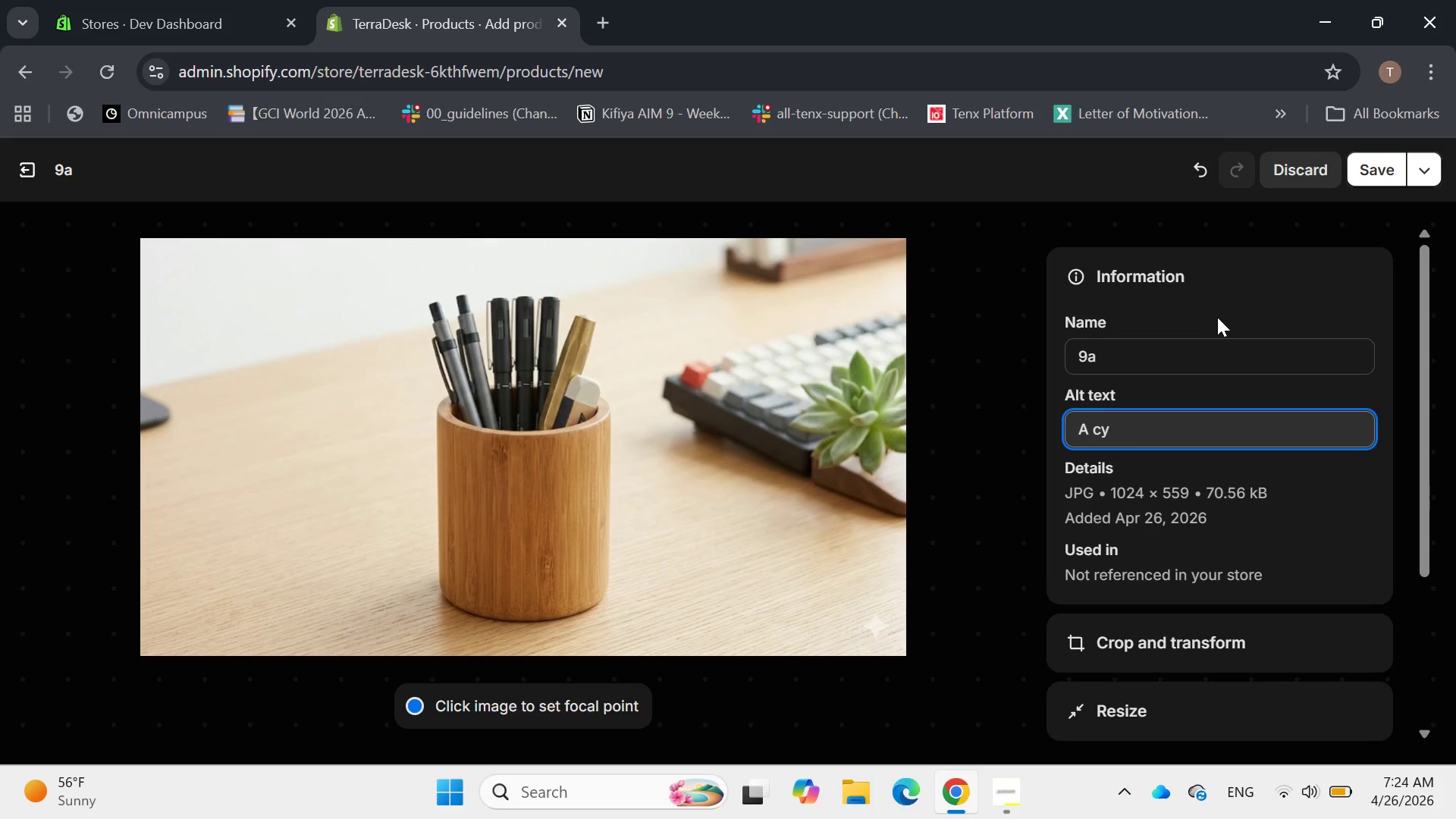 
type(linderical )
key(Backspace)
key(Backspace)
key(Backspace)
key(Backspace)
key(Backspace)
key(Backspace)
key(Backspace)
type(rical bamboo pot nr)
key(Backspace)
type(ear)
 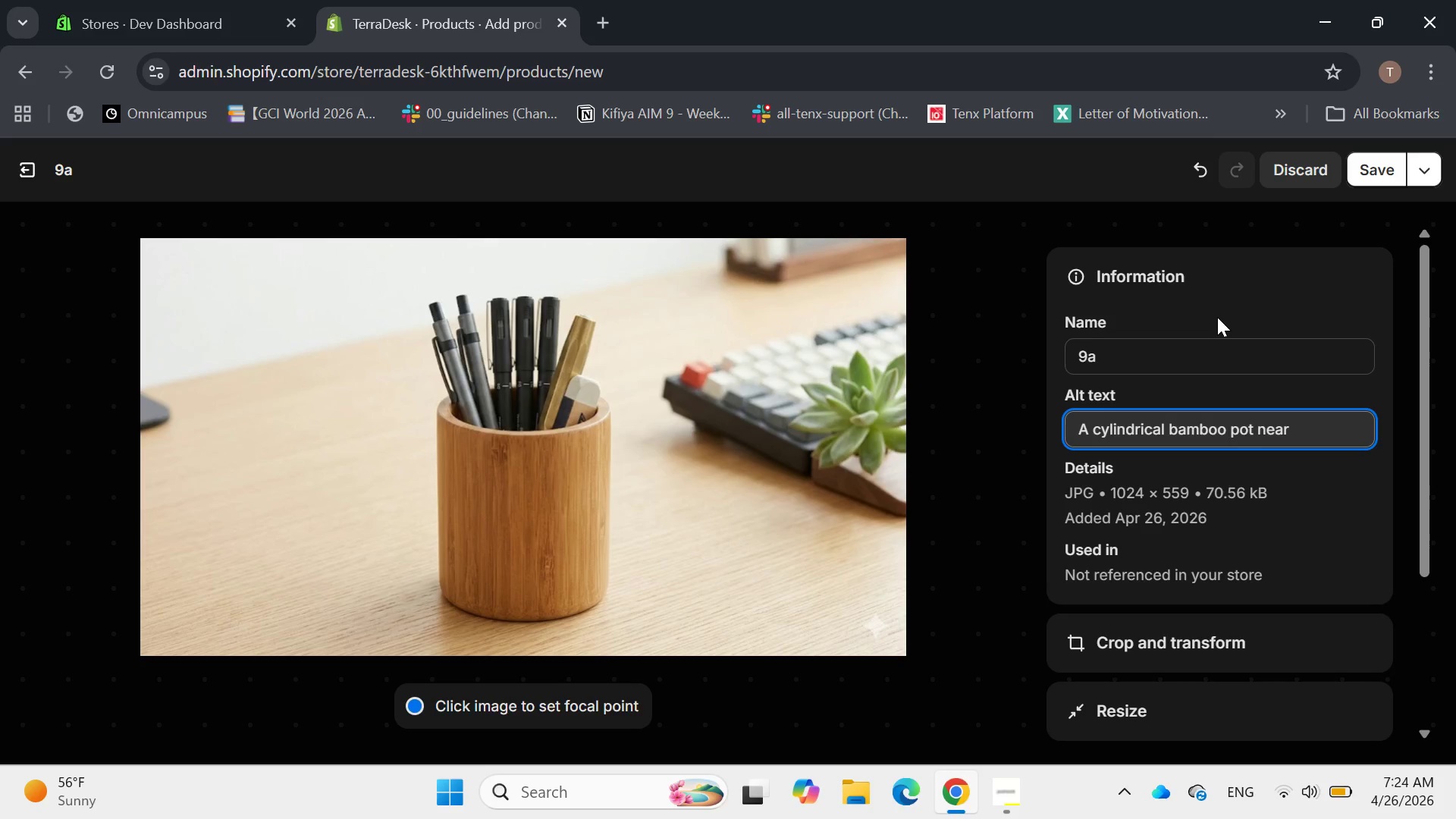 
key(Backspace)
type(tly holding )
 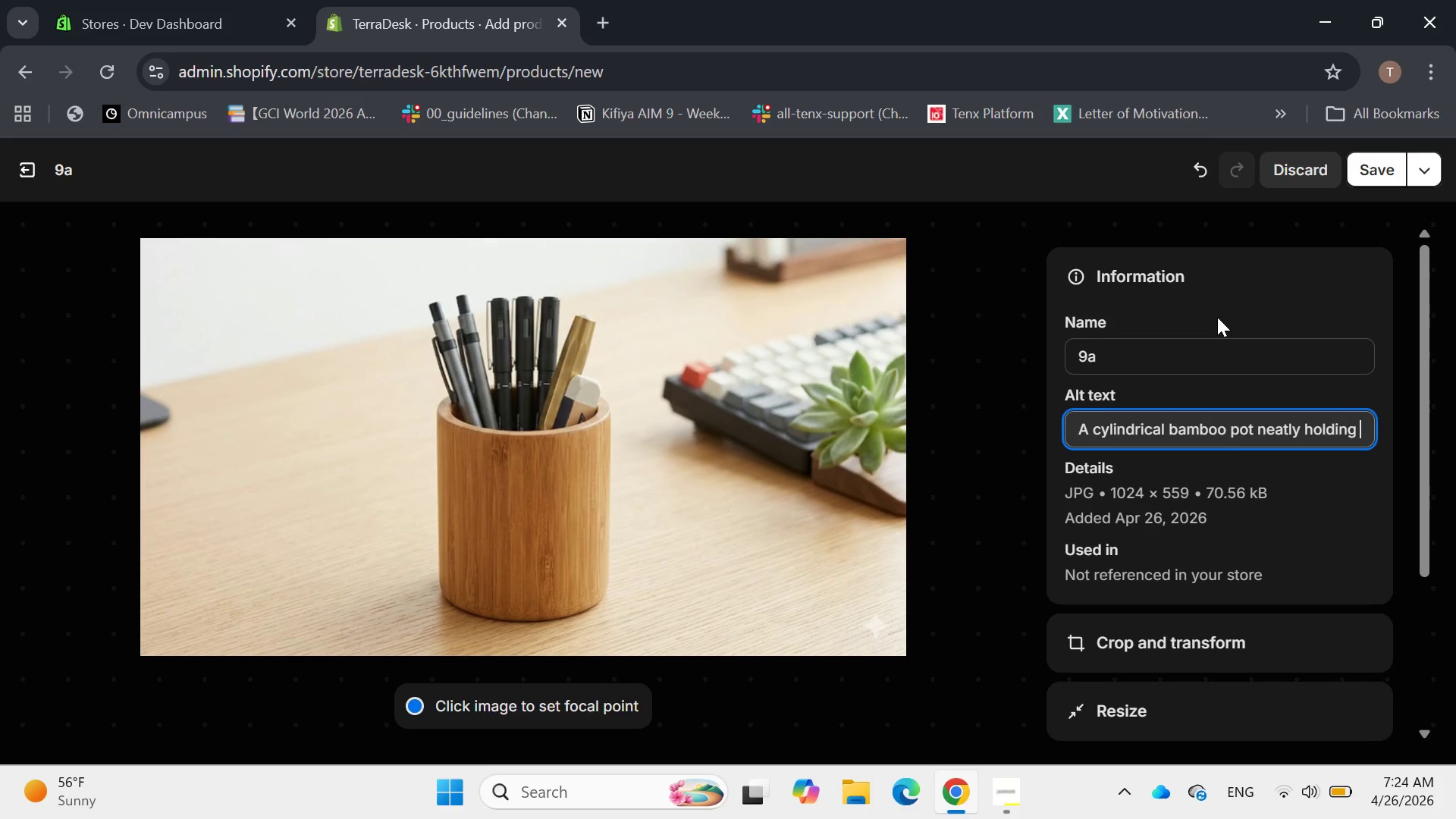 
type(premium )
 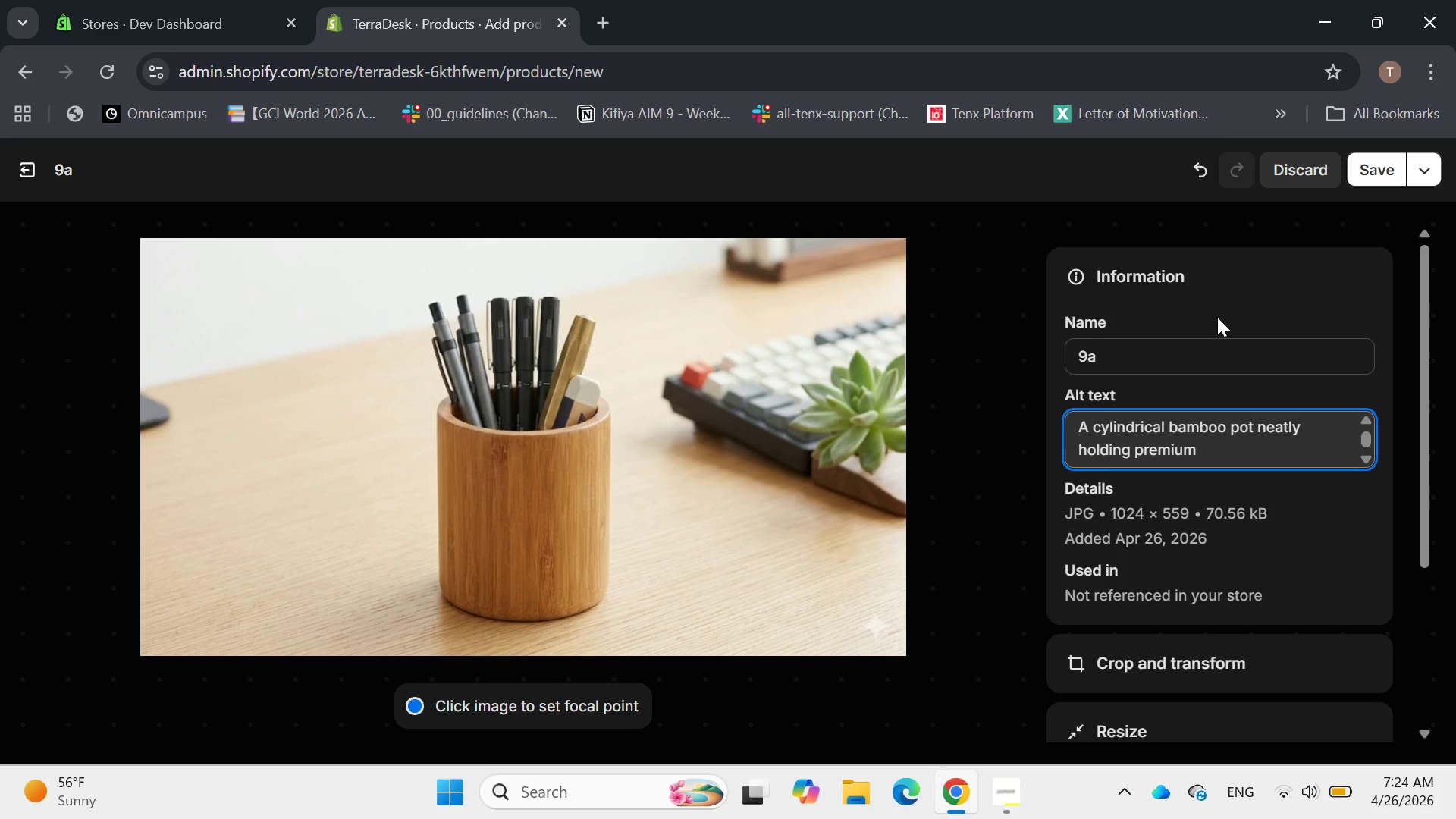 
wait(6.3)
 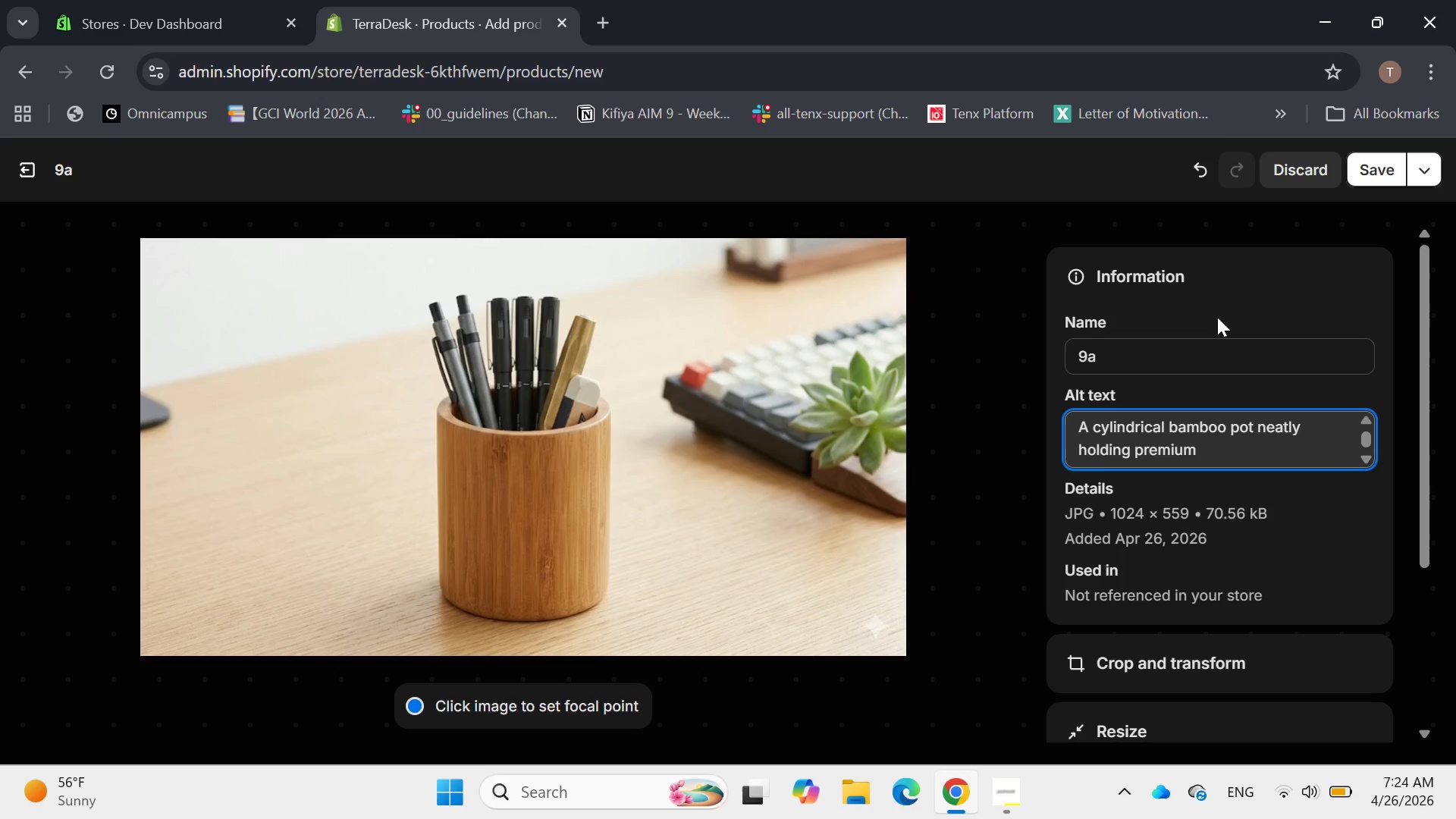 
type(pen )
 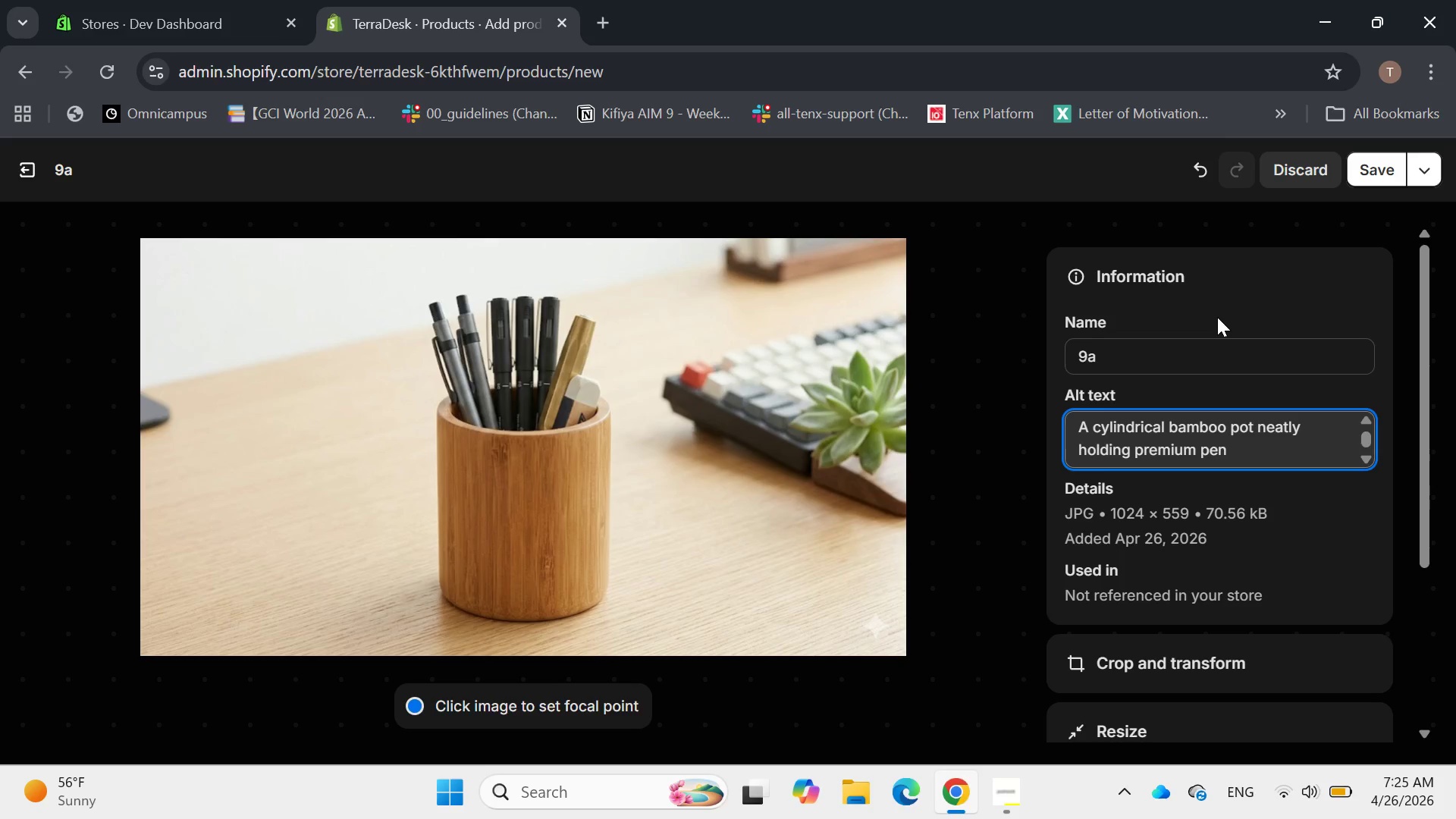 
wait(6.77)
 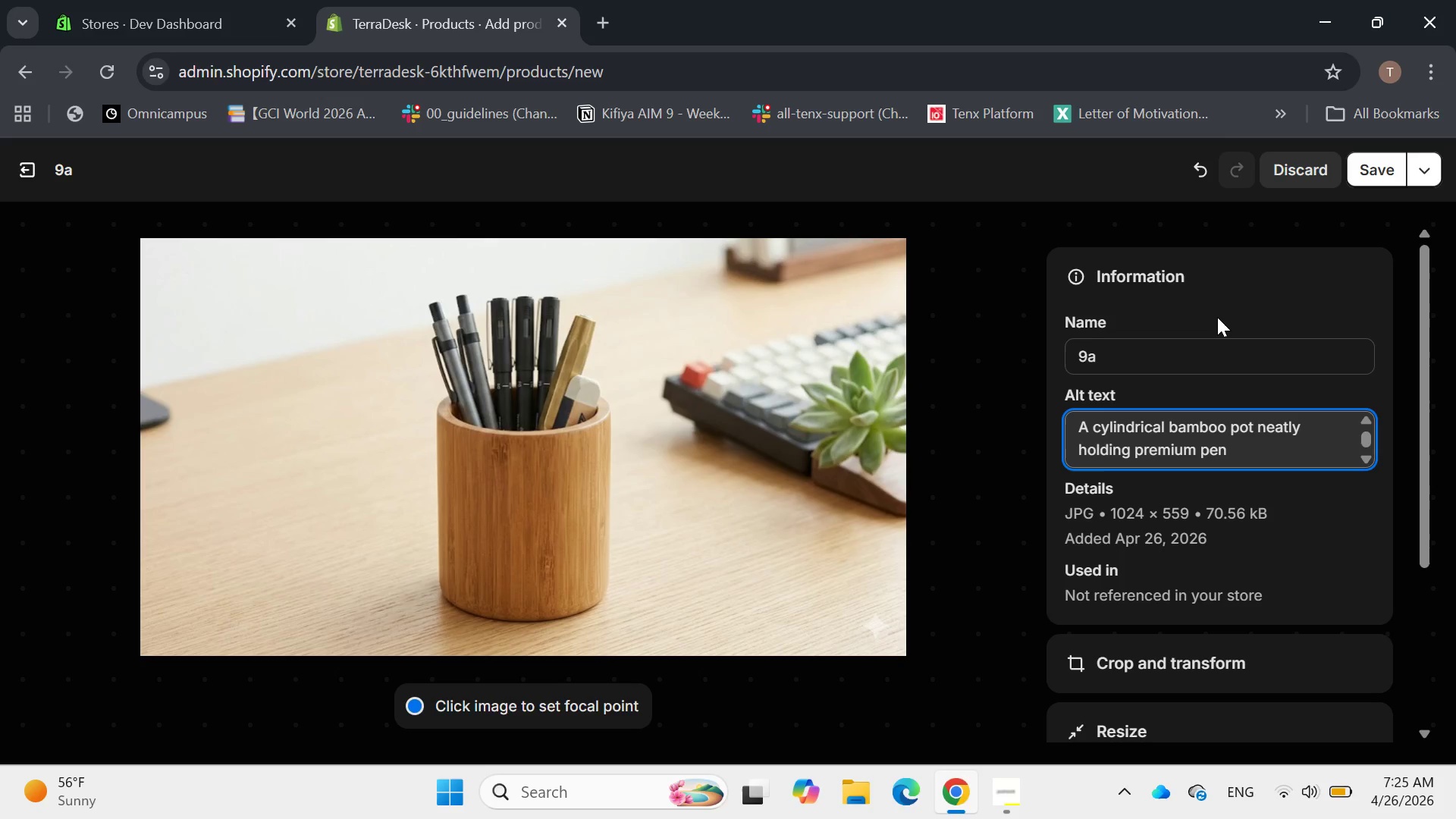 
key(Backspace)
type(s and pencils on )
 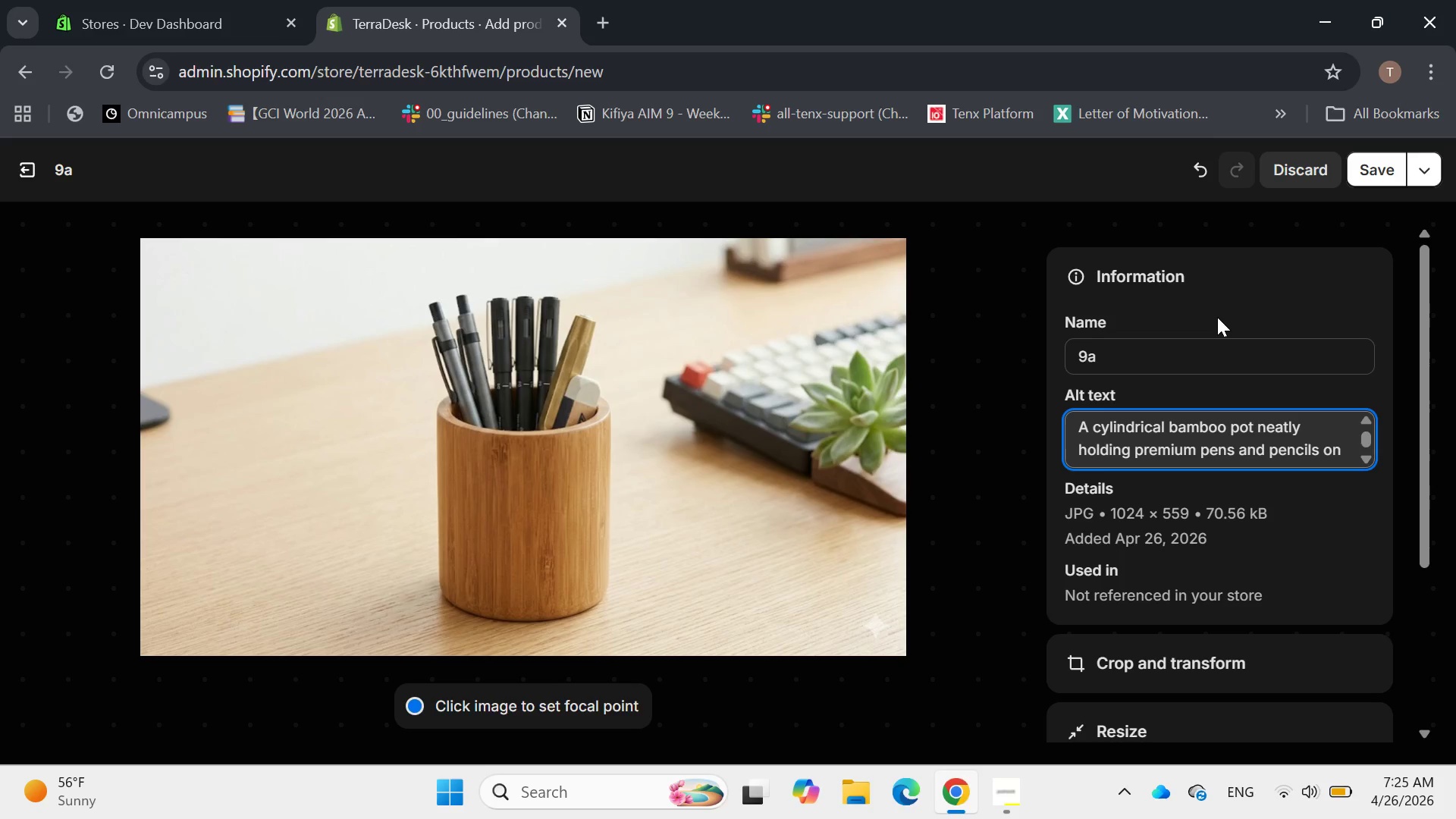 
type( a mina)
 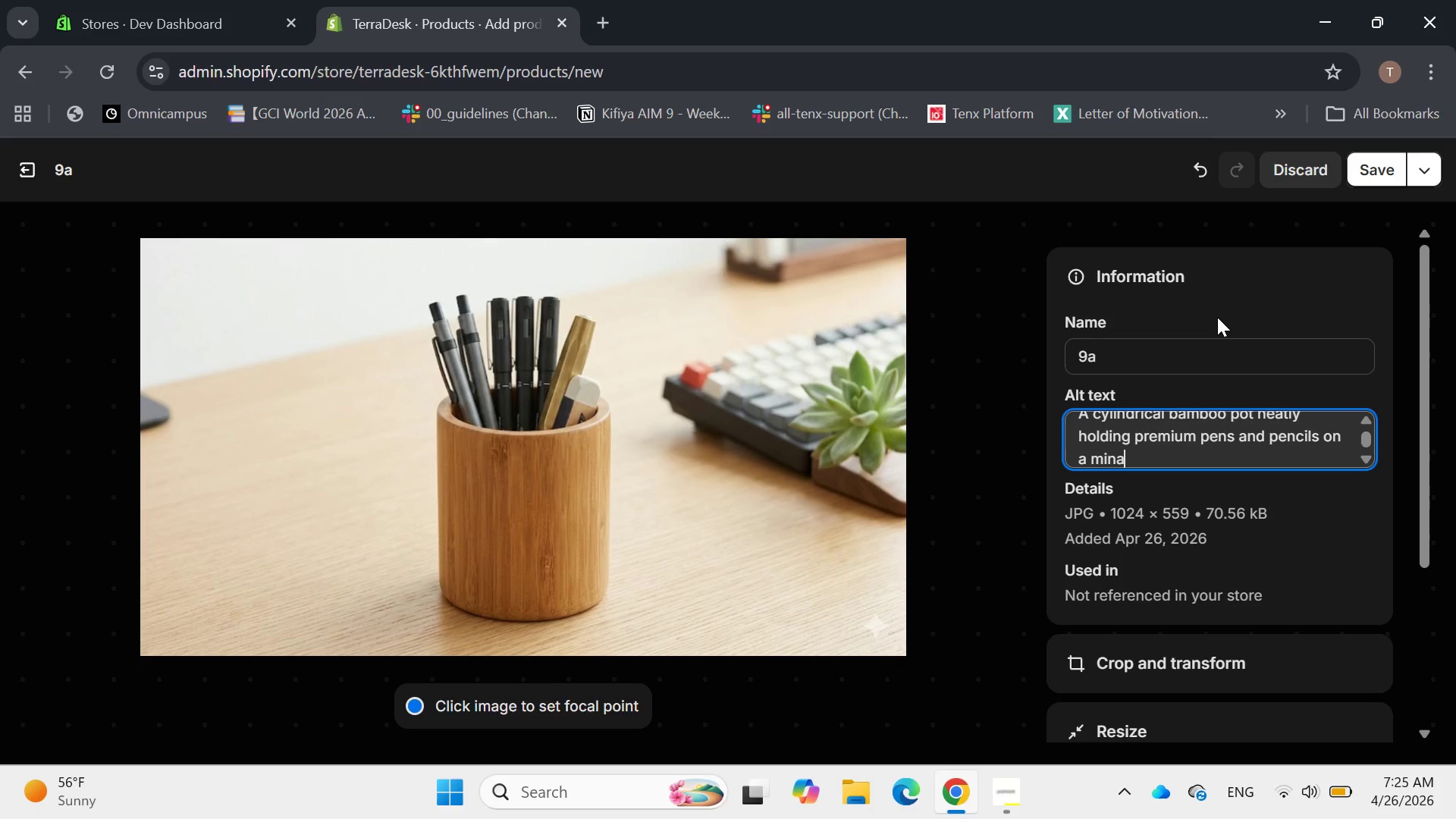 
type(list offiv)
key(Backspace)
type(ces)
 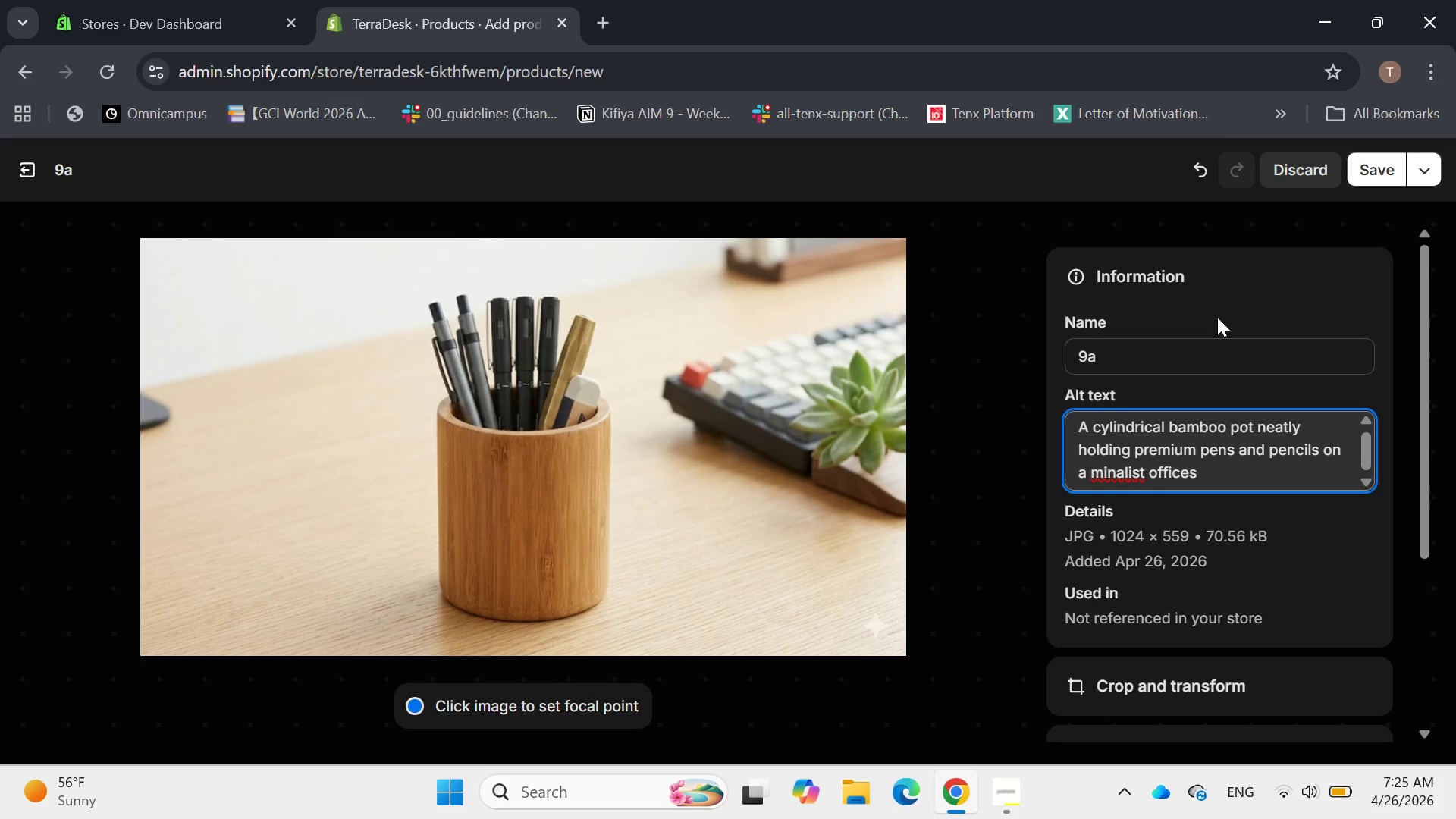 
key(ArrowLeft)
 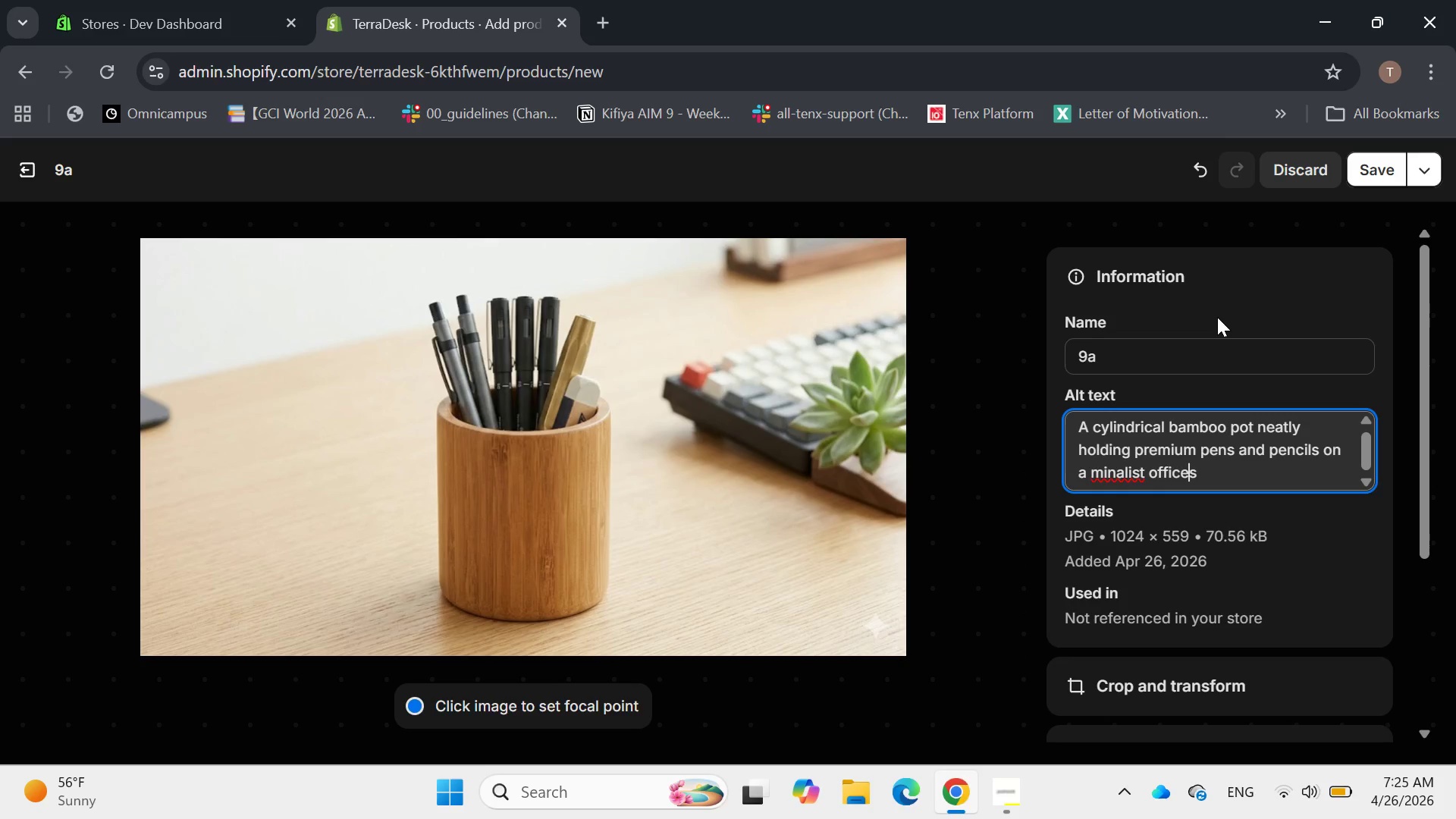 
key(ArrowLeft)
 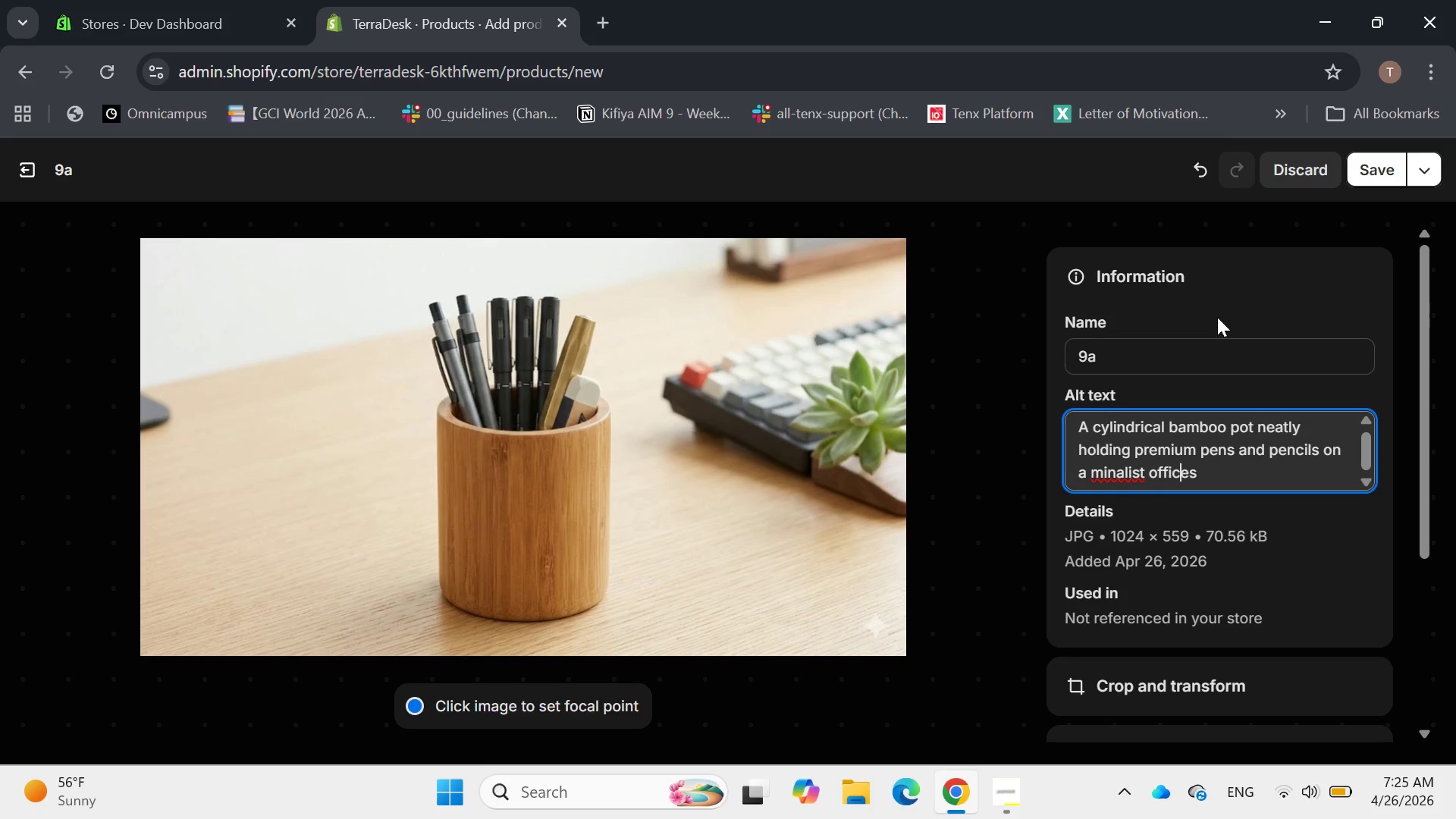 
key(ArrowLeft)
 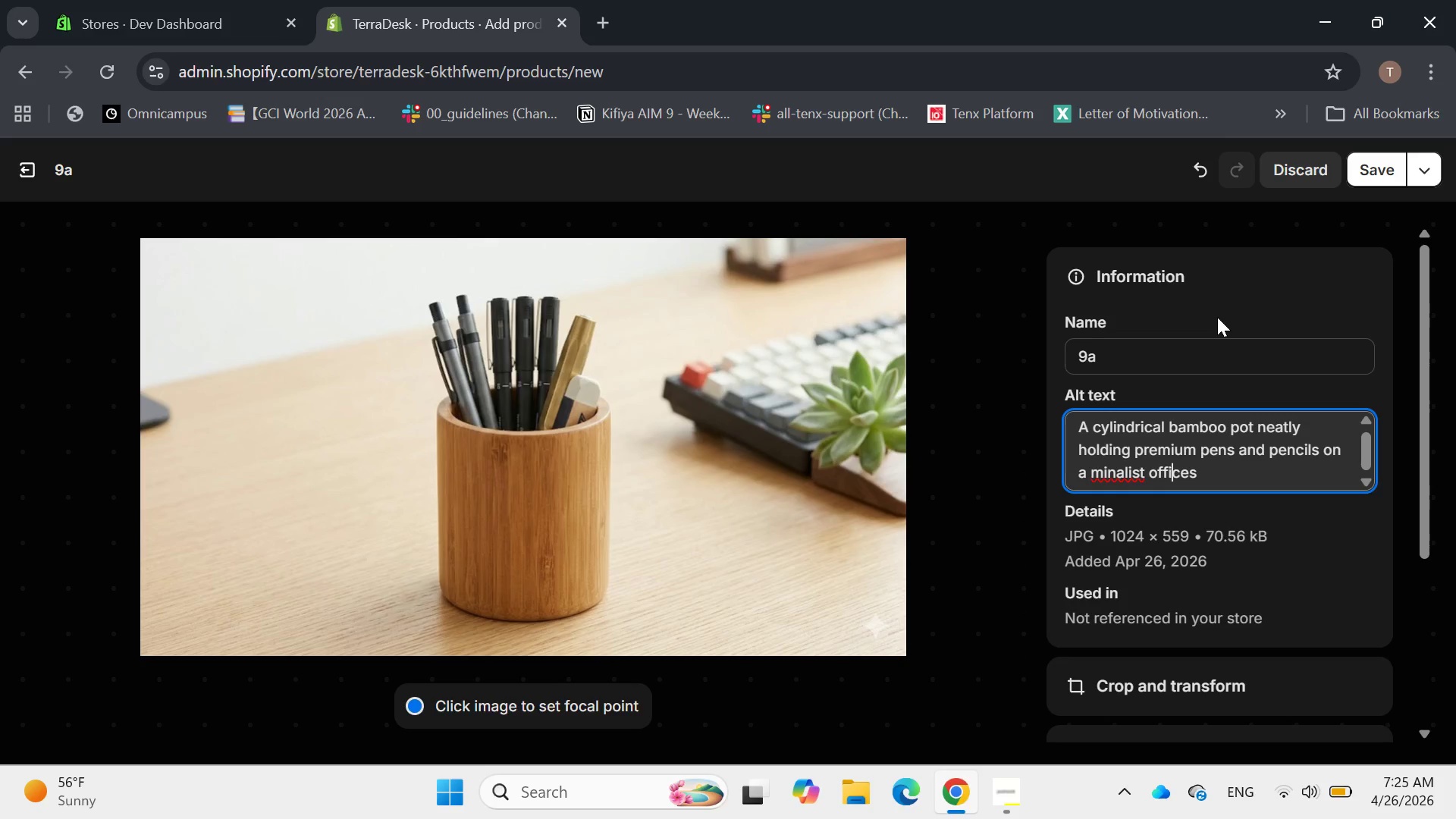 
key(ArrowLeft)
 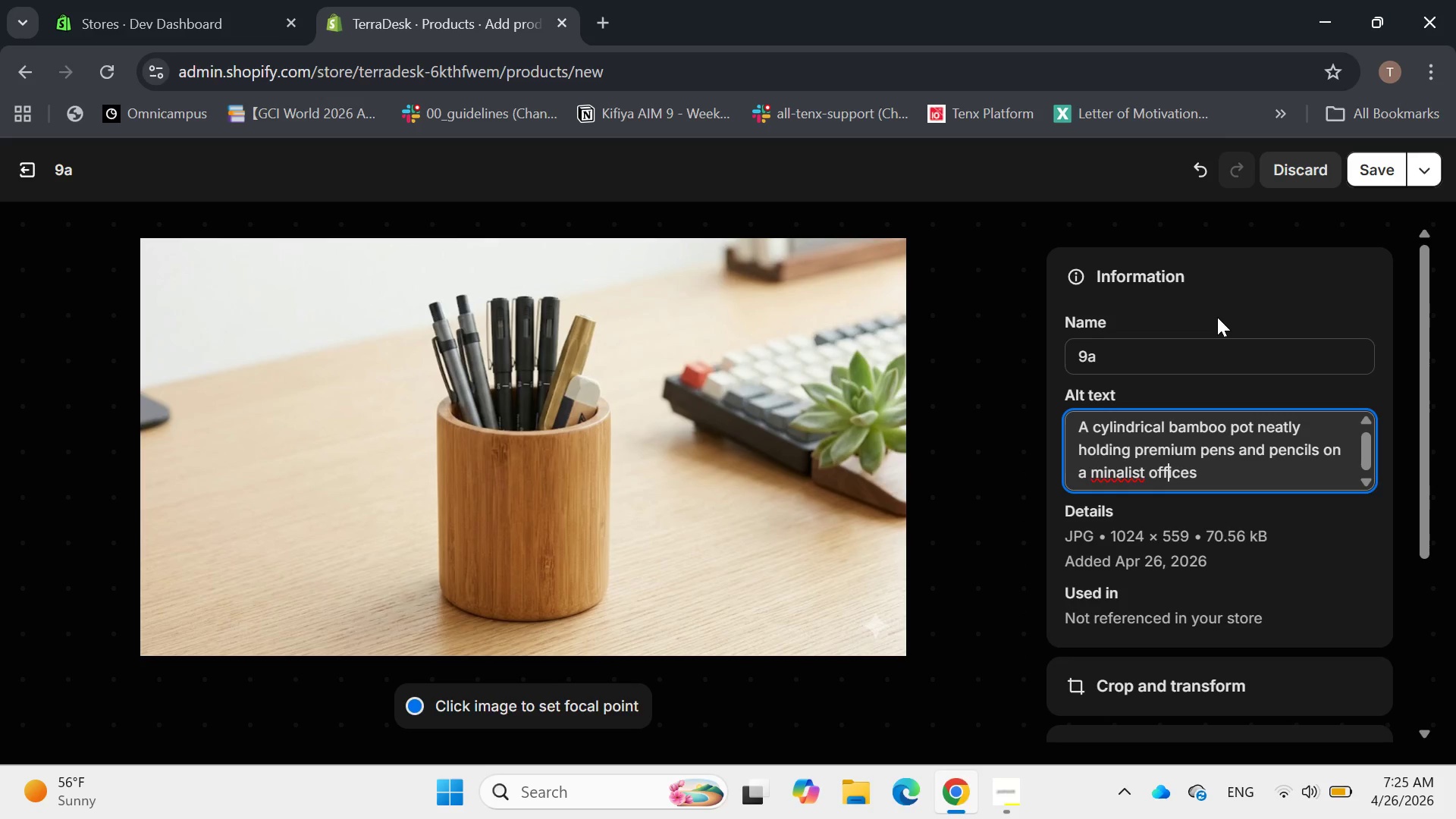 
key(ArrowLeft)
 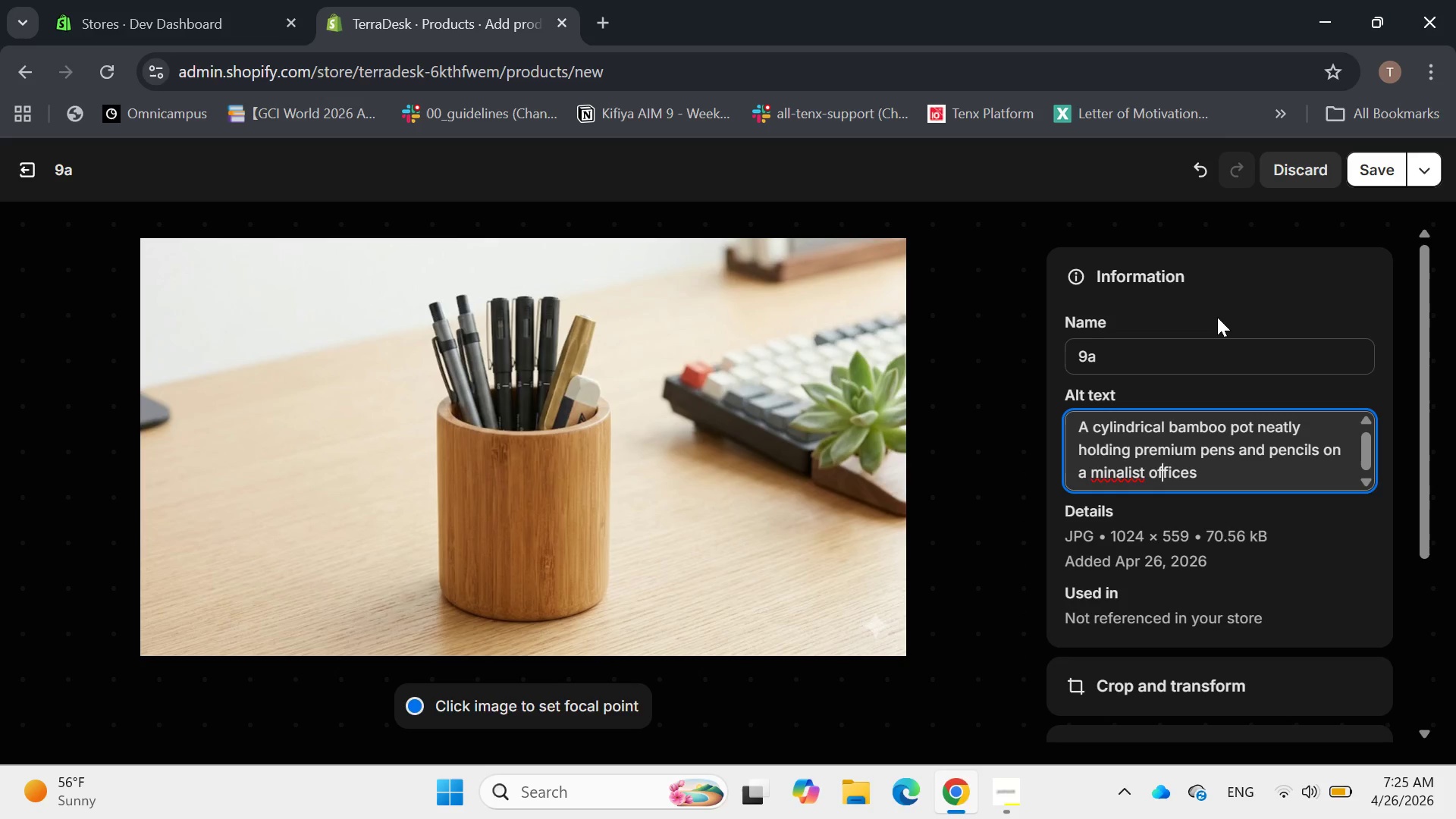 
key(ArrowLeft)
 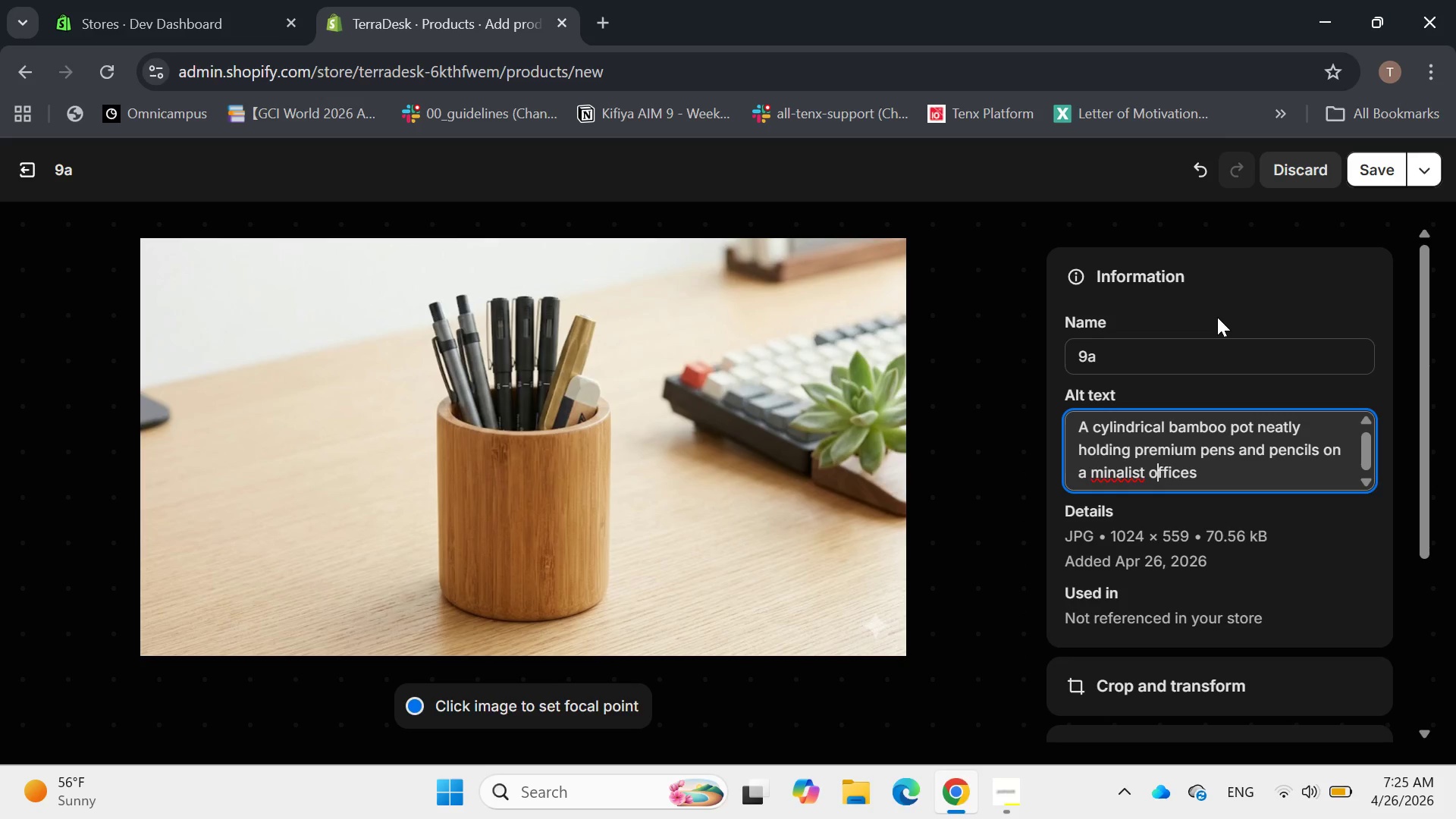 
key(ArrowLeft)
 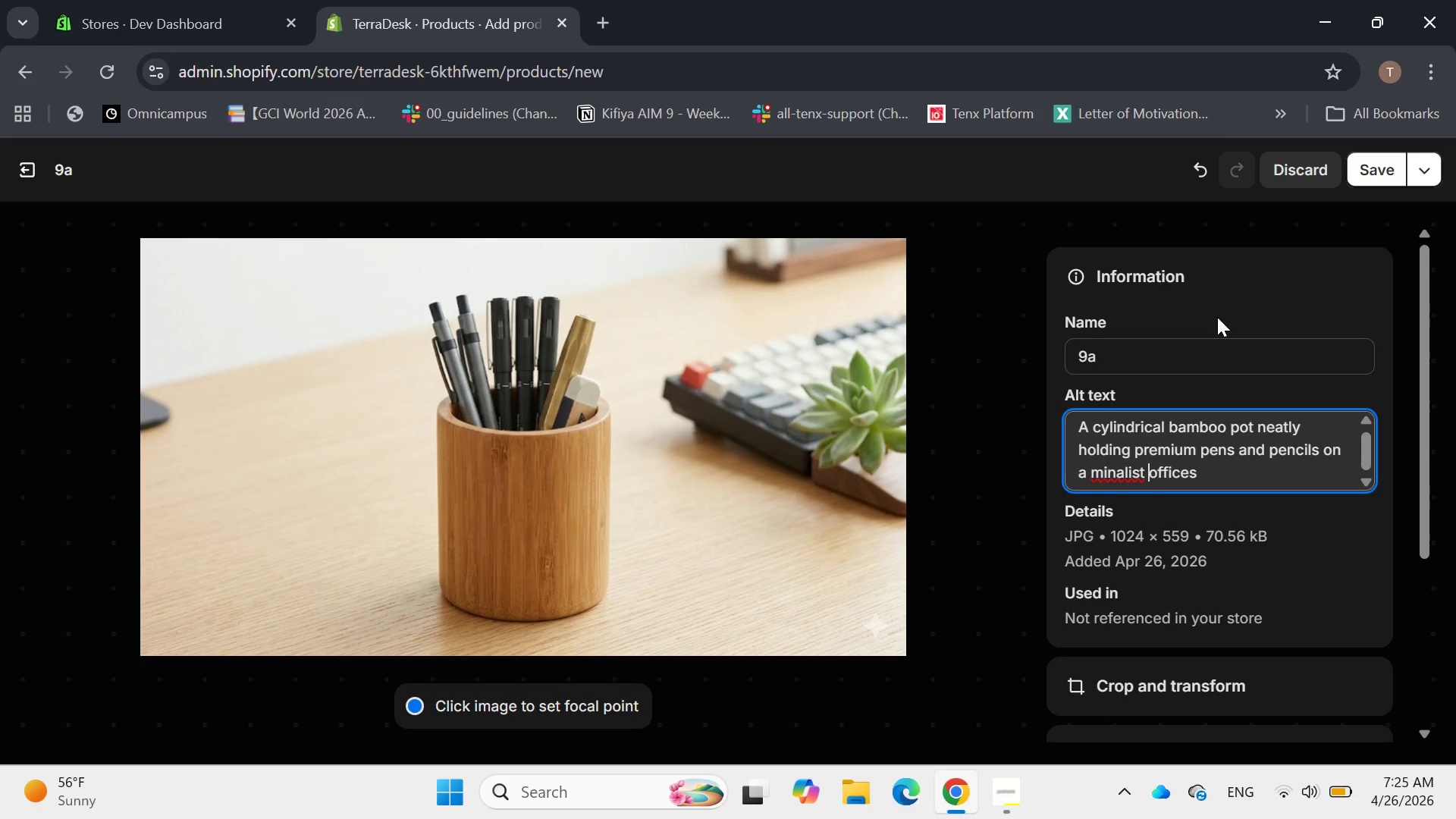 
key(ArrowLeft)
 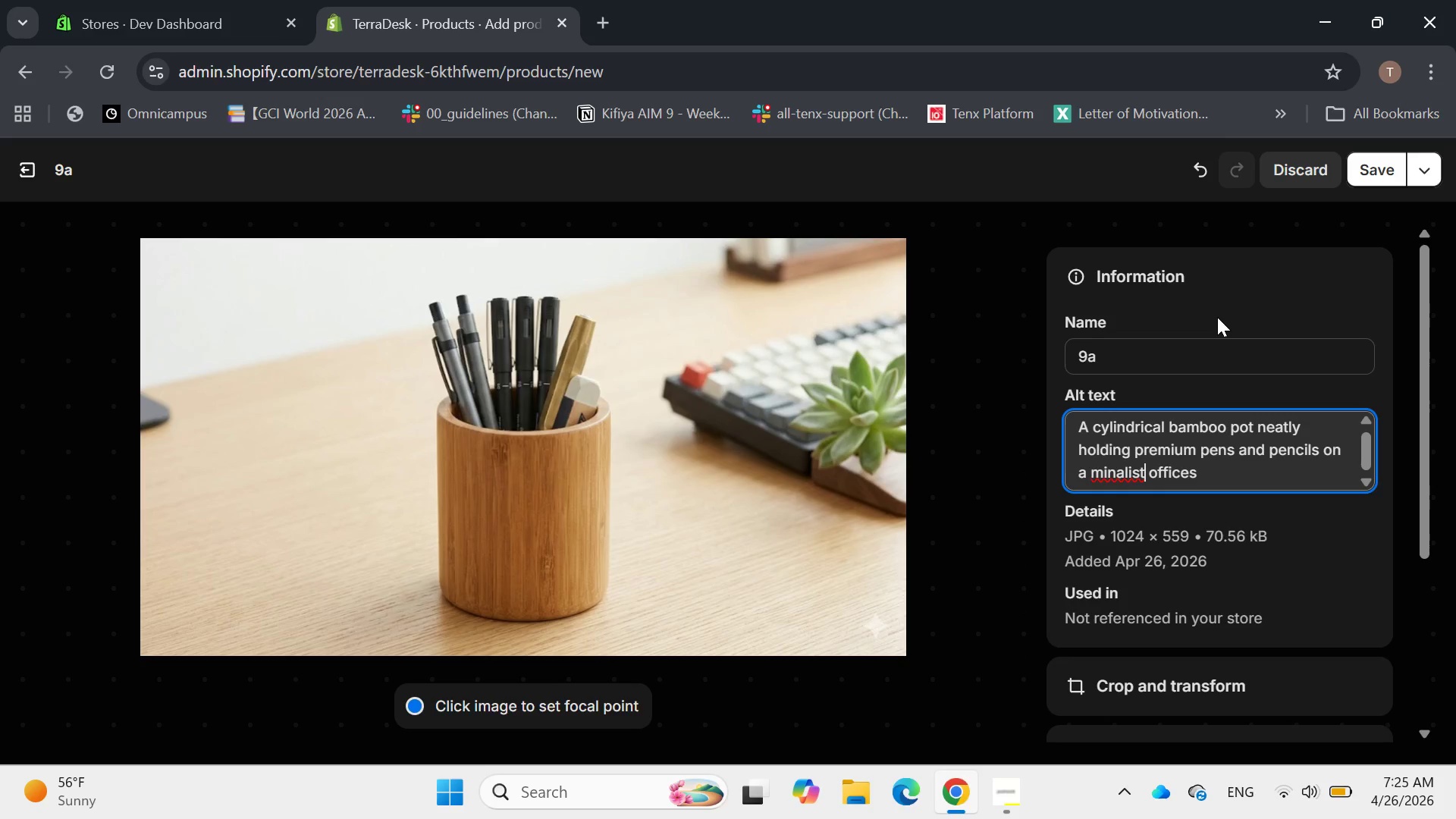 
key(ArrowLeft)
 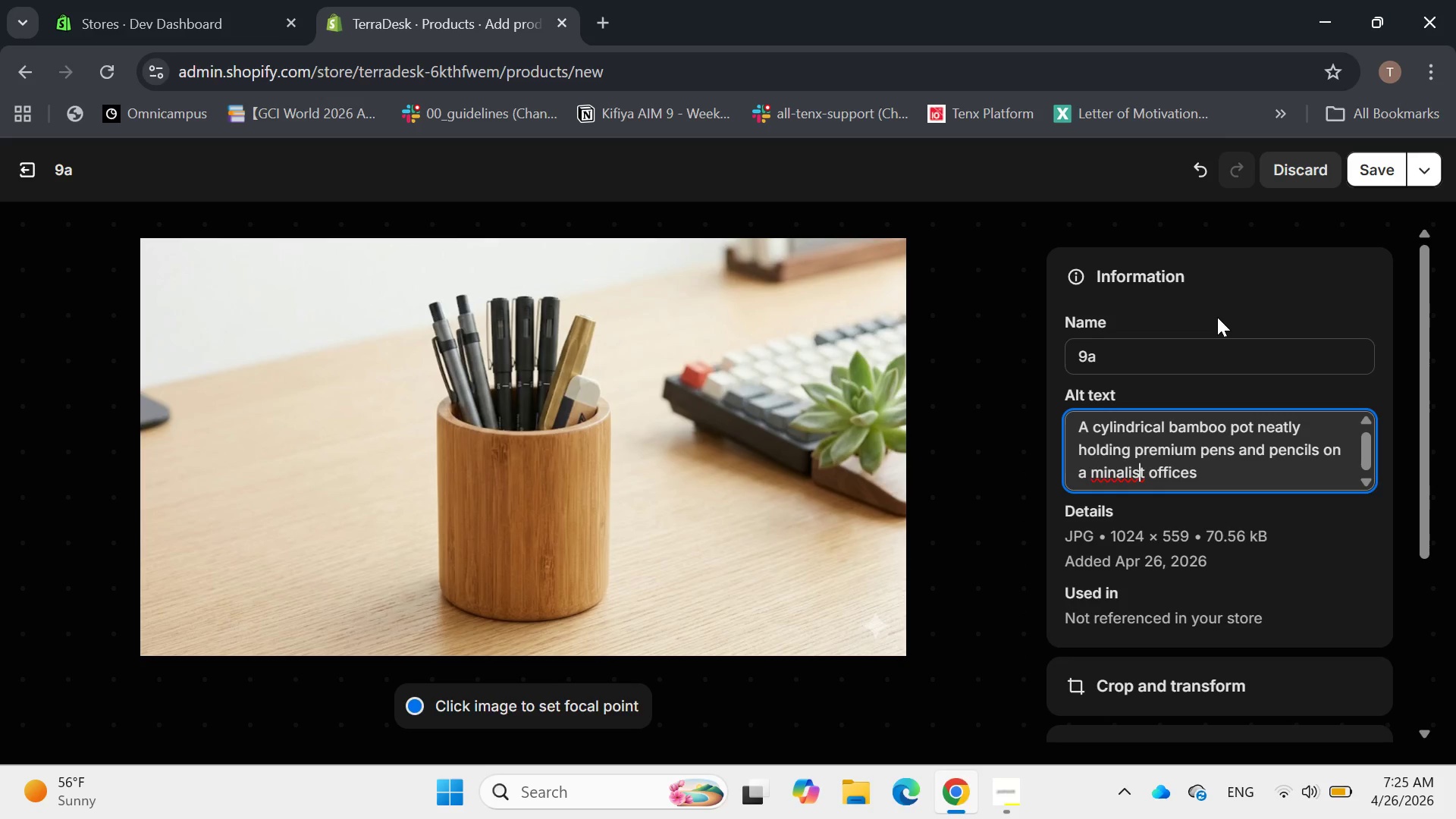 
key(ArrowLeft)
 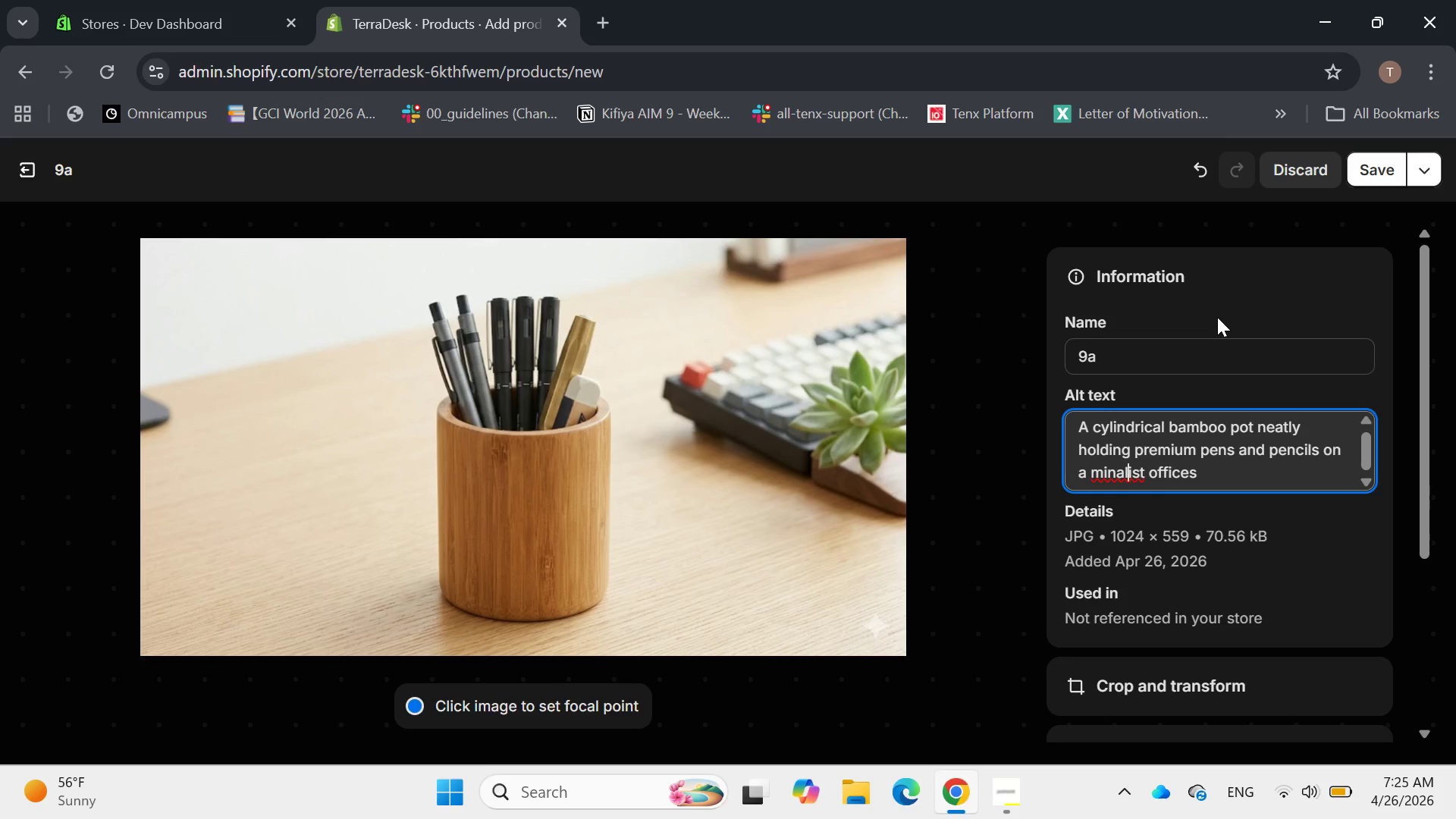 
key(ArrowLeft)
 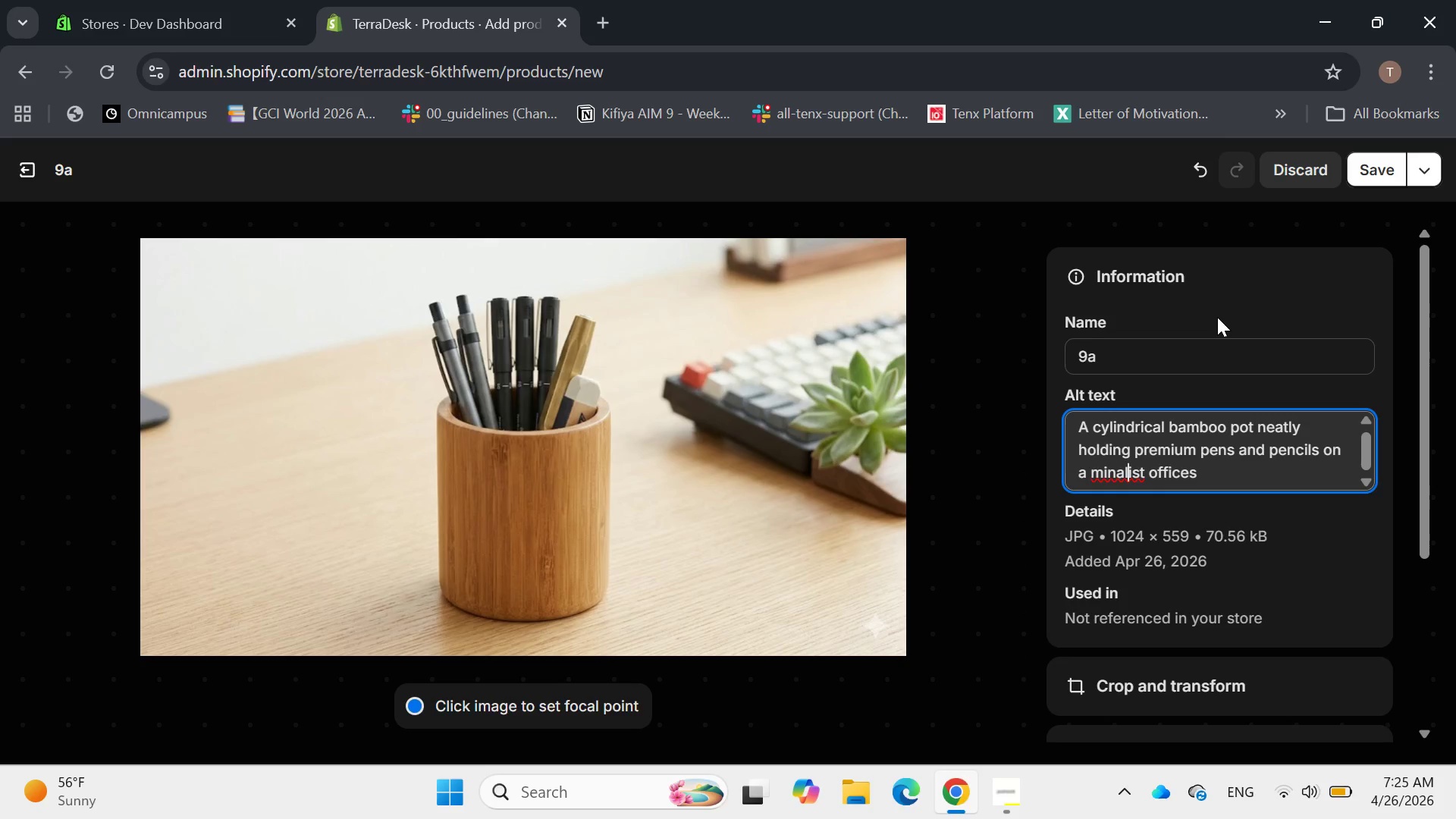 
key(ArrowLeft)
 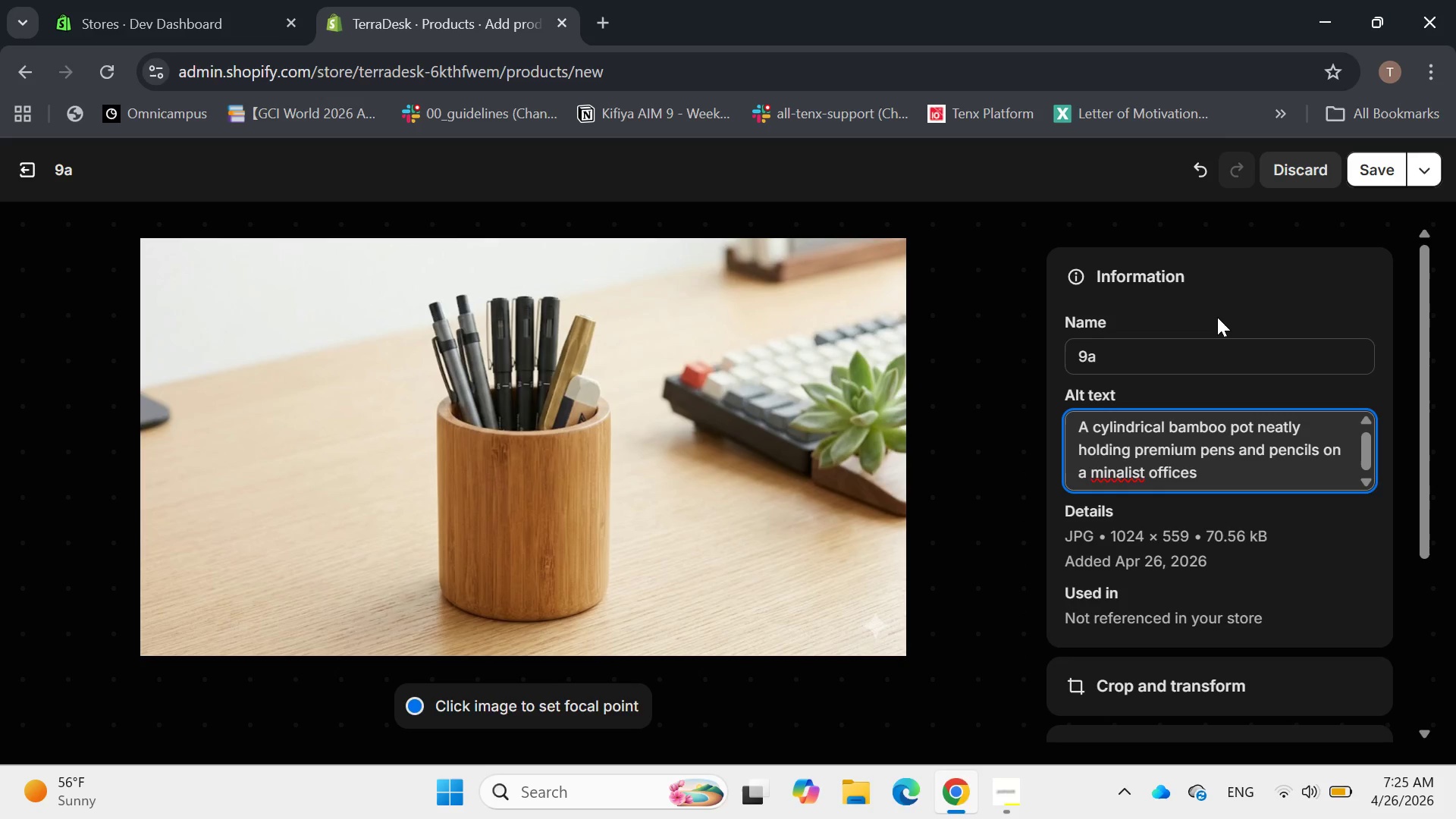 
key(ArrowLeft)
 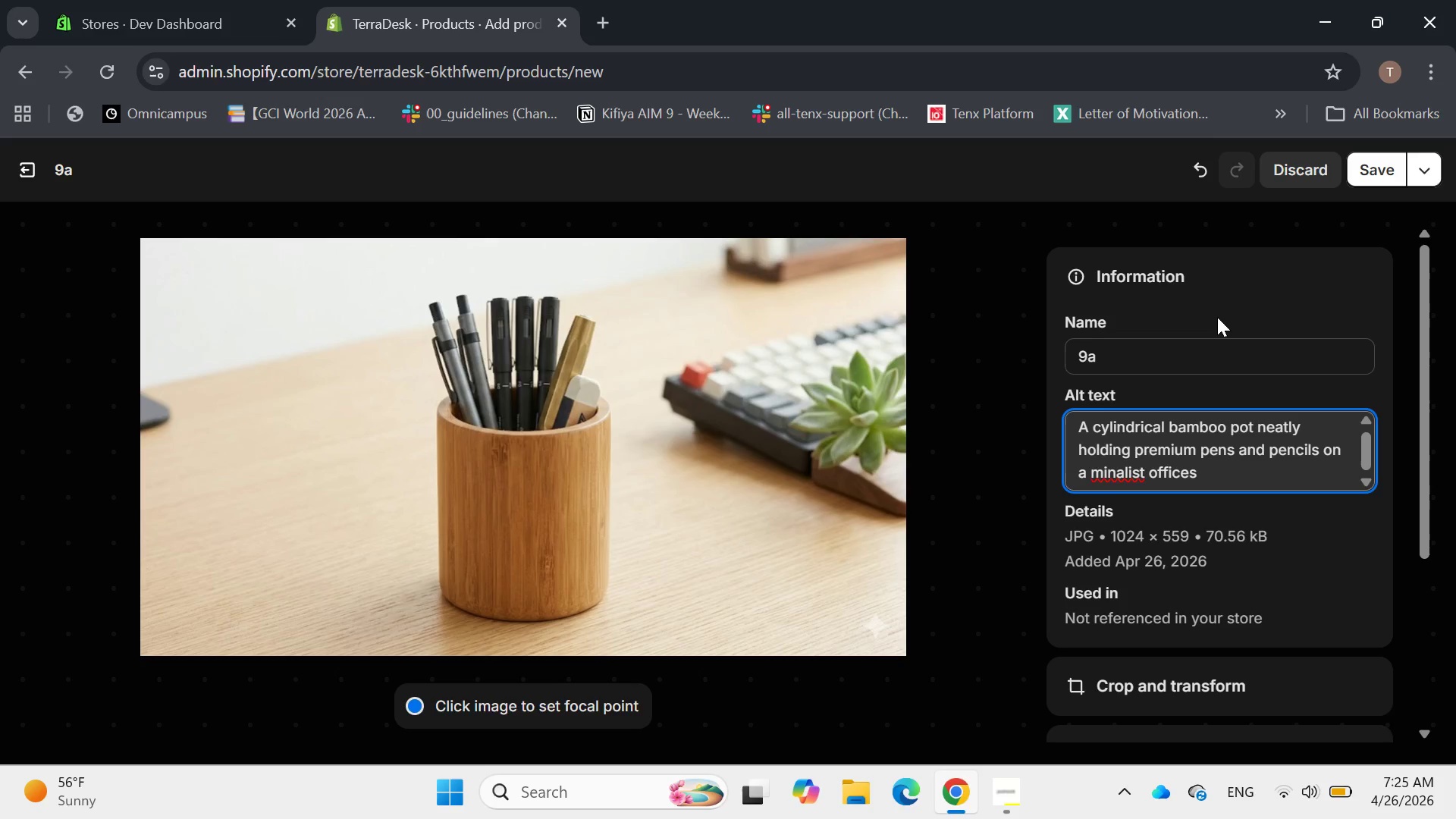 
type(im )
key(Backspace)
key(Backspace)
type( desk.)
 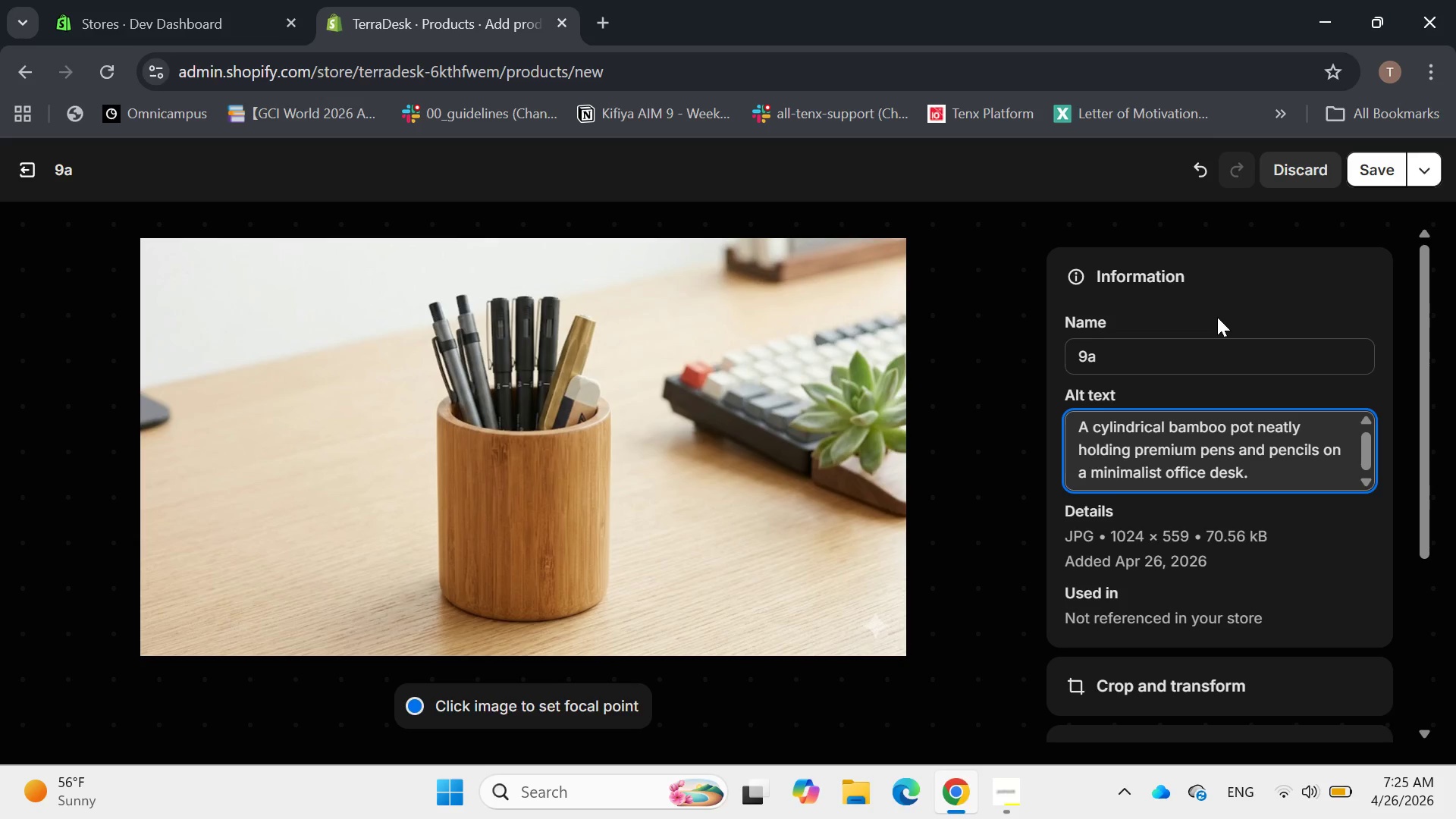 
hold_key(key=ArrowRight, duration=0.88)
 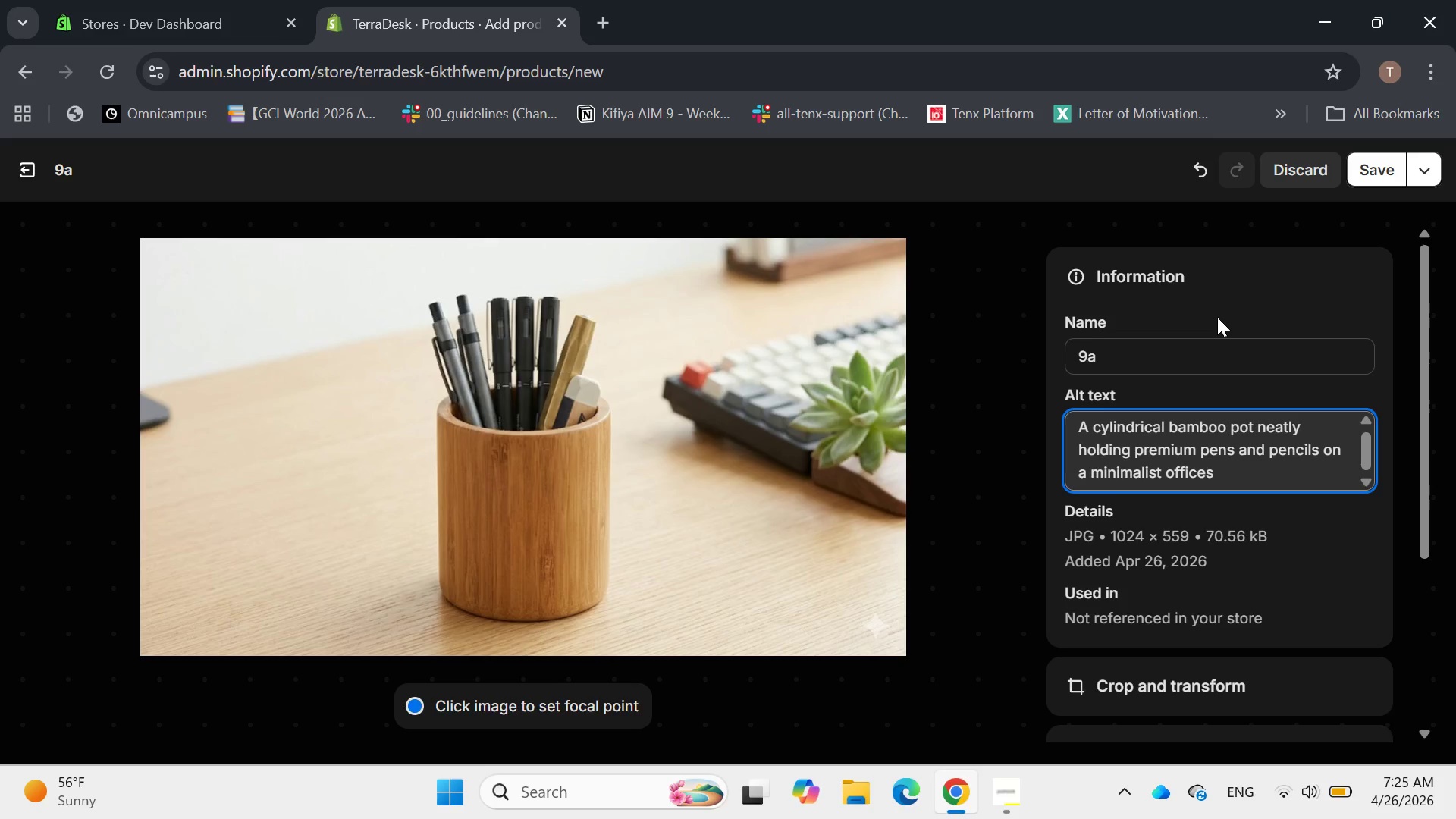 
left_click([1367, 176])
 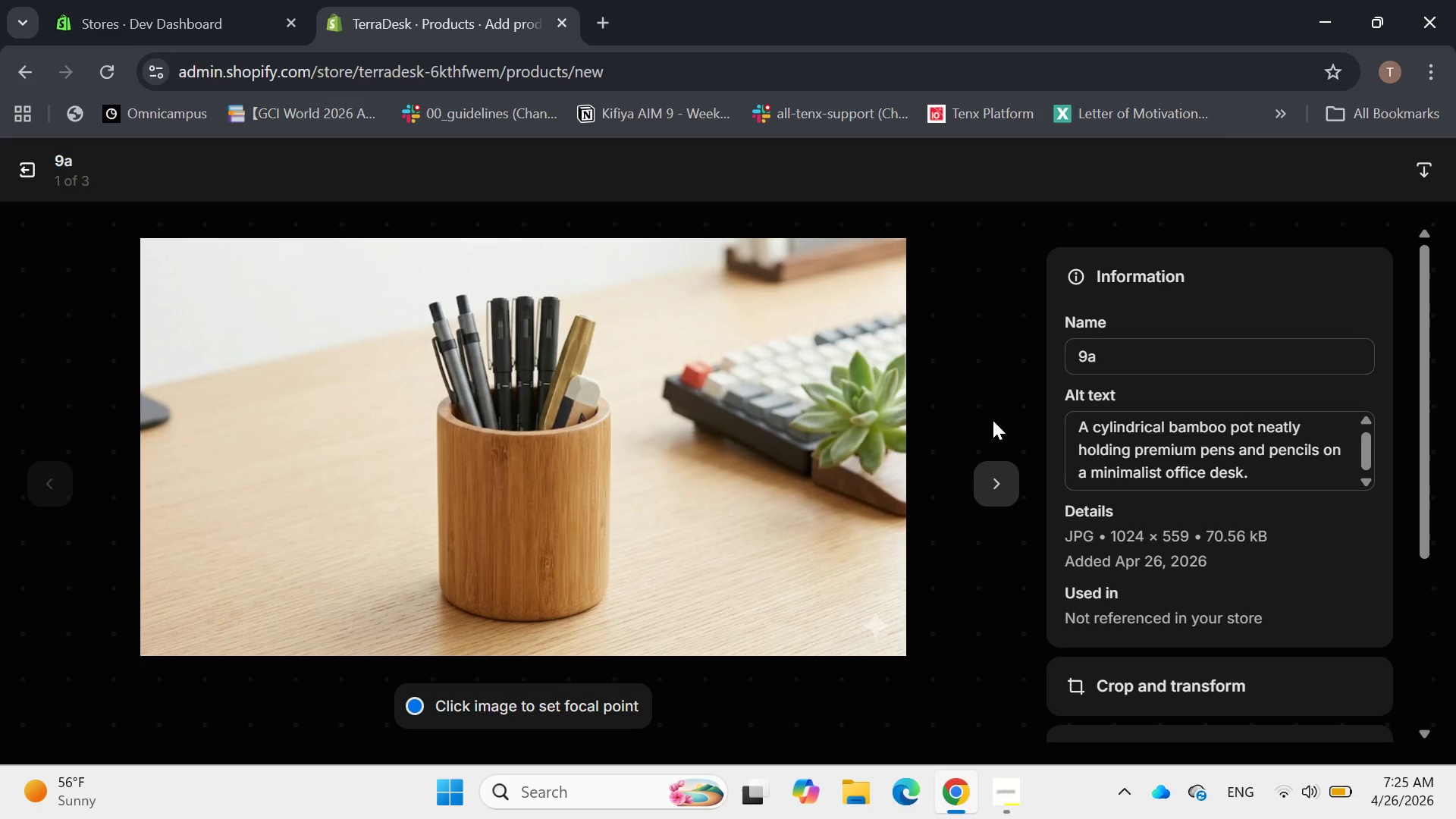 
left_click([986, 483])
 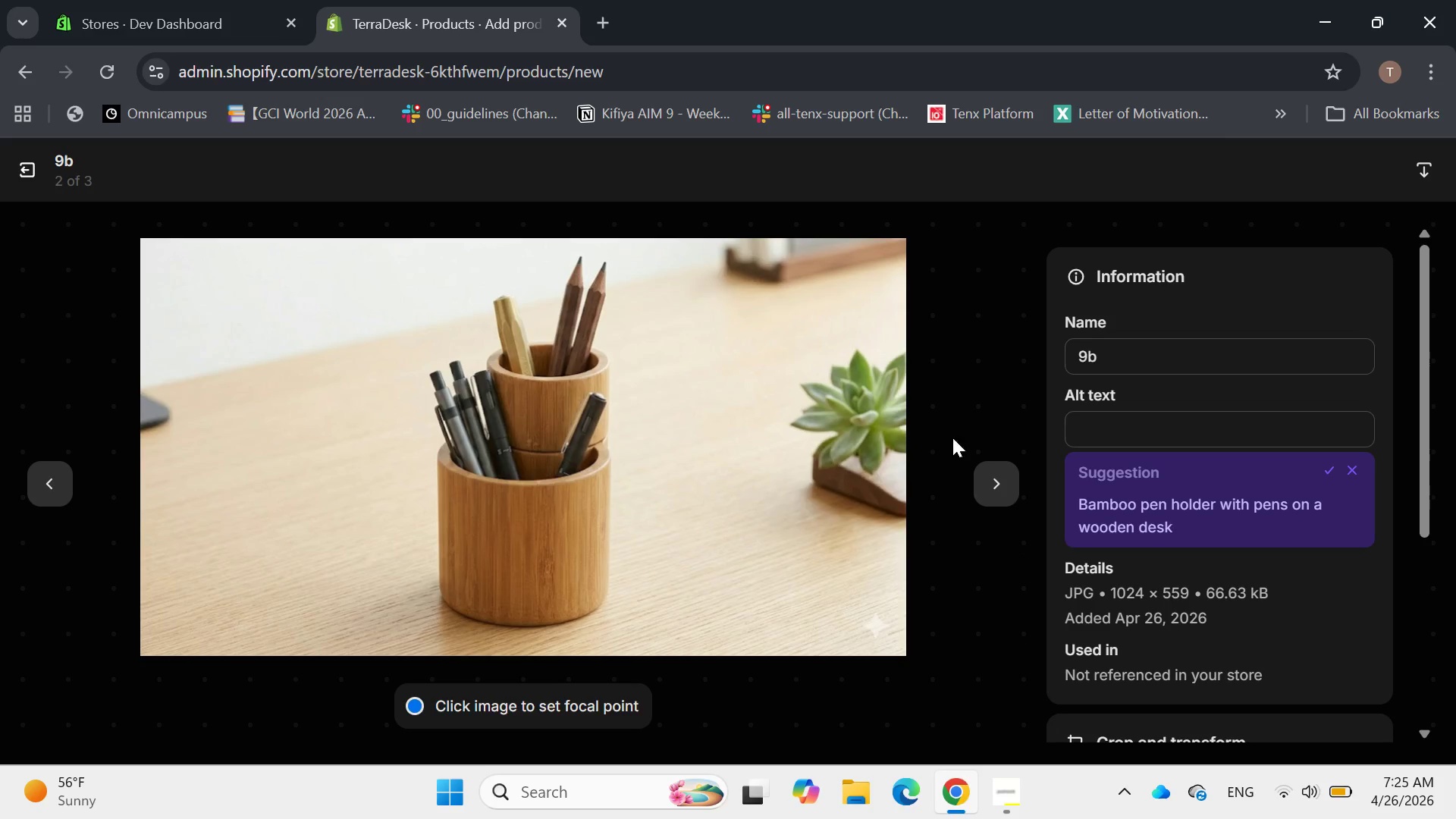 
left_click([1084, 417])
 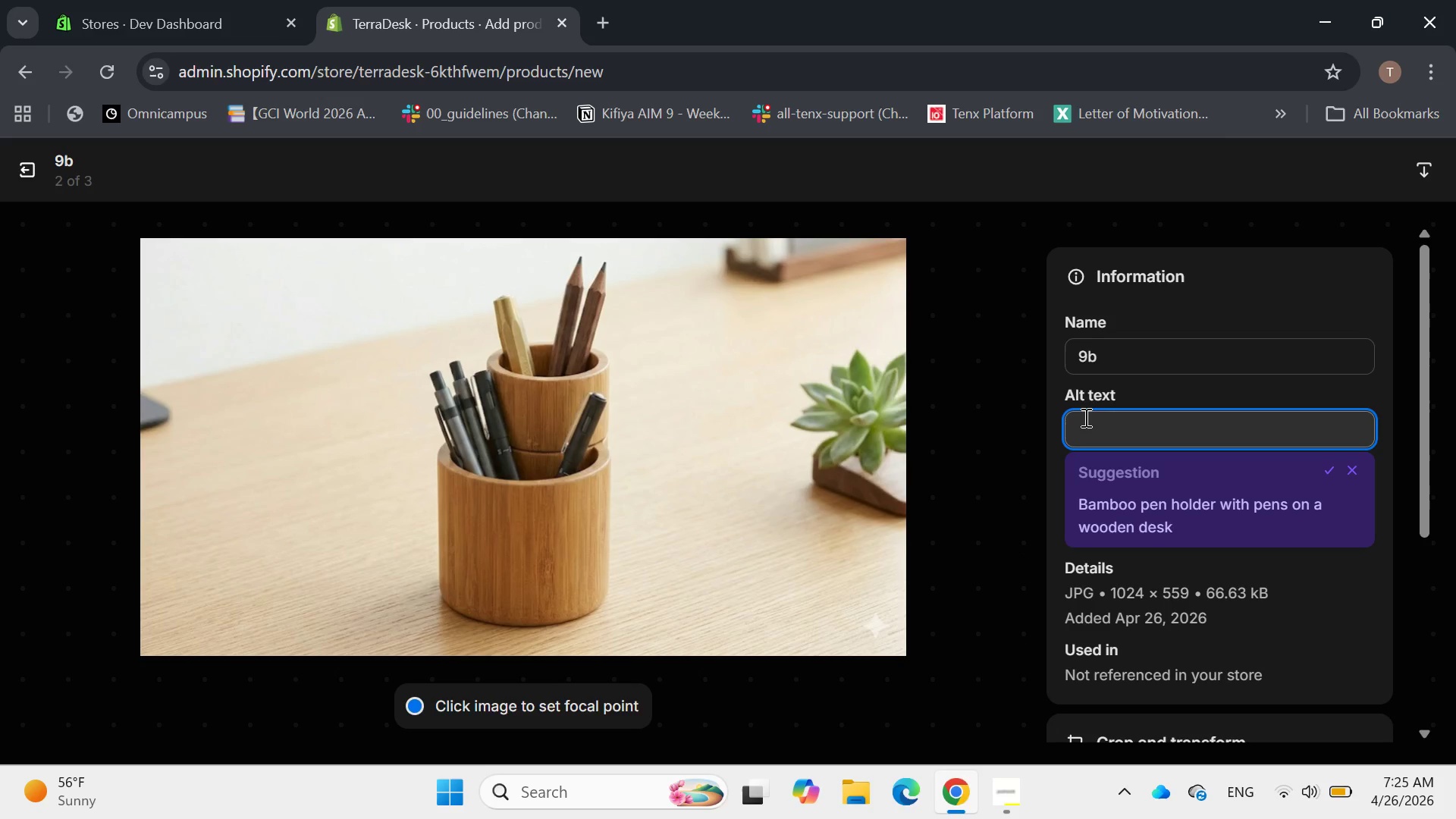 
type(Module )
 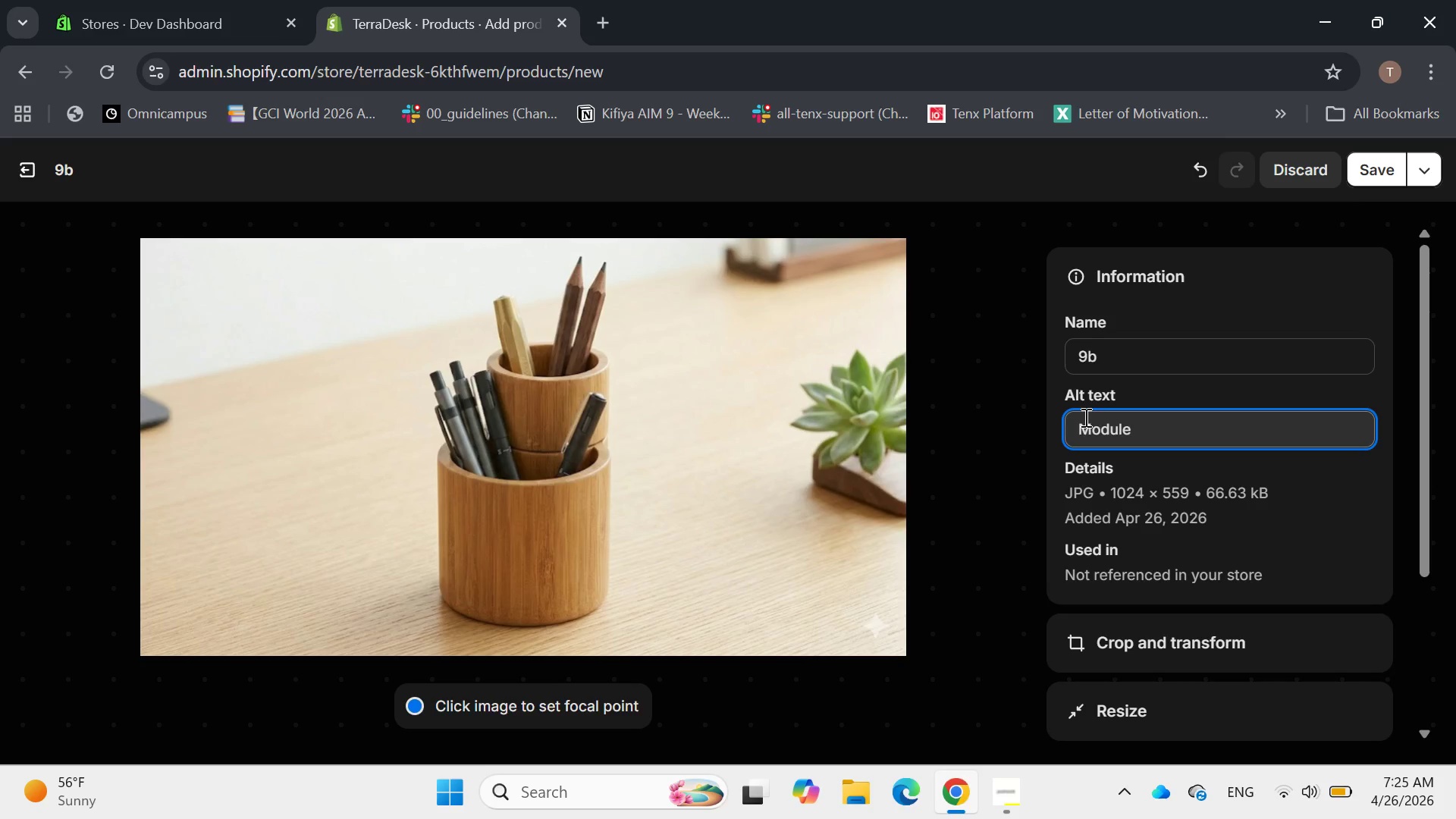 
key(Backspace)
key(Backspace)
type(ar bamboo pen organizers stacking )
key(Backspace)
key(Backspace)
key(Backspace)
key(Backspace)
type(ed to demonstrate vertical storage and space)
 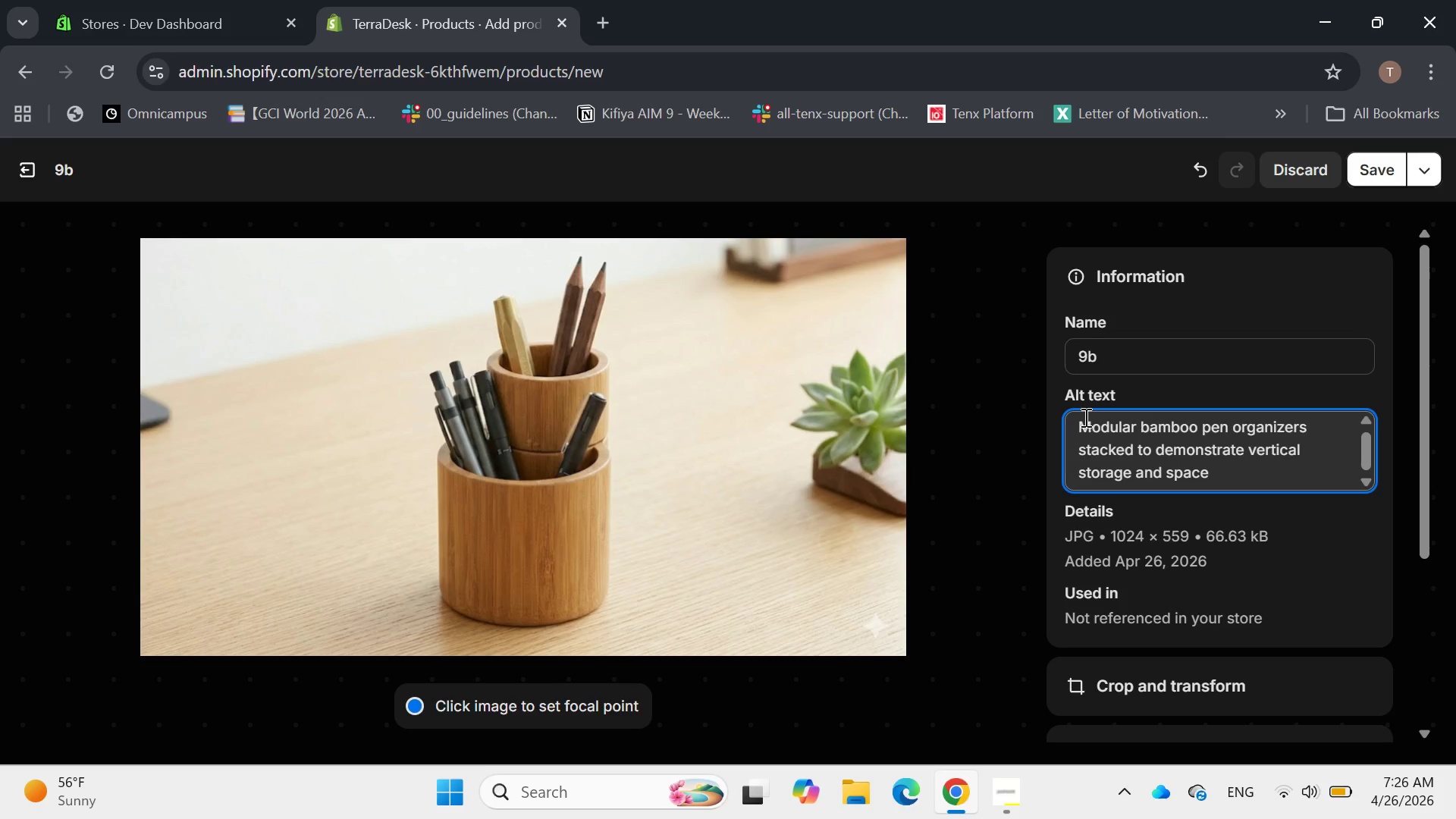 
wait(5.09)
 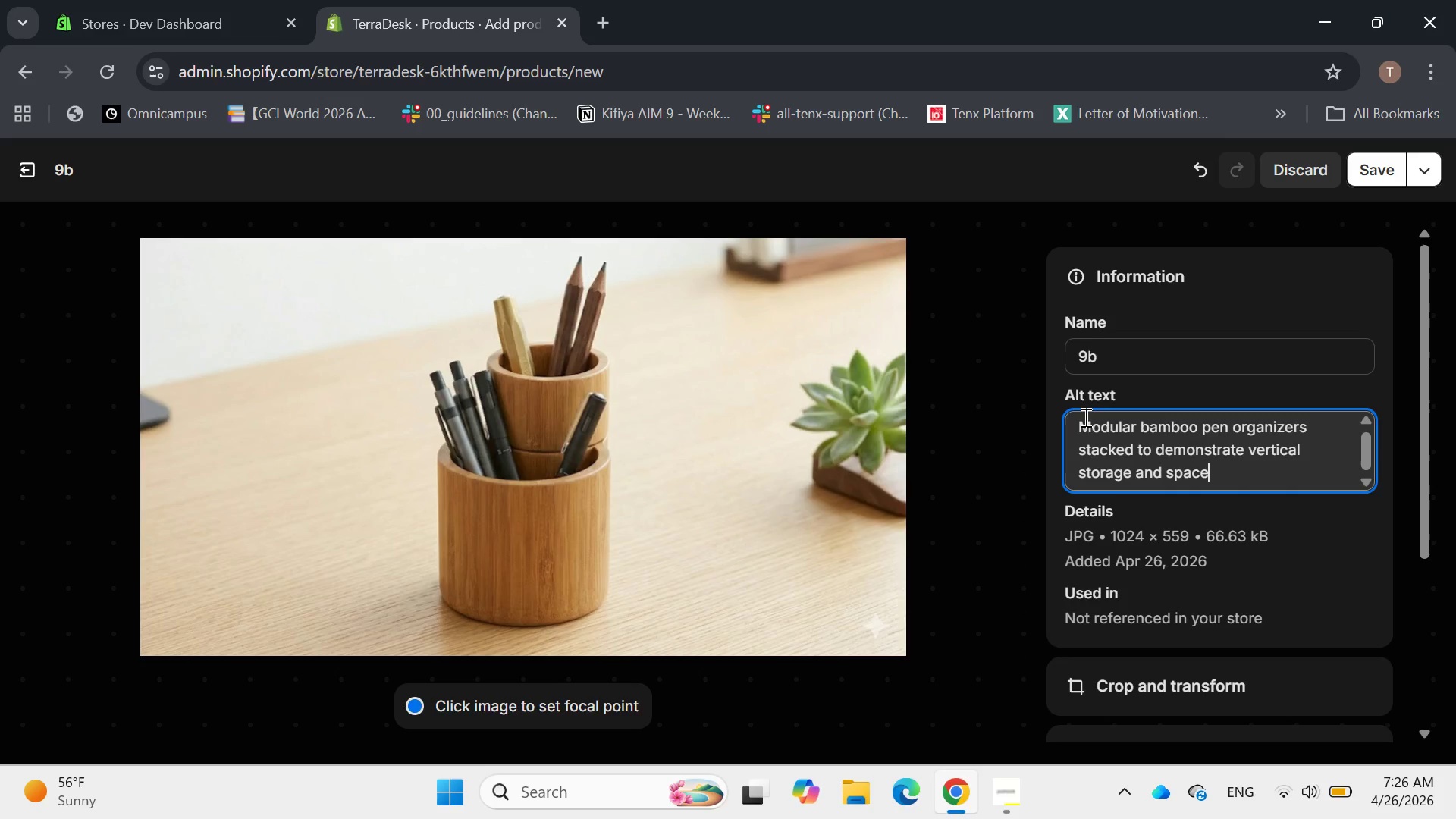 
type(-save)
 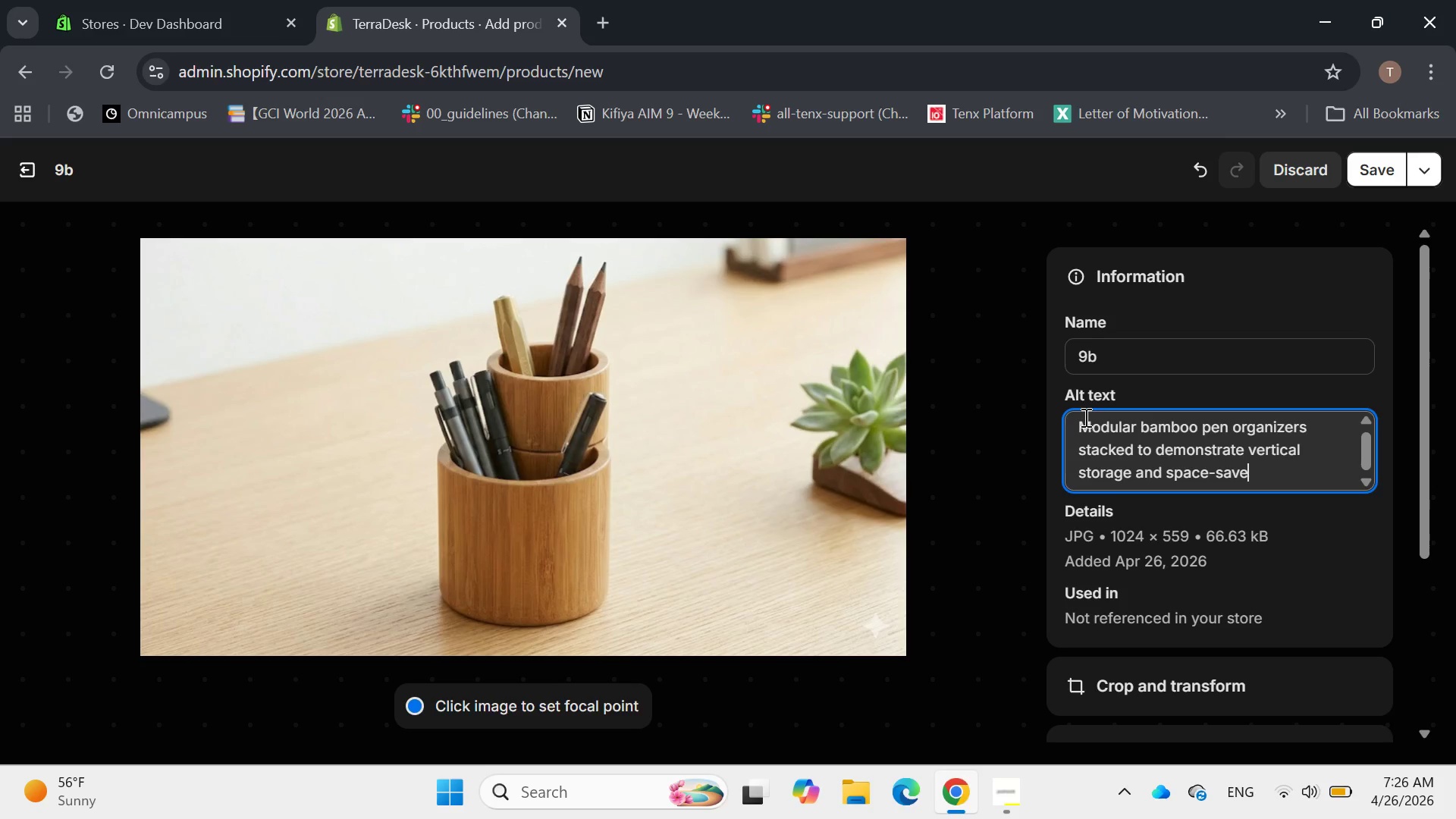 
key(Backspace)
type(ing design.)
 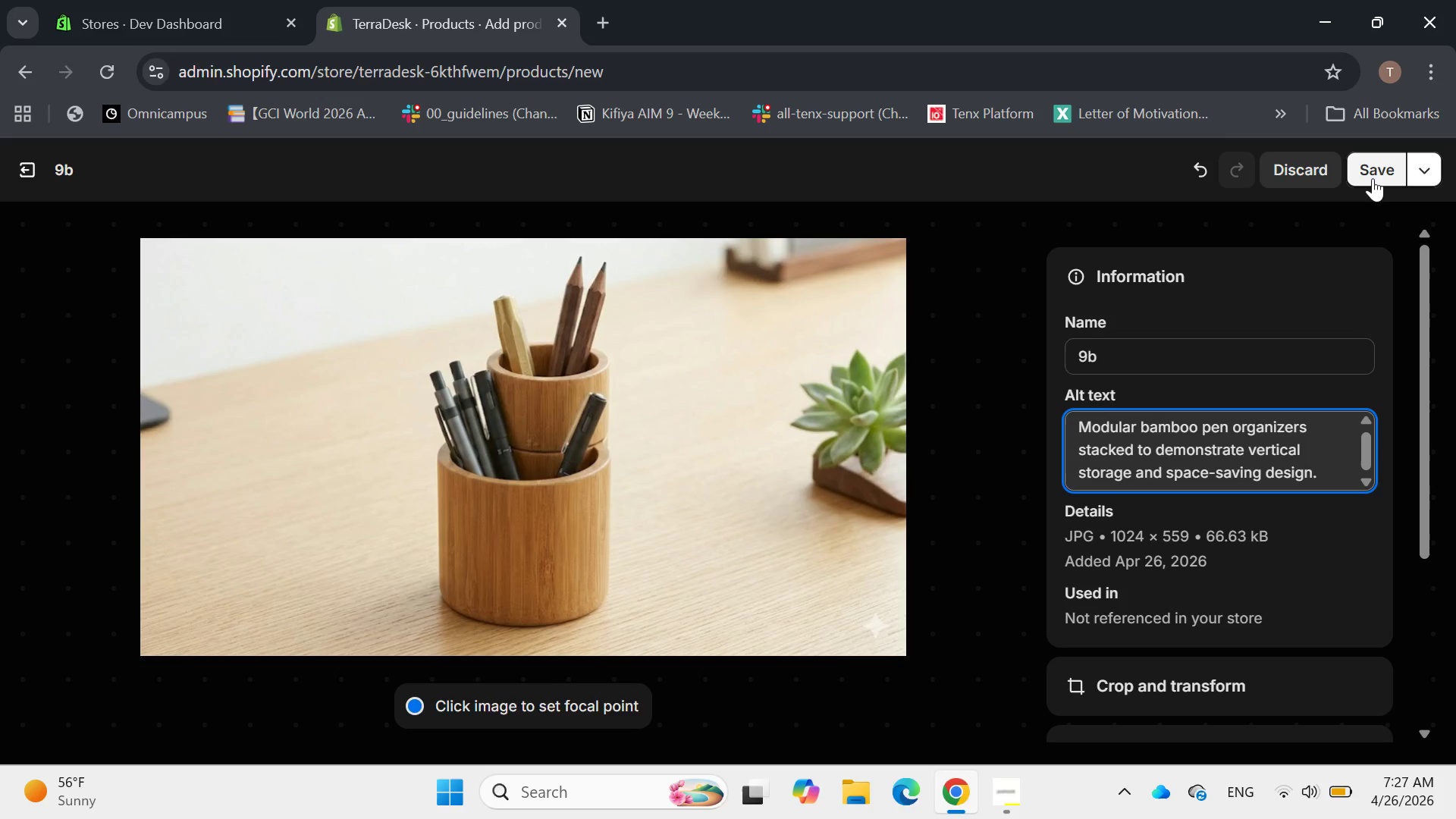 
left_click([1375, 170])
 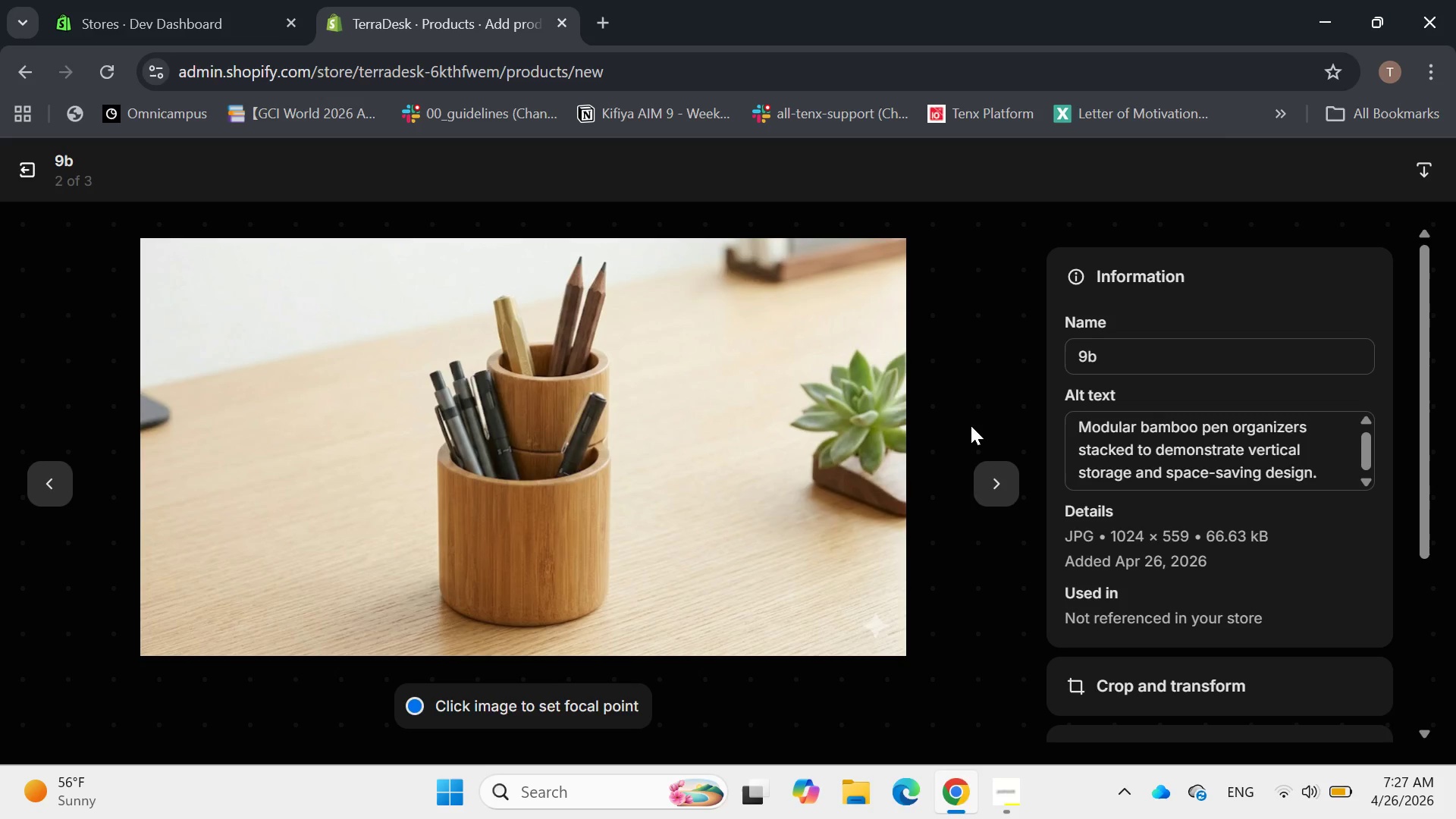 
left_click([996, 475])
 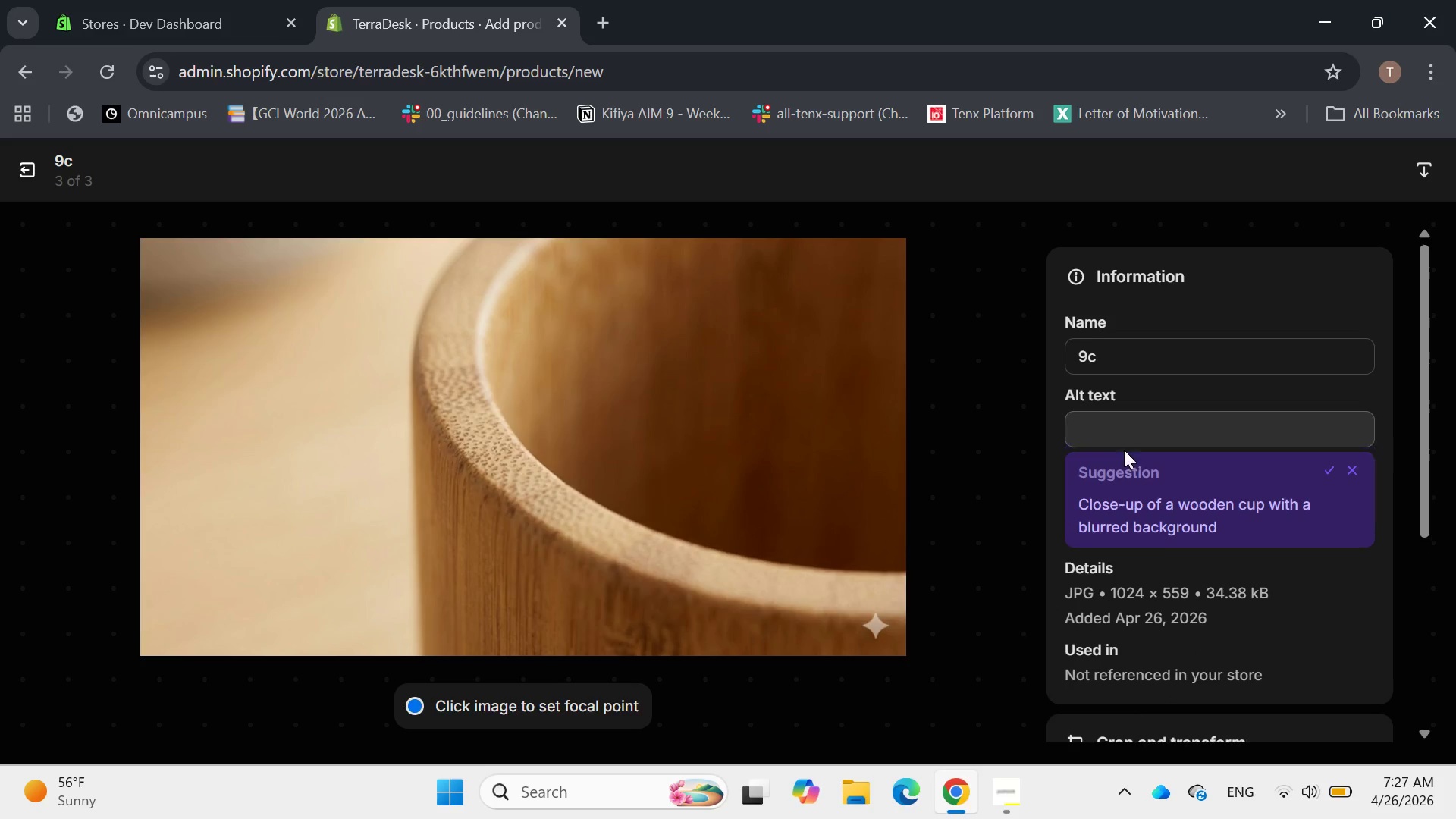 
left_click([1089, 425])
 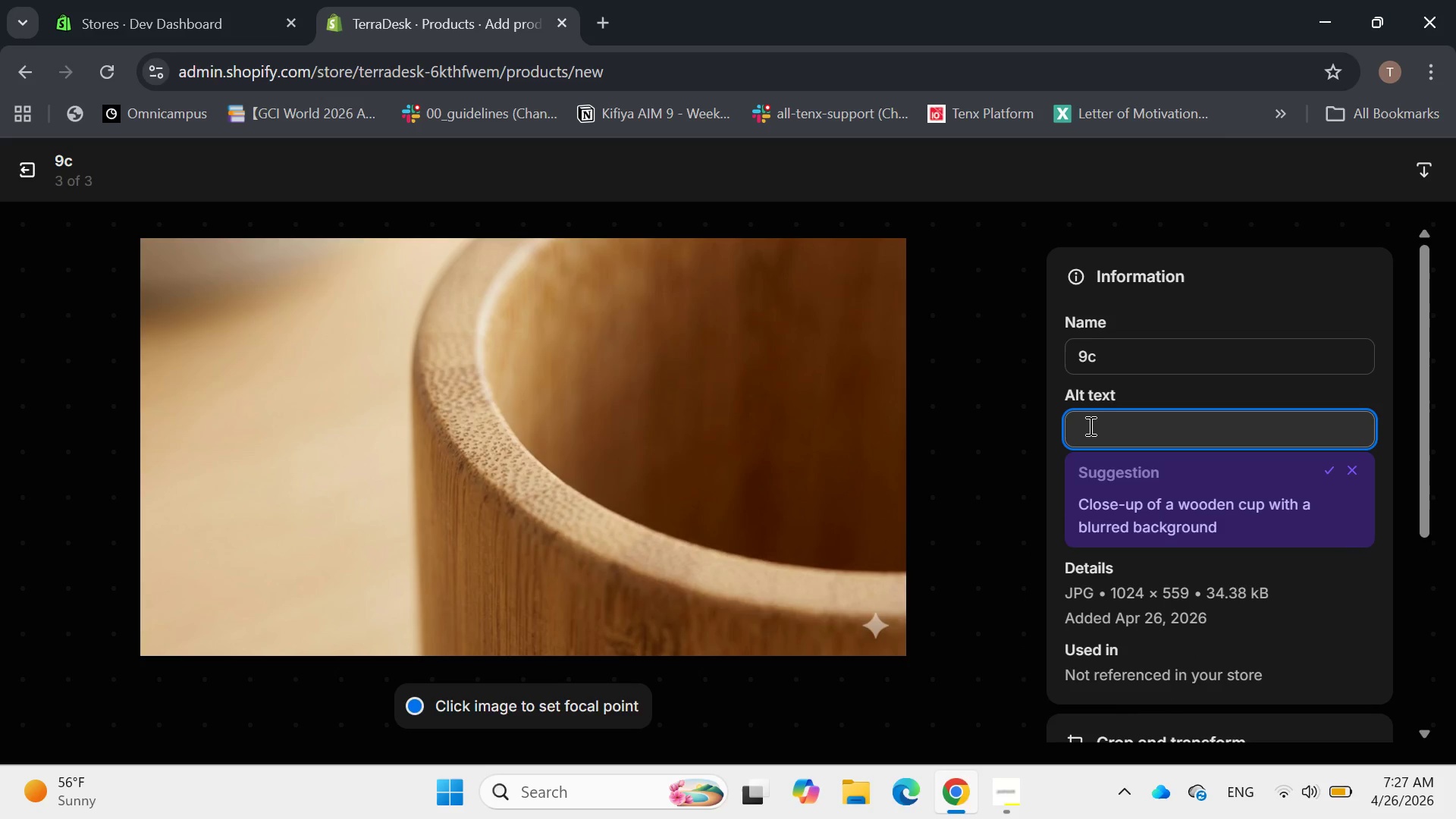 
type(Dwr)
key(Backspace)
type(tail)
 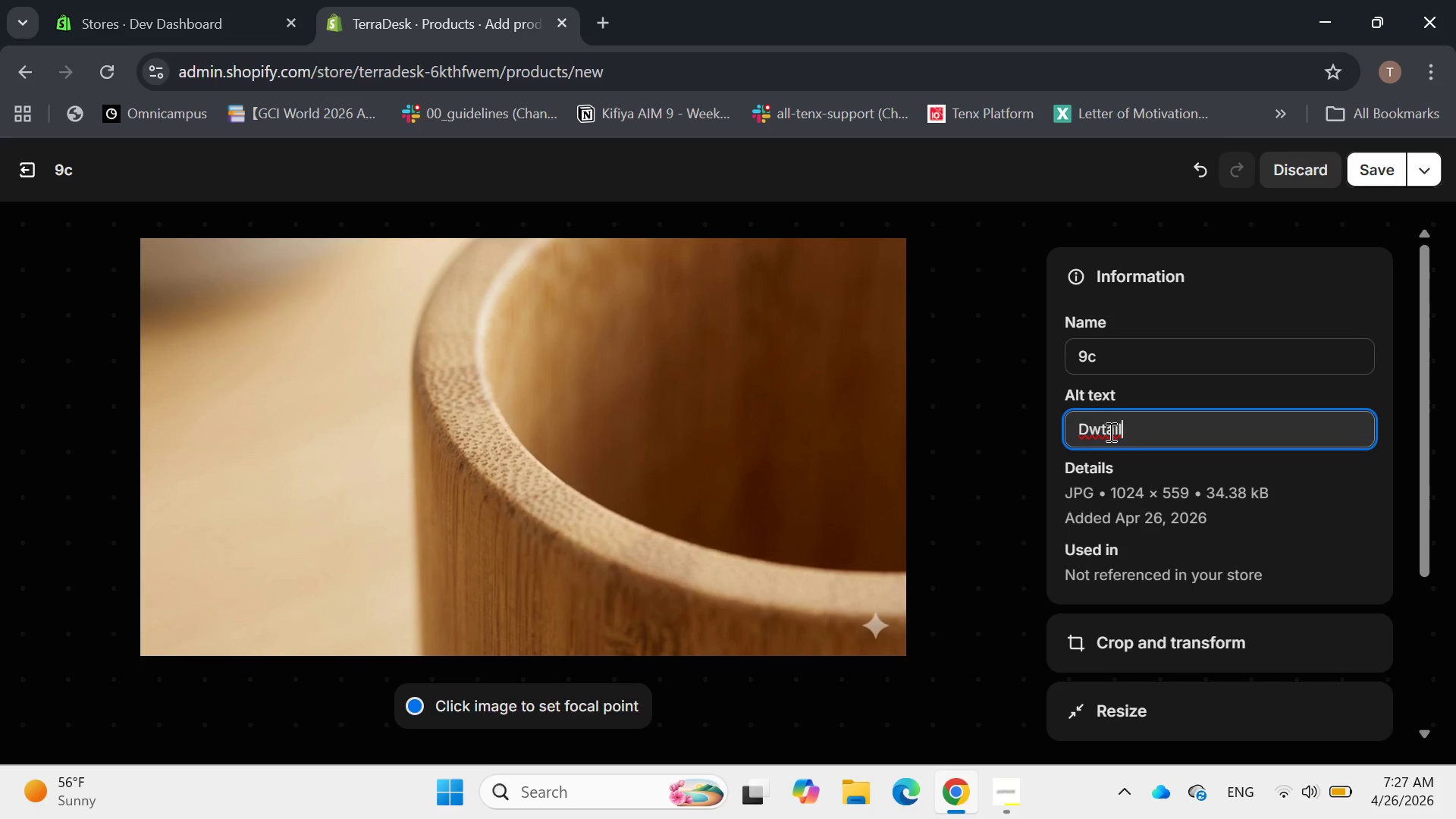 
left_click([1103, 431])
 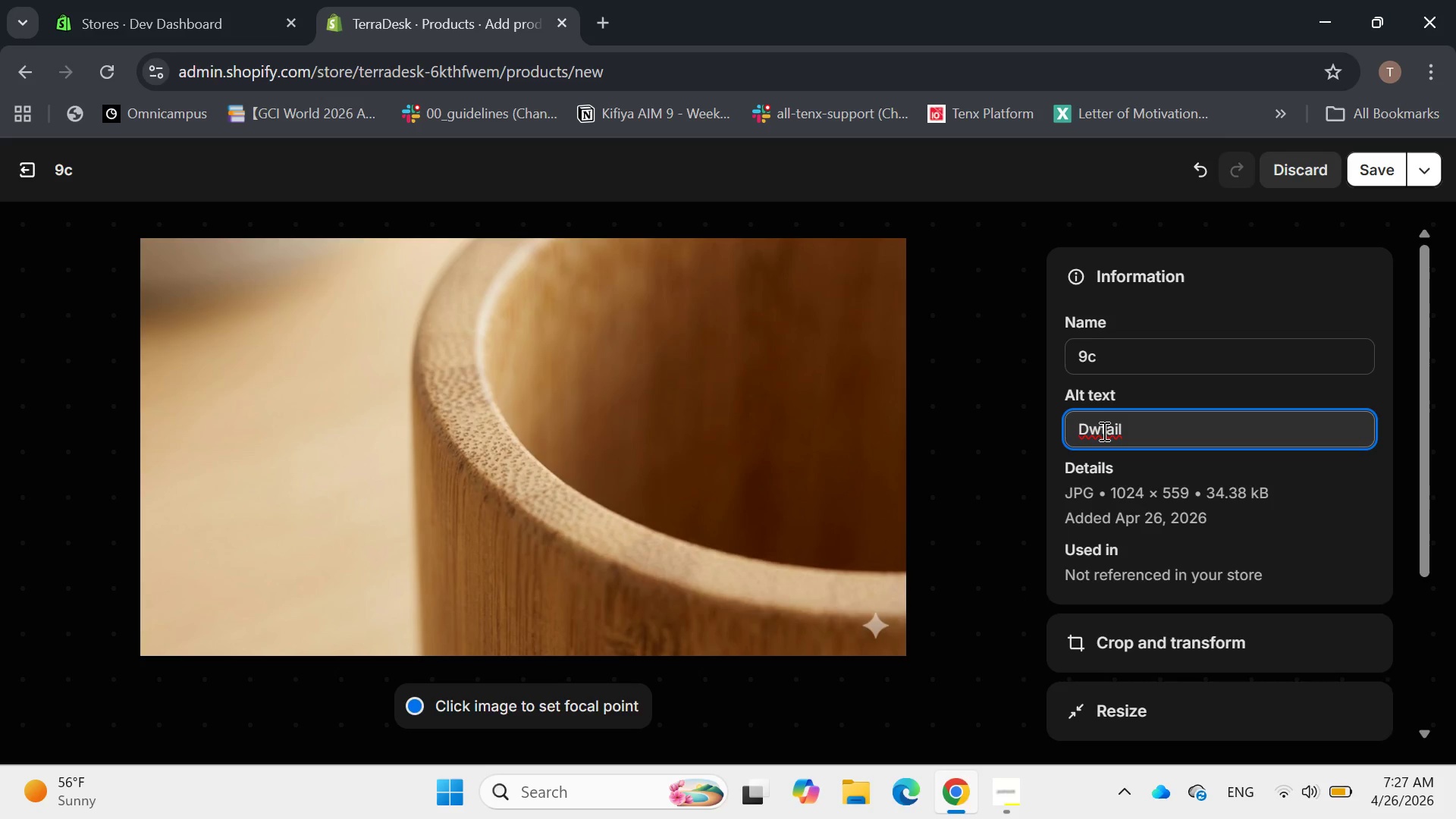 
key(Backspace)
 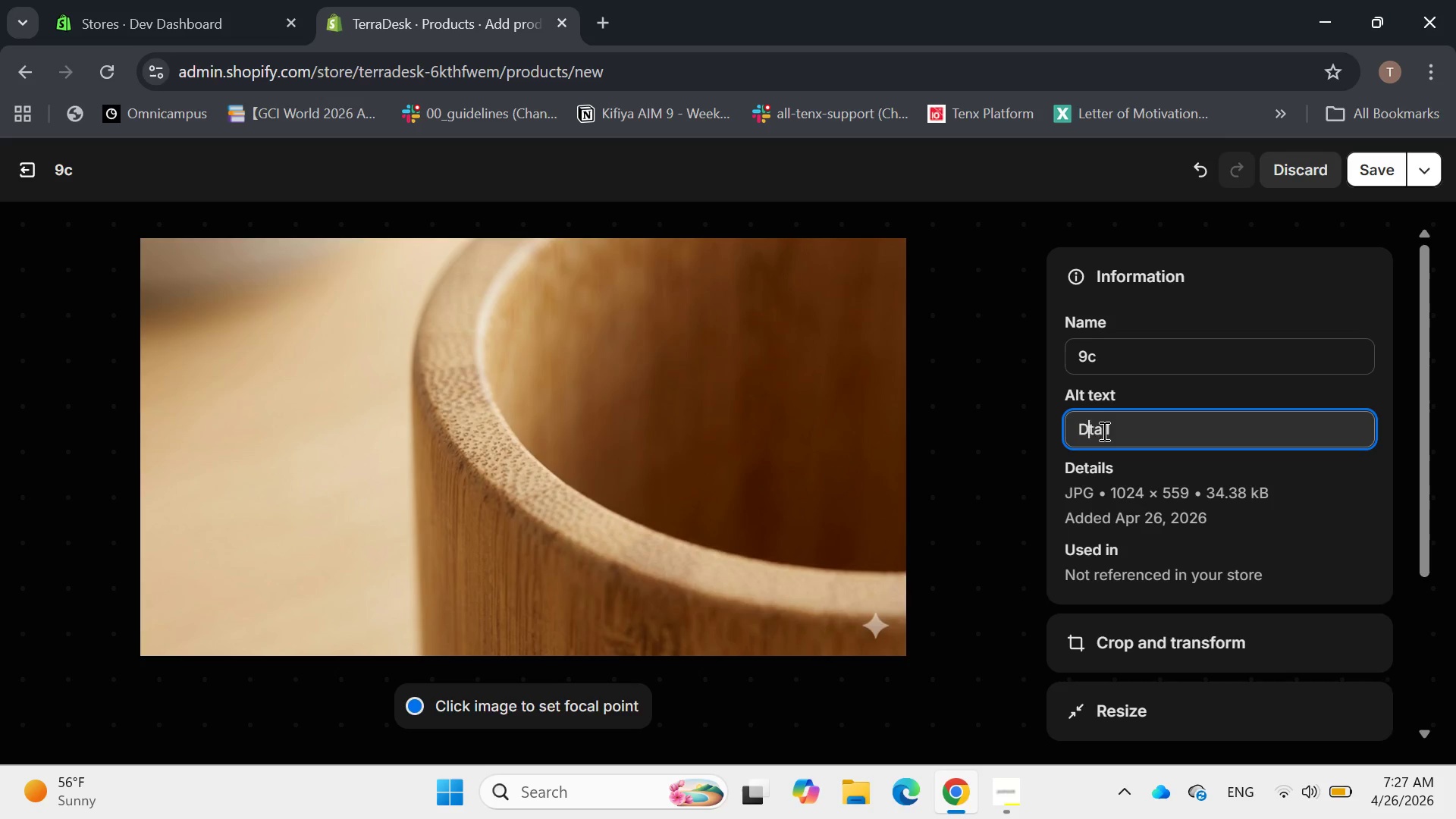 
key(E)
 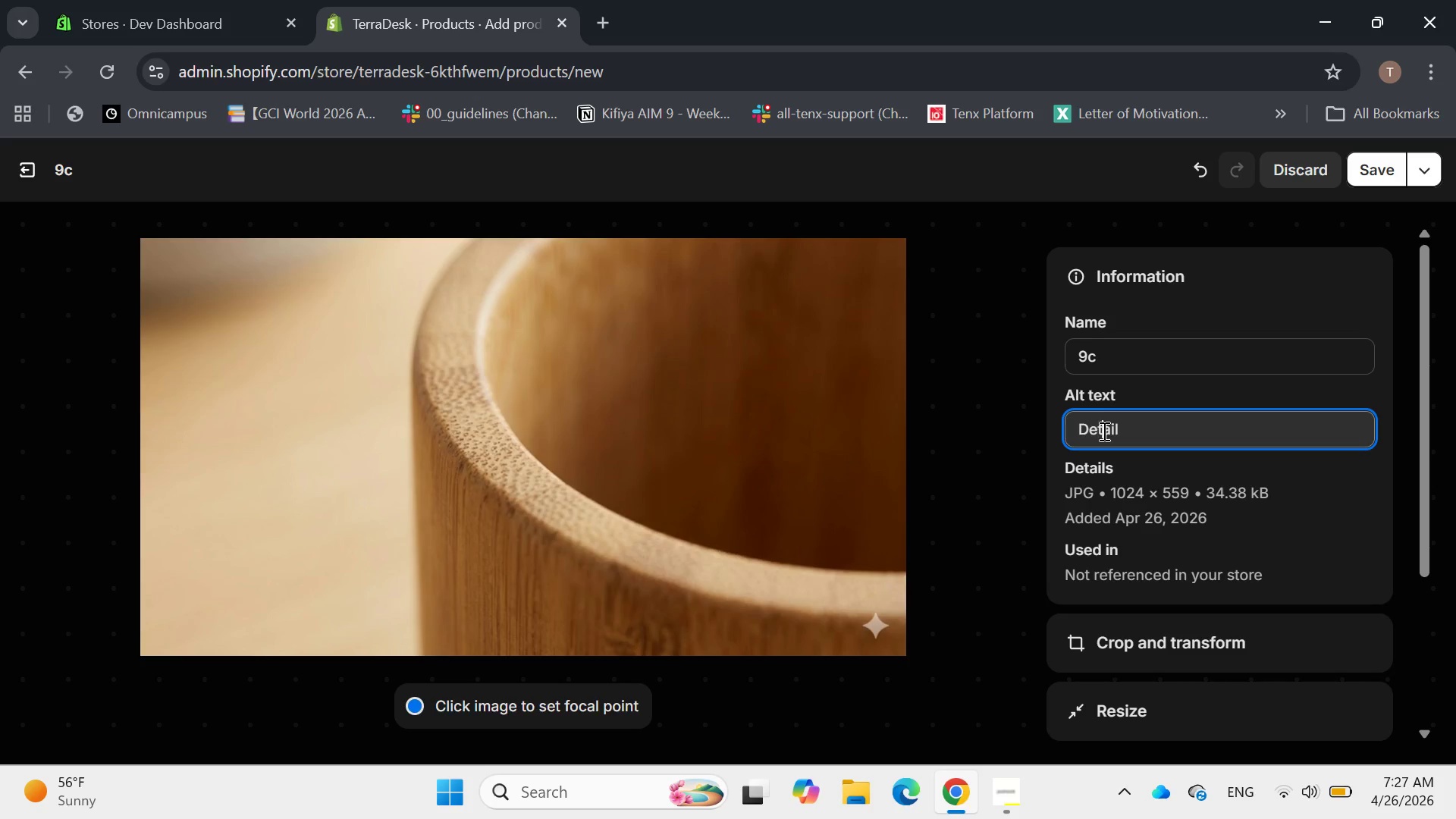 
hold_key(key=ArrowRight, duration=0.8)
 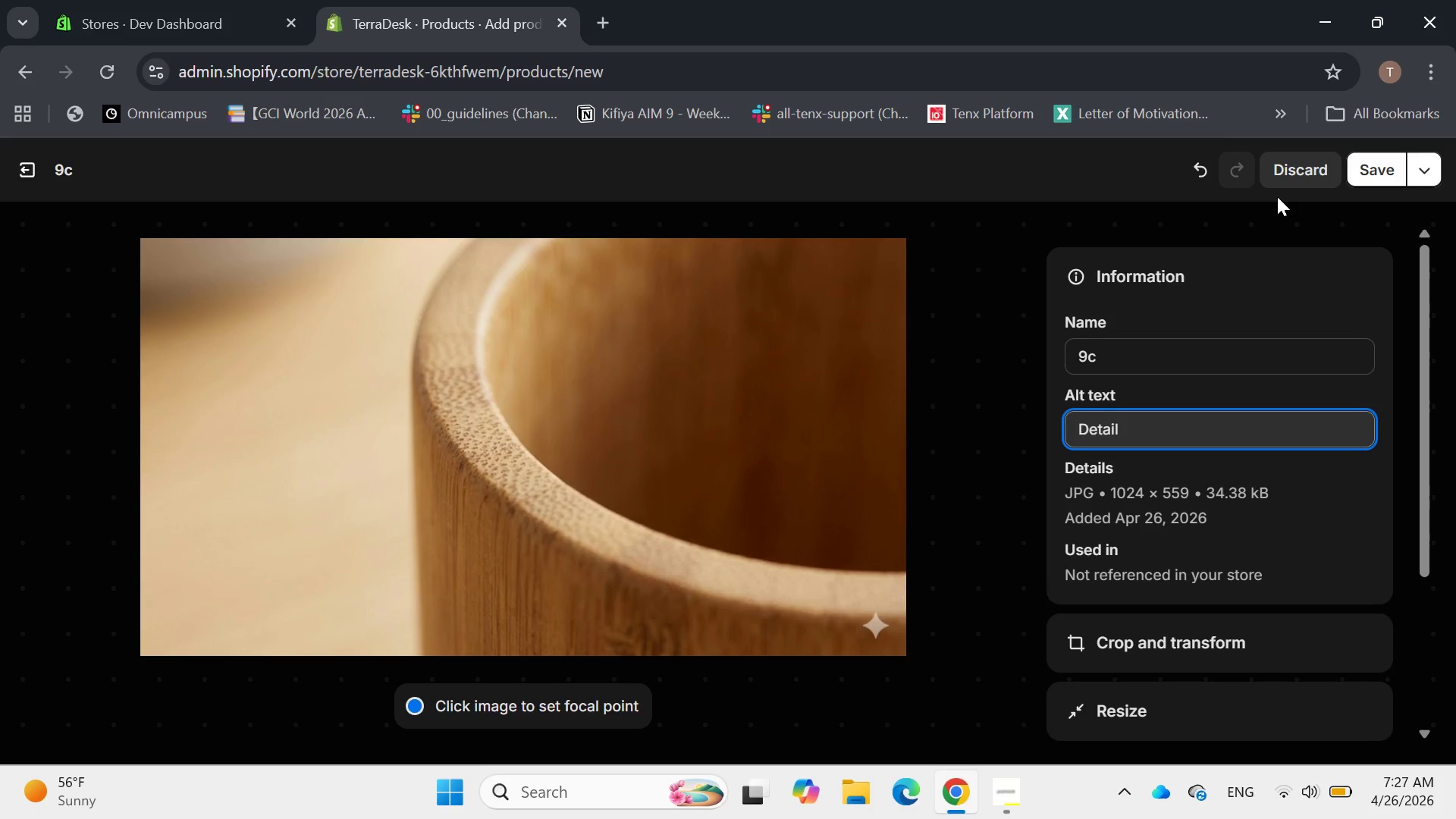 
type( shot of the )
 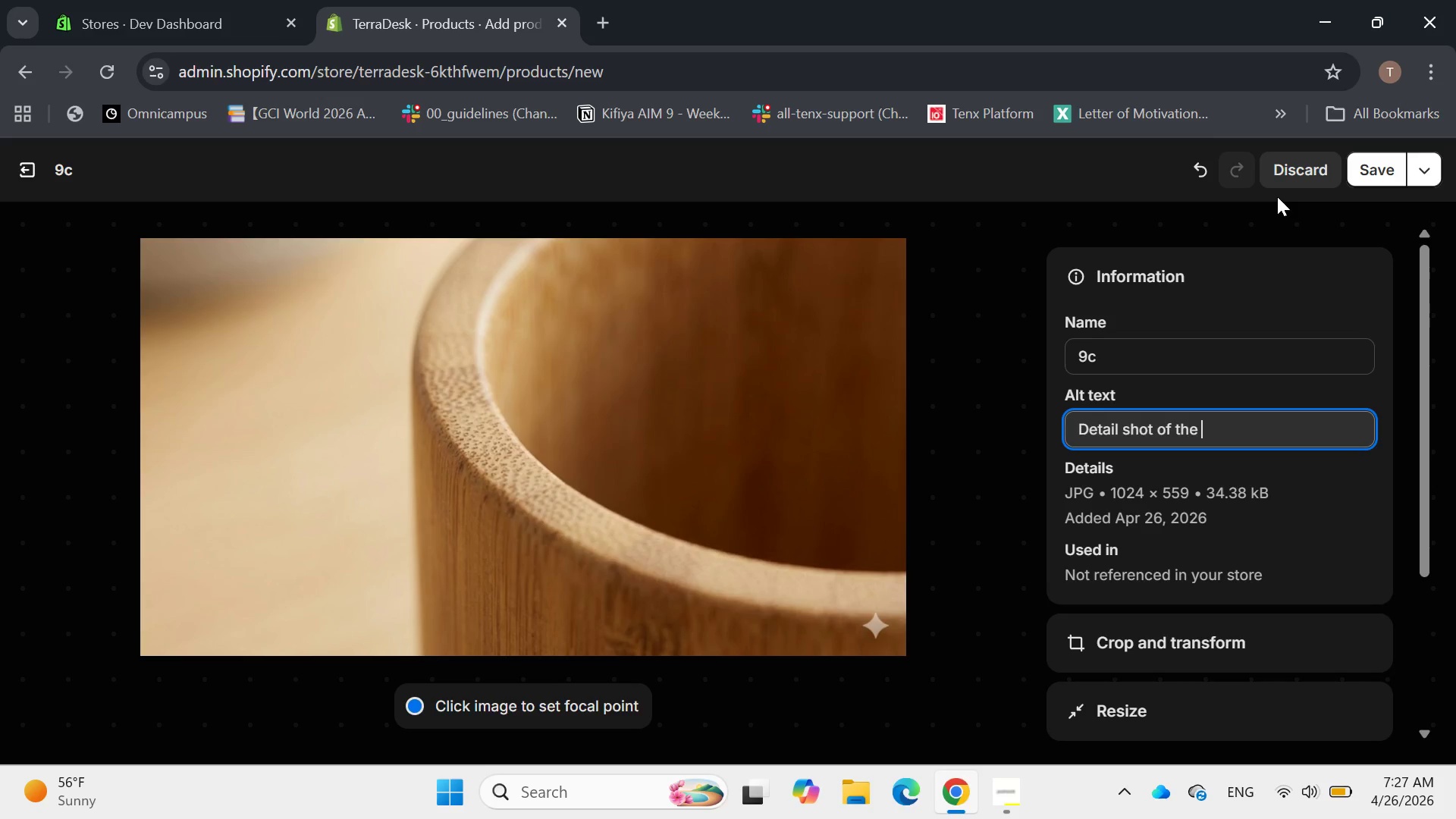 
type(smooth, hand finishing)
key(Backspace)
key(Backspace)
key(Backspace)
type(ed)
 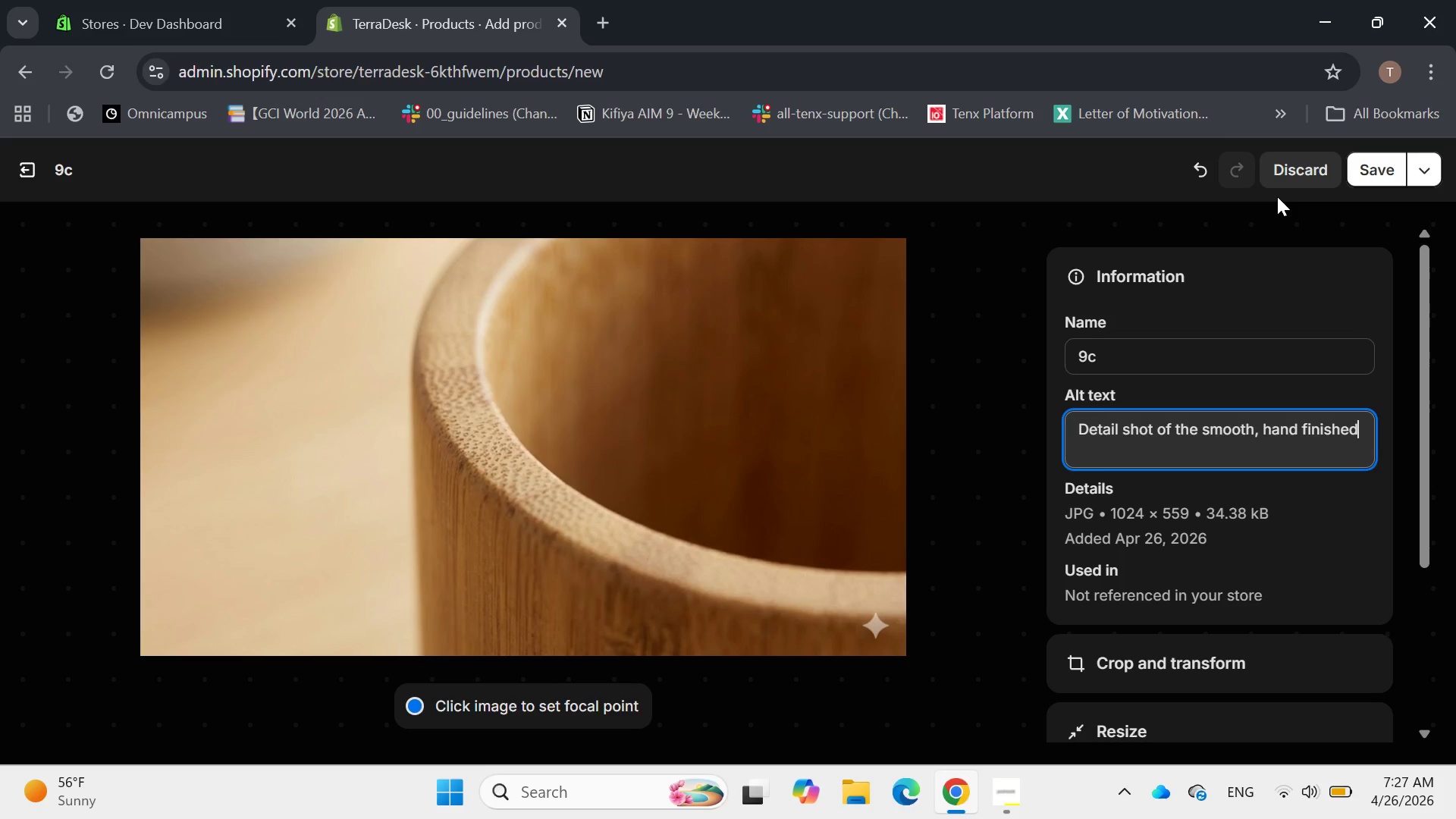 
wait(12.41)
 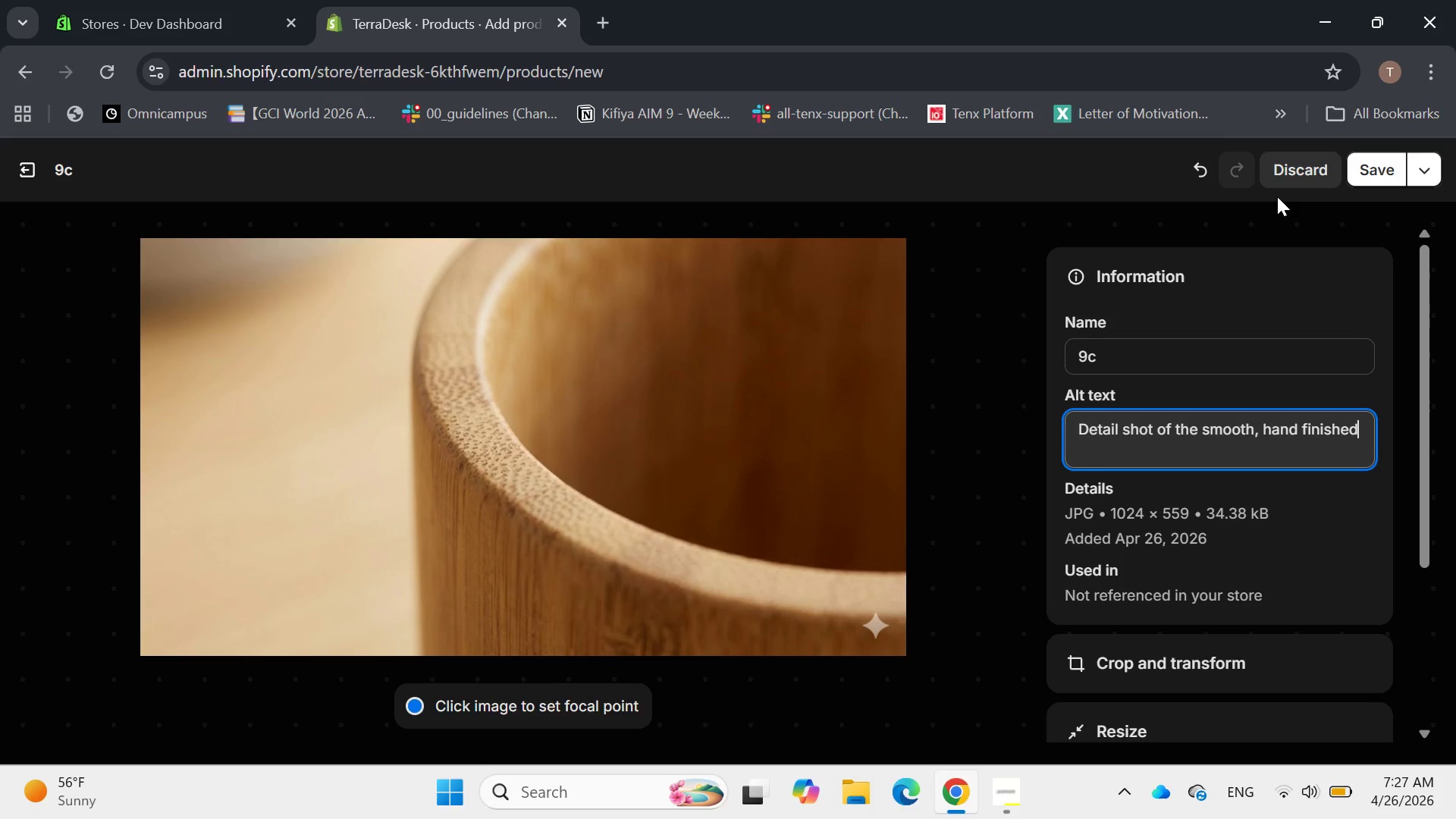 
type( rim)
 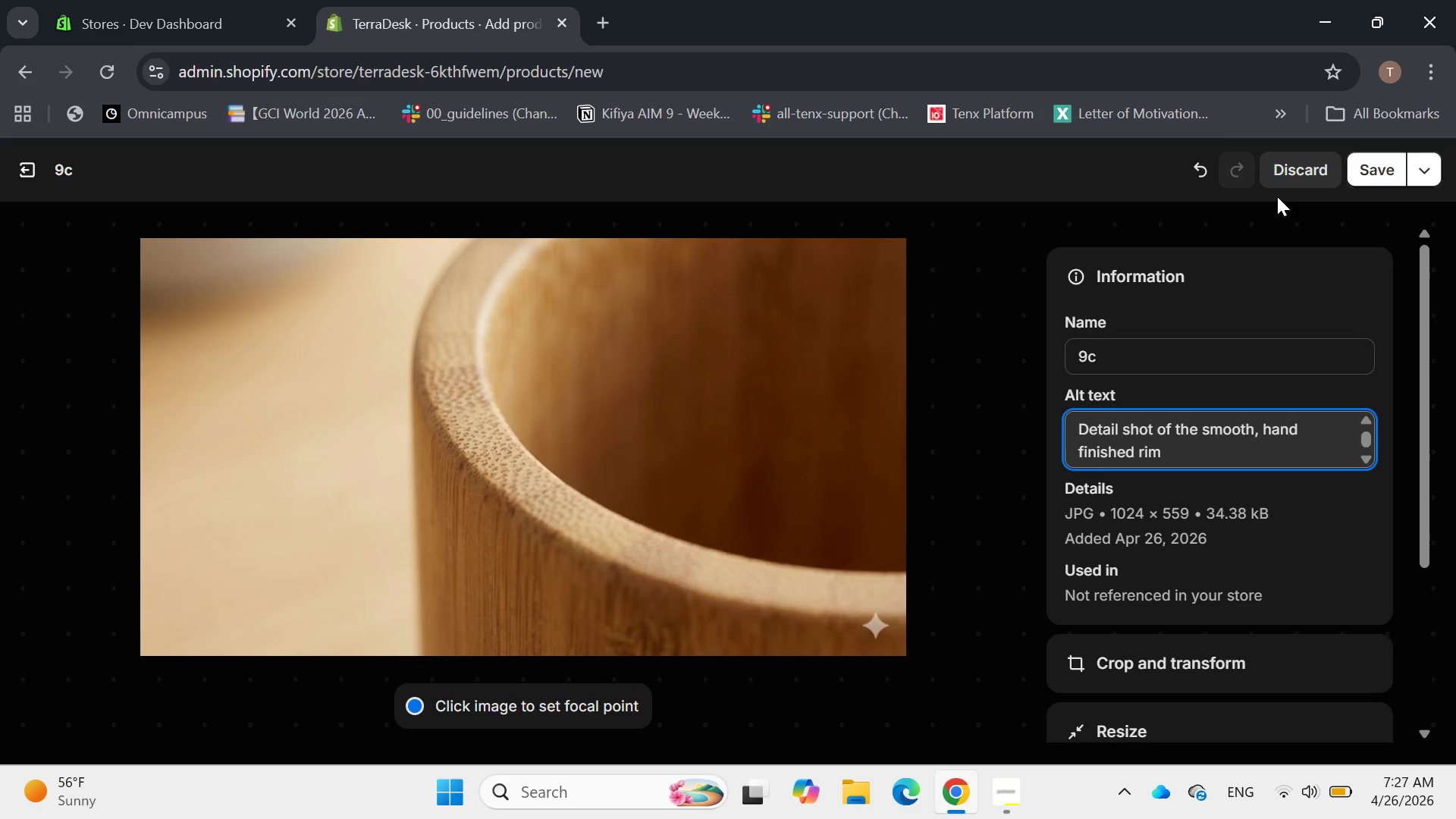 
type( od a substance )
 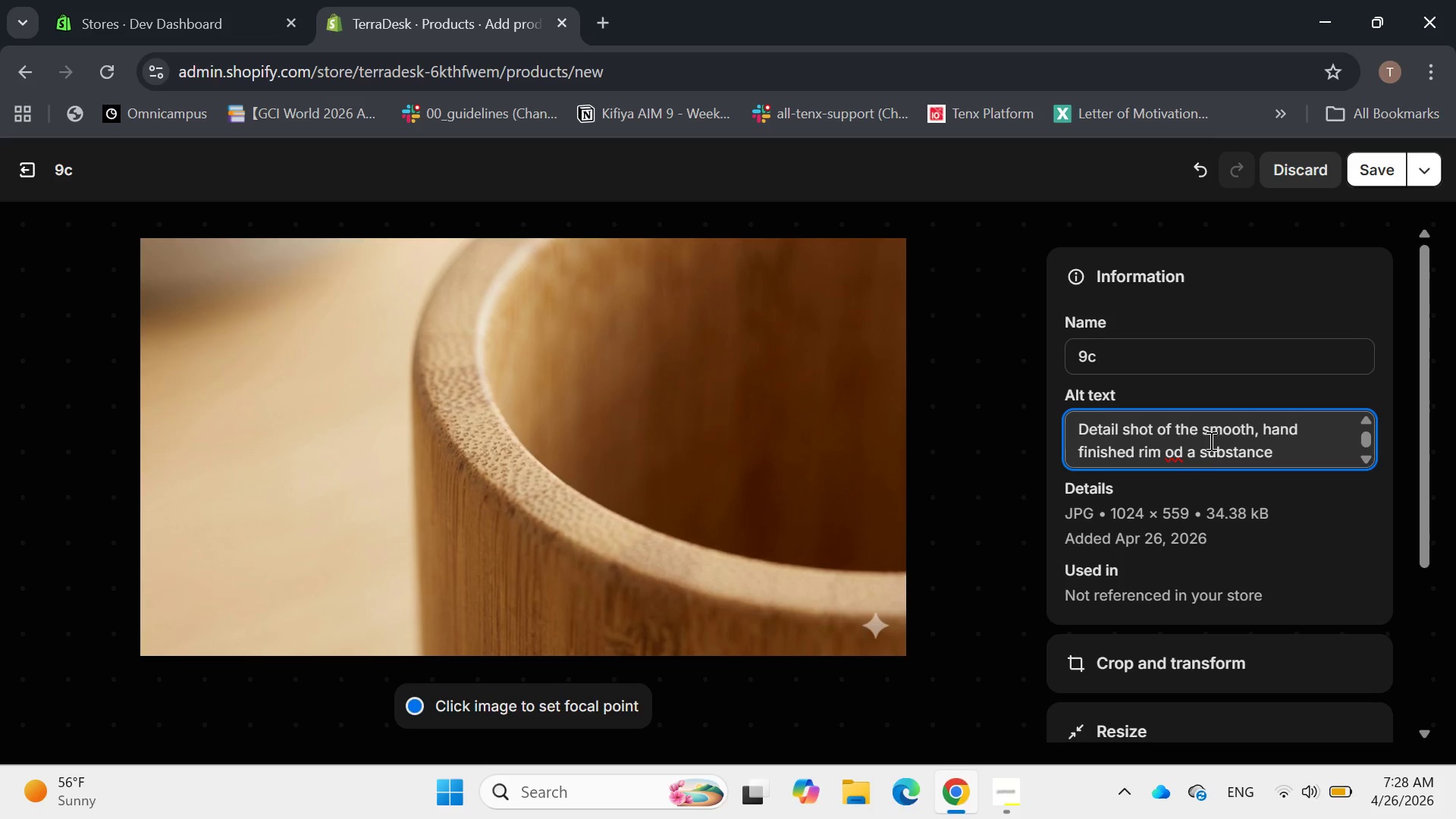 
left_click([1184, 455])
 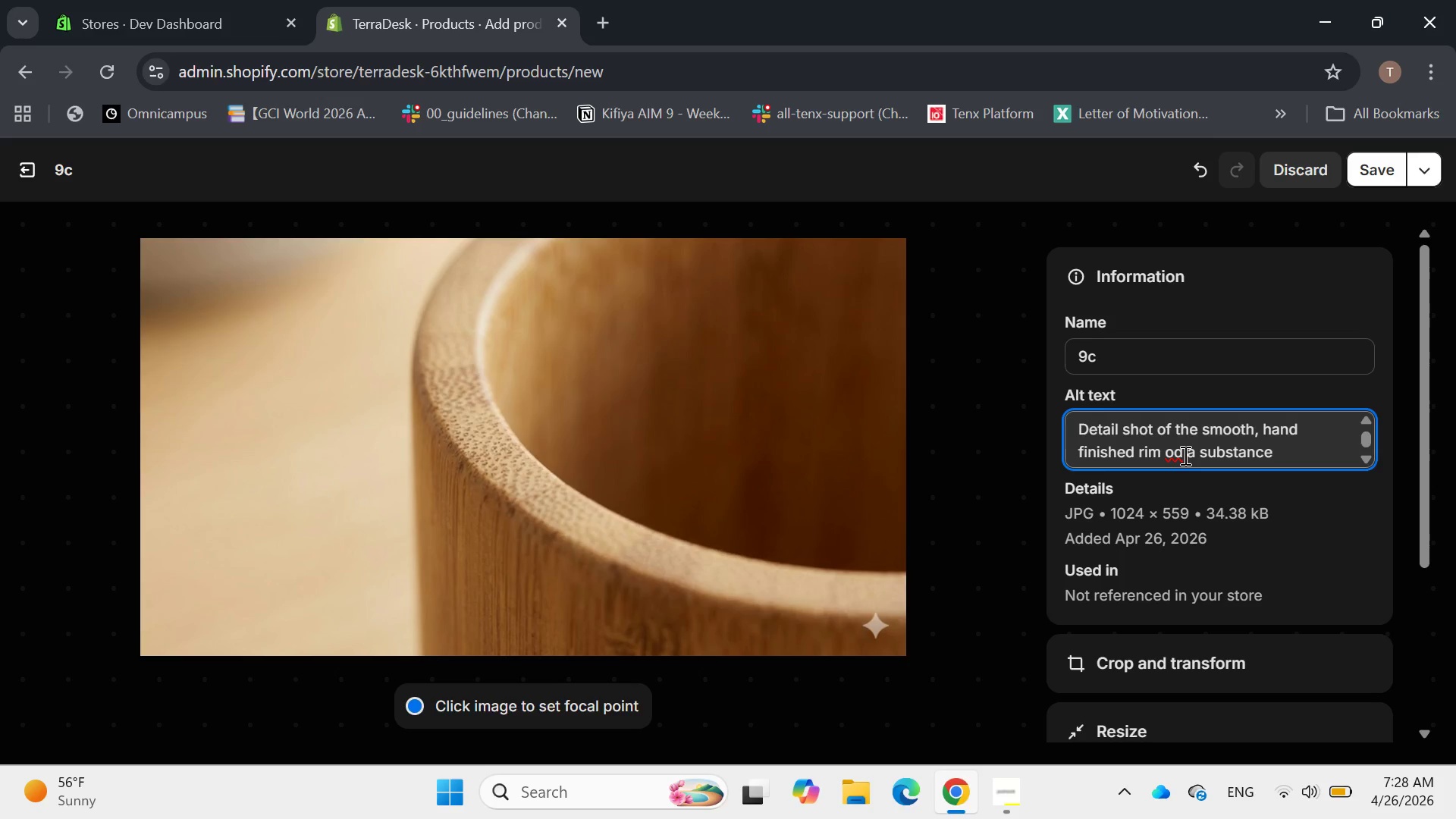 
key(Backspace)
 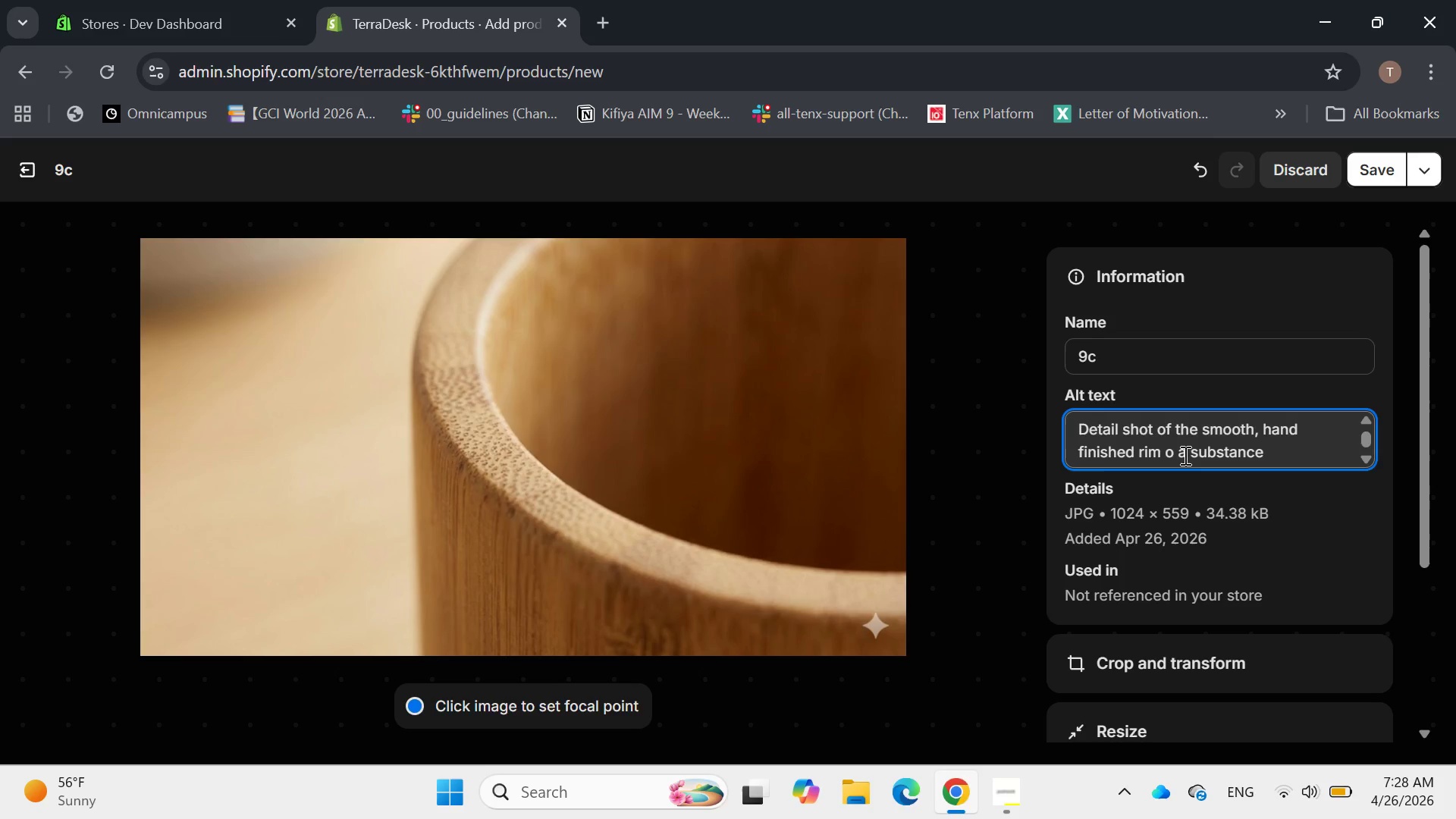 
key(F)
 